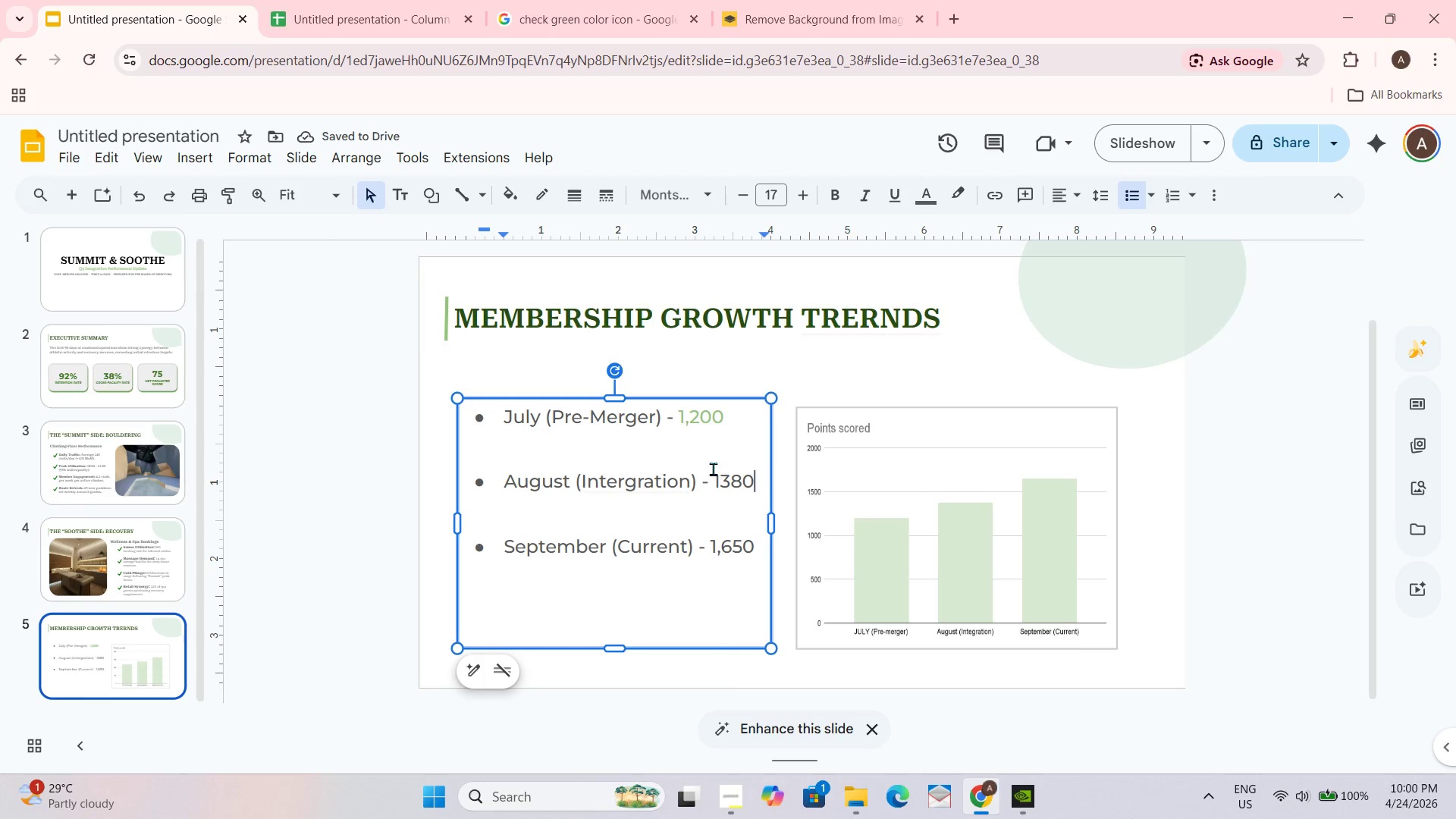 
left_click([712, 469])
 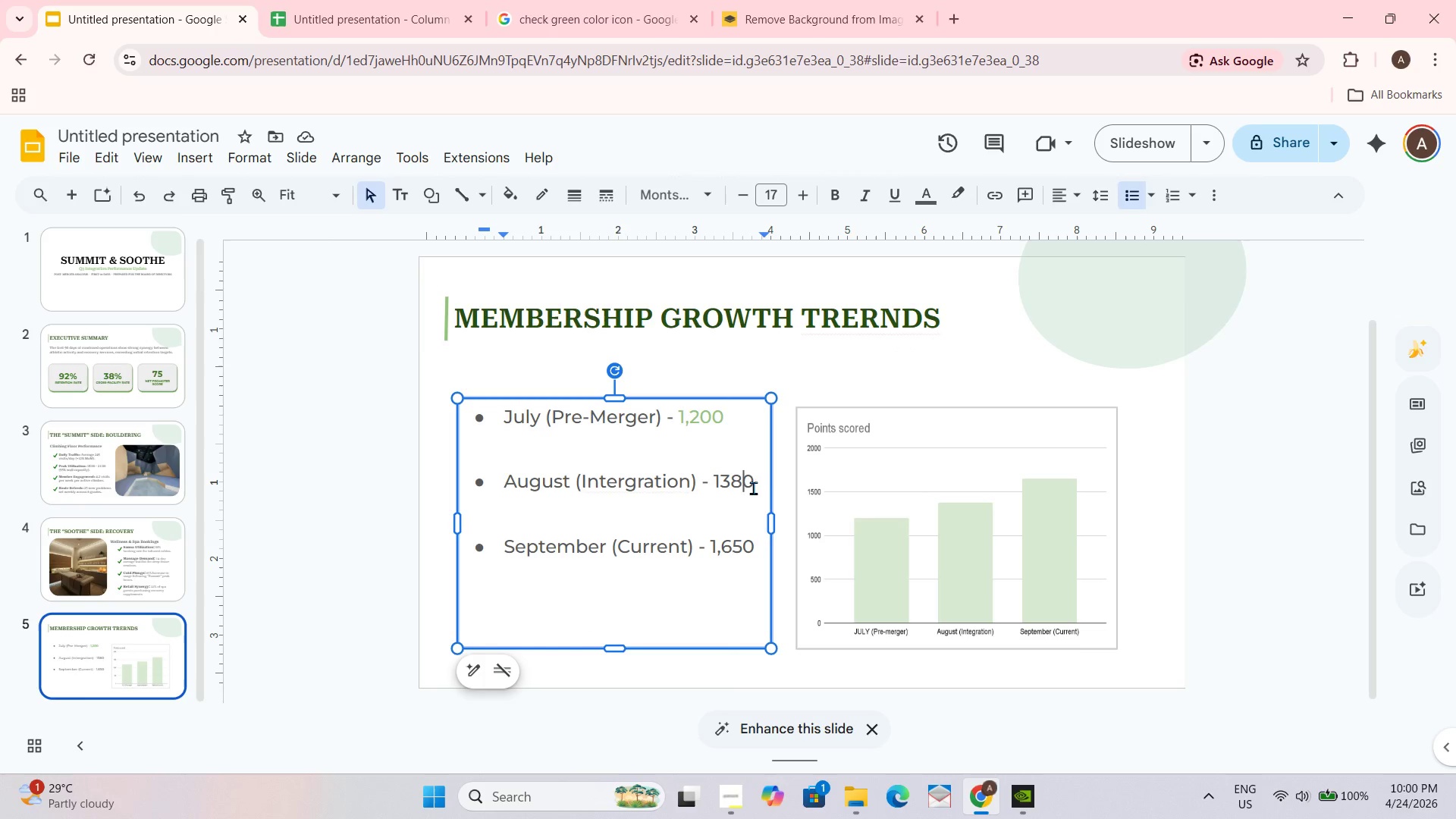 
left_click_drag(start_coordinate=[756, 483], to_coordinate=[714, 483])
 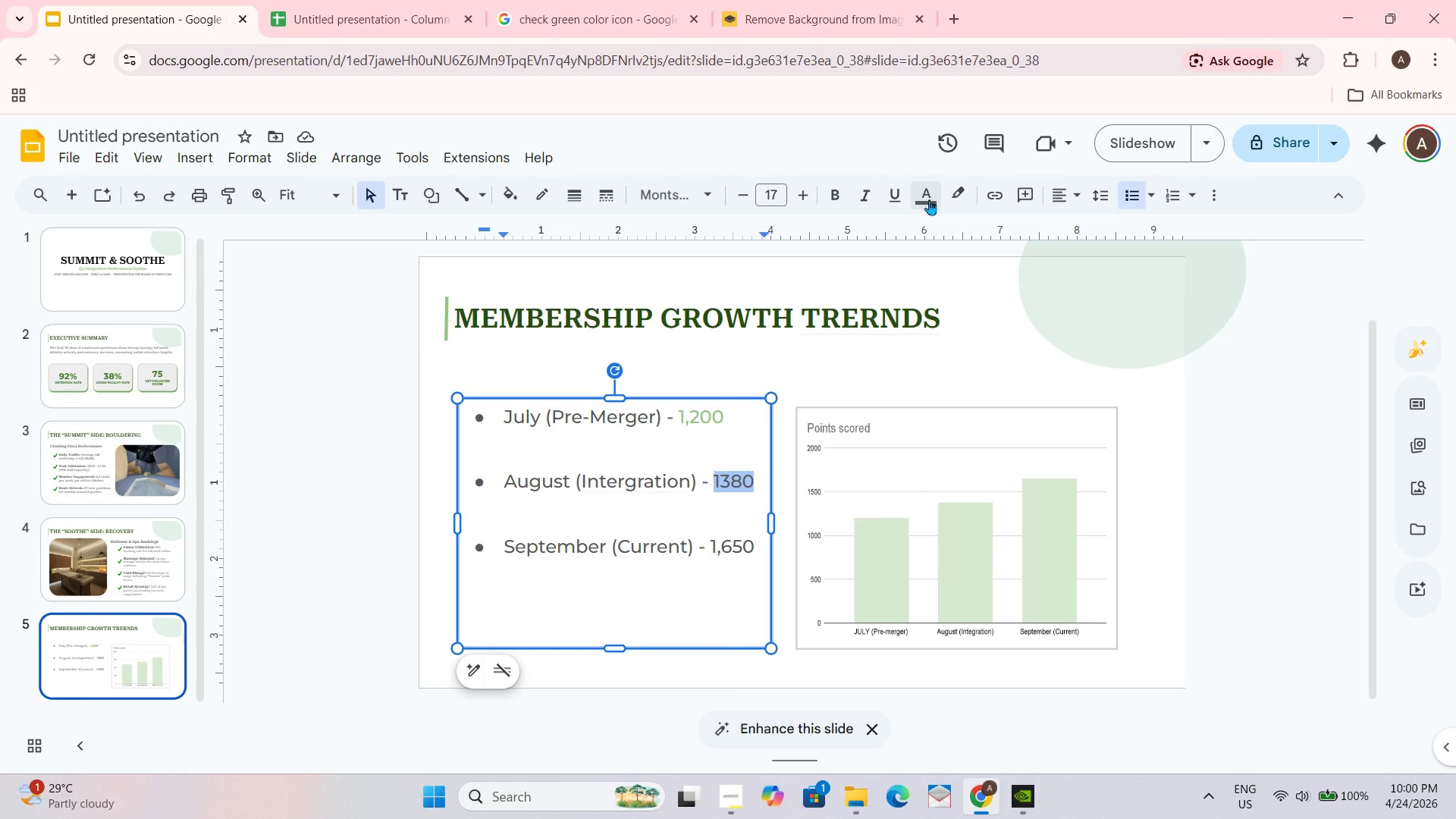 
left_click([930, 199])
 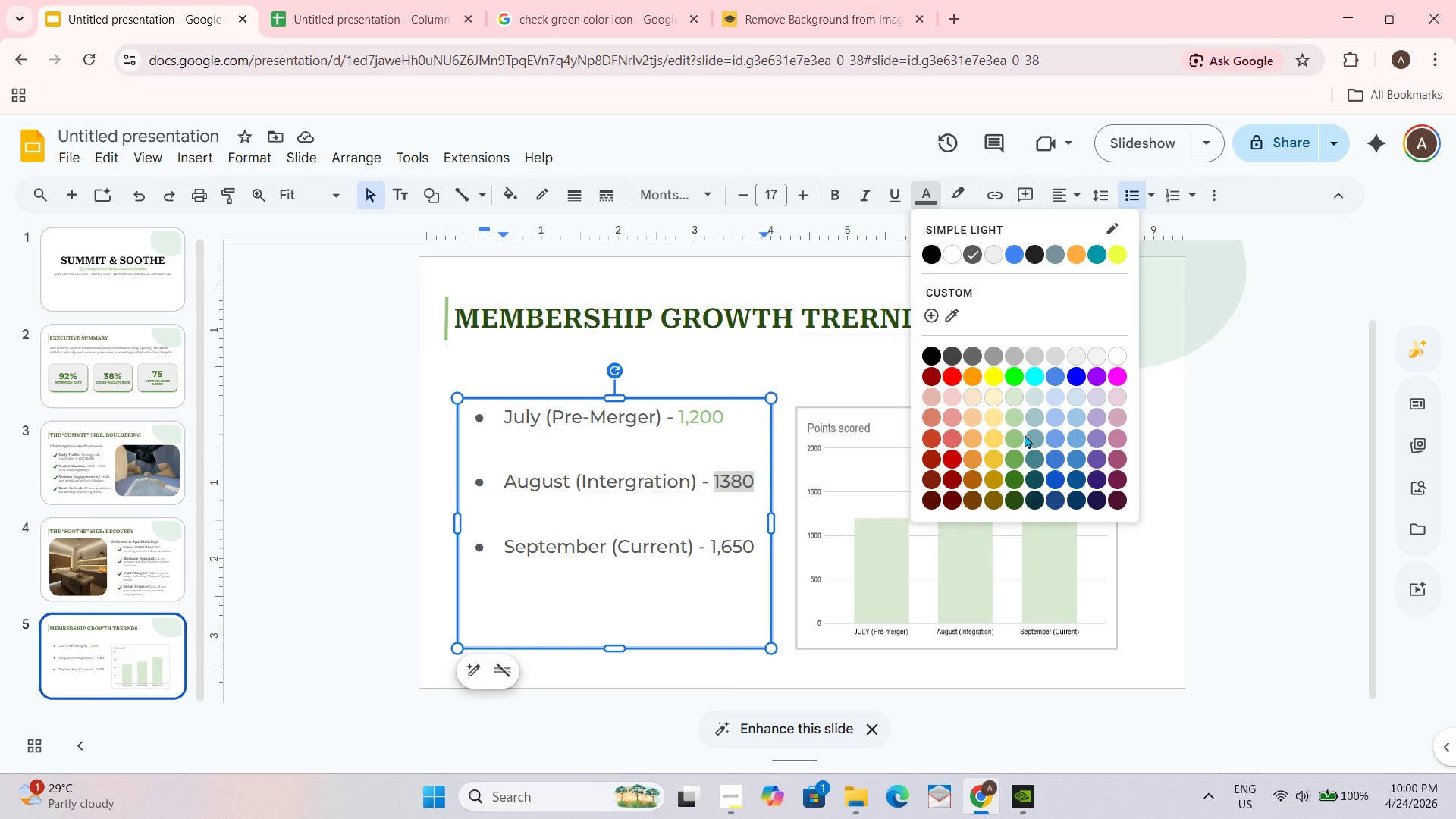 
left_click([1021, 435])
 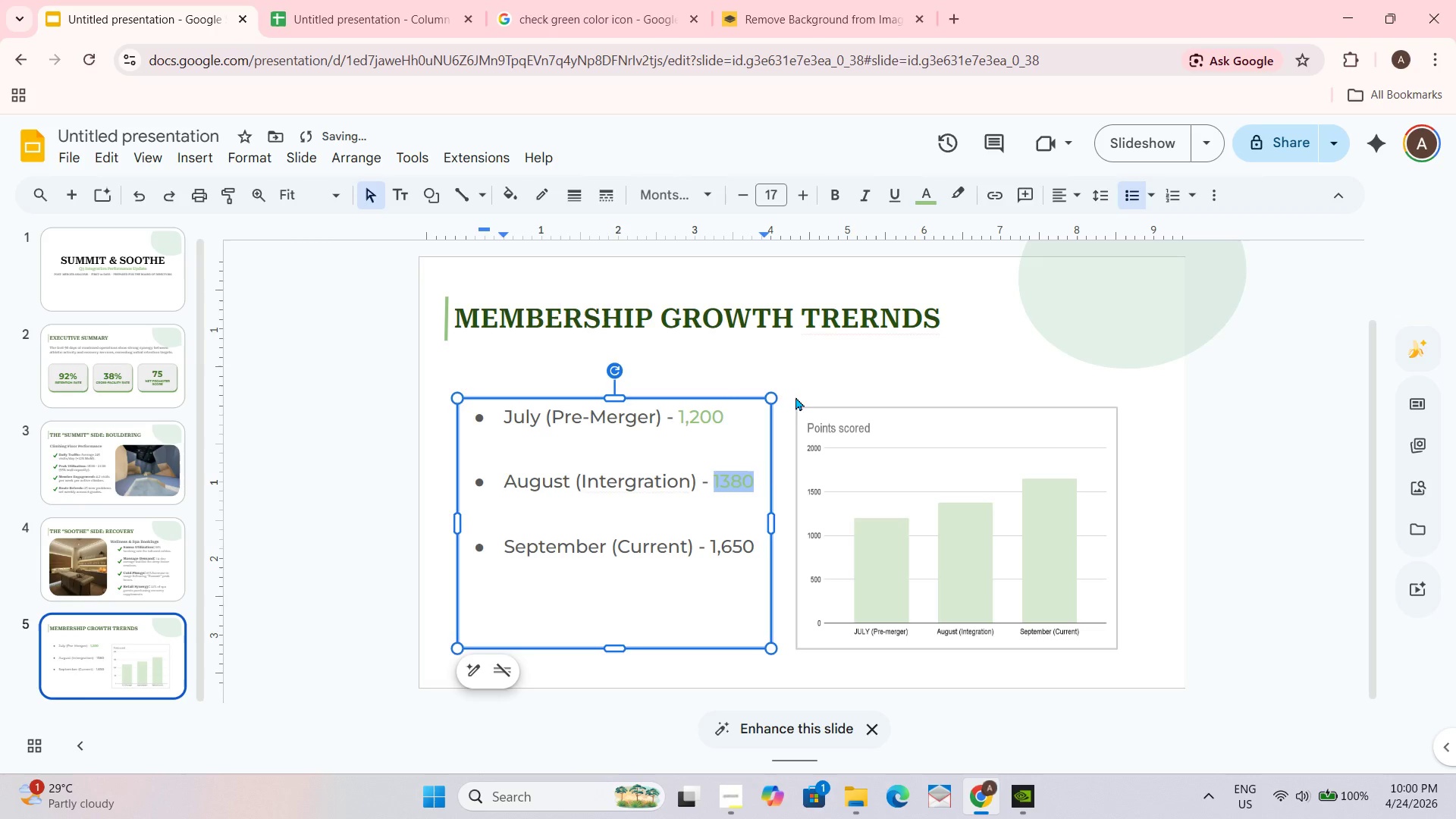 
left_click([793, 389])
 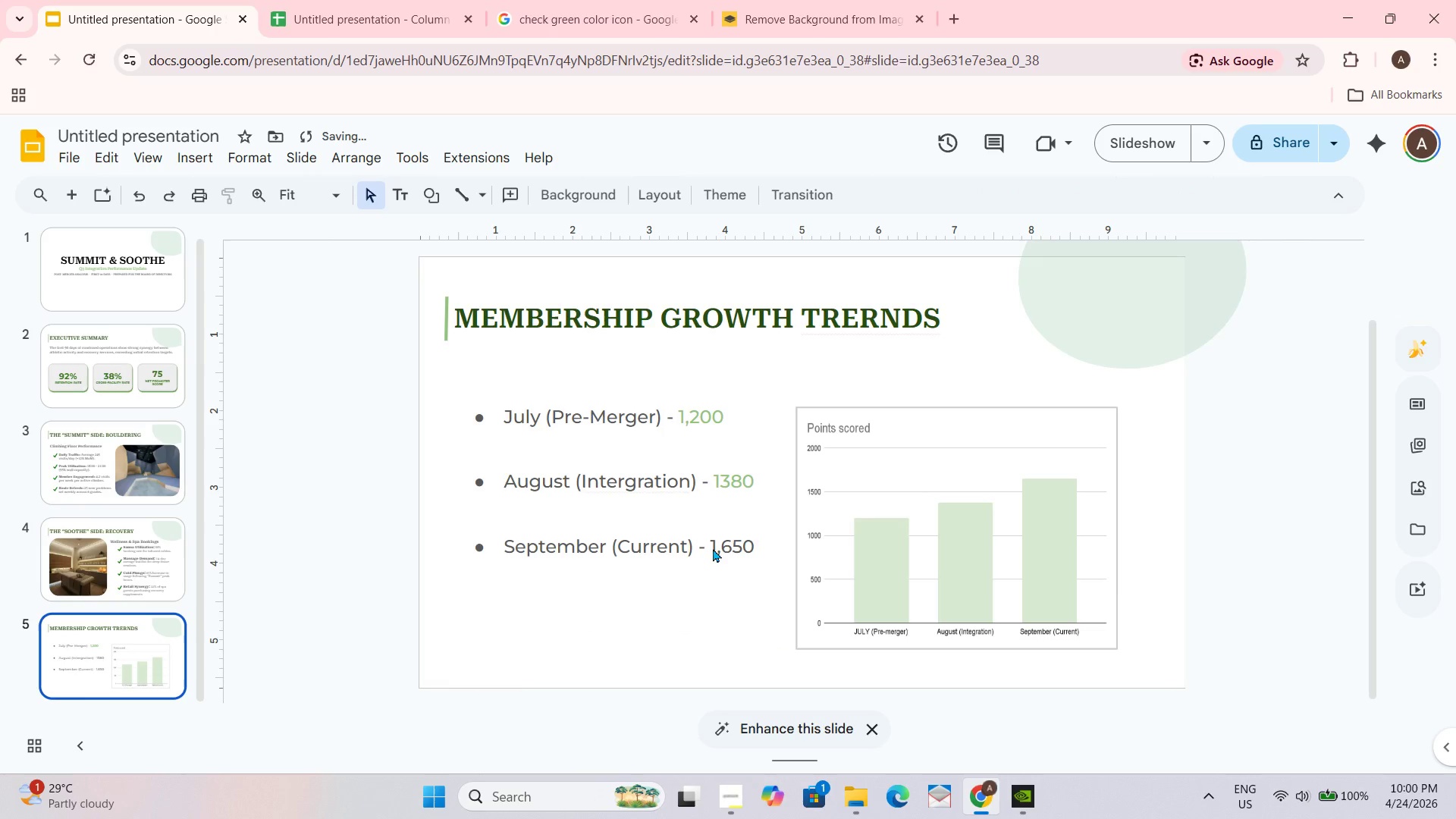 
left_click([710, 548])
 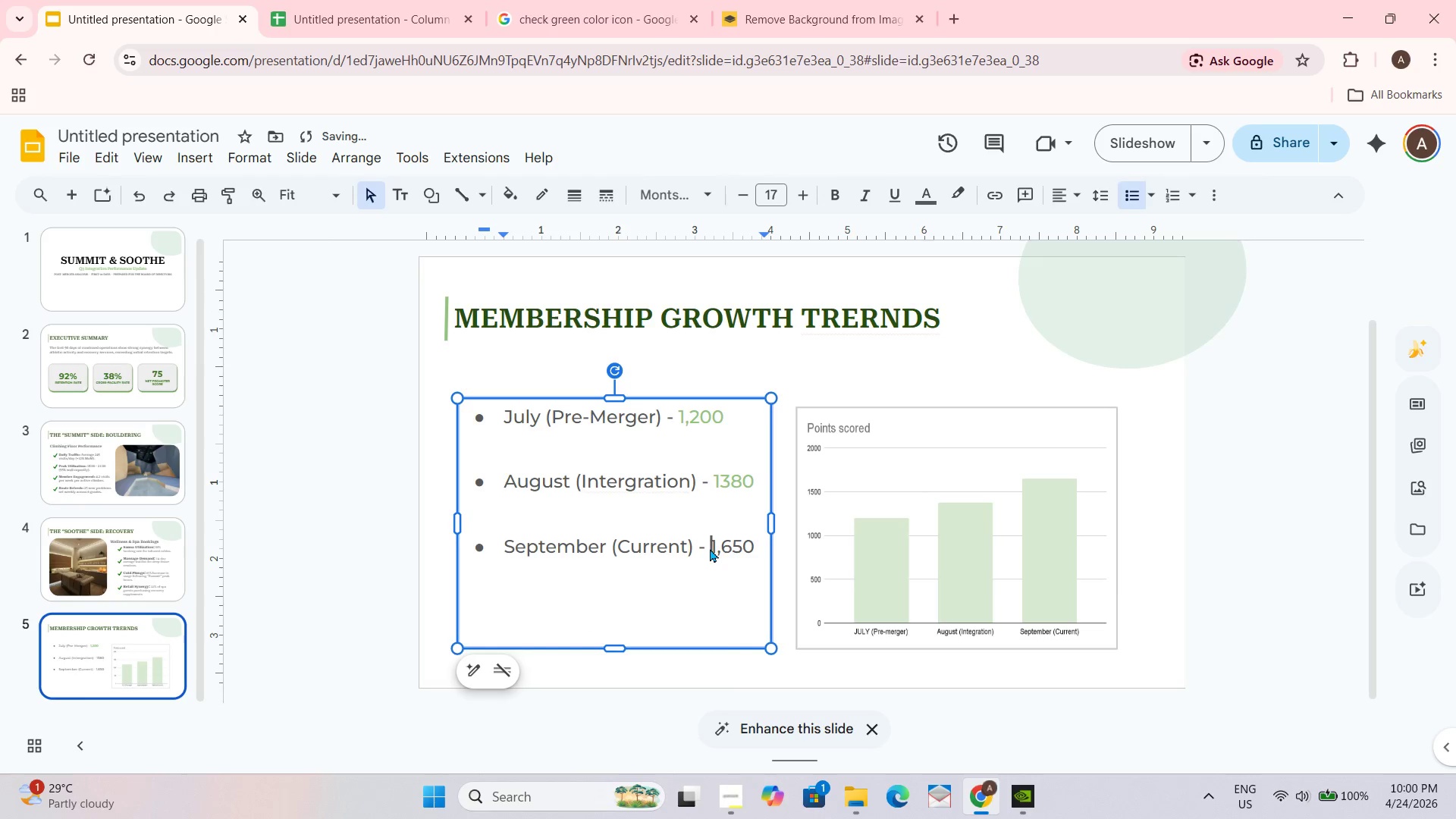 
left_click_drag(start_coordinate=[710, 548], to_coordinate=[740, 550])
 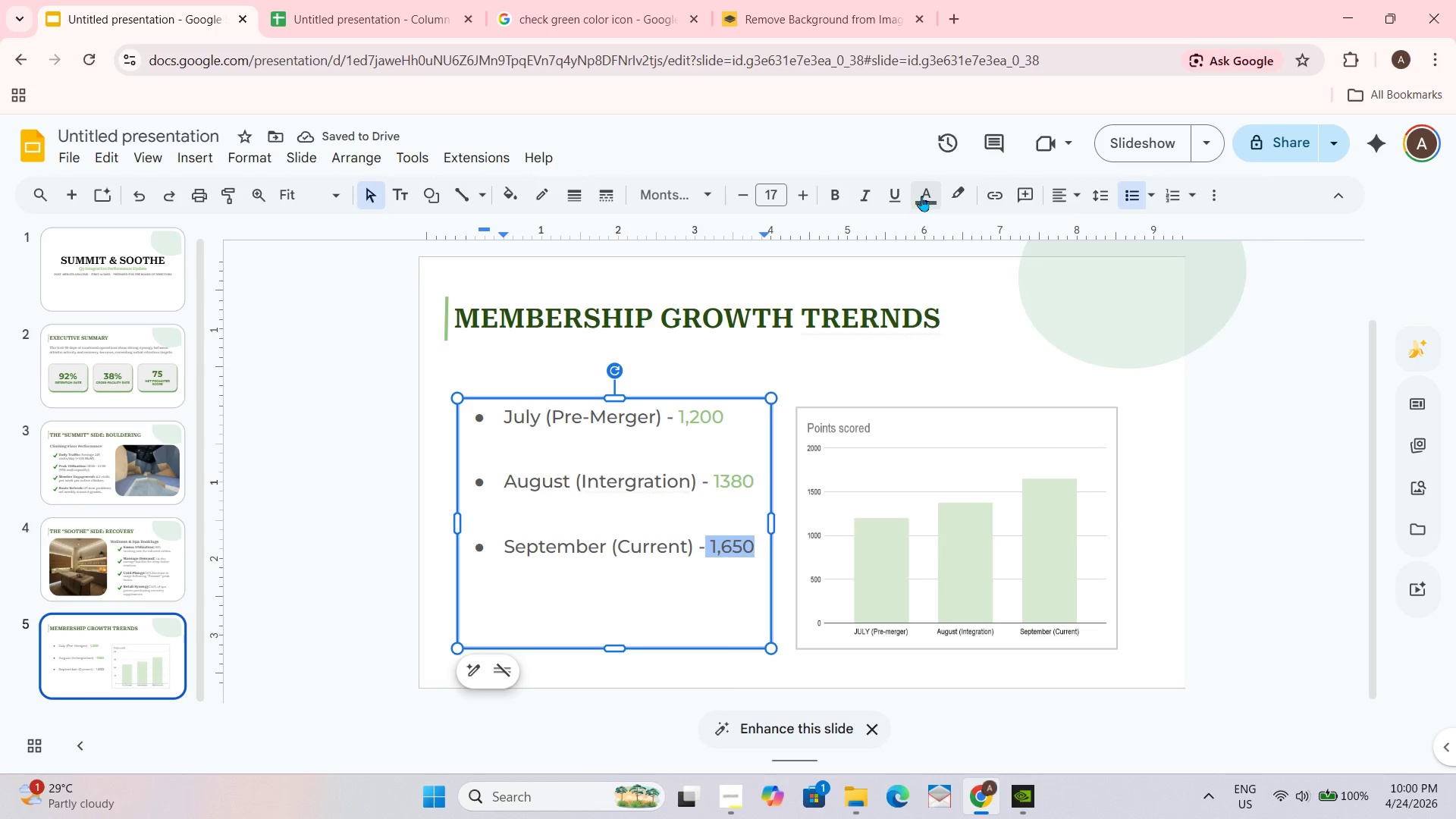 
left_click([921, 196])
 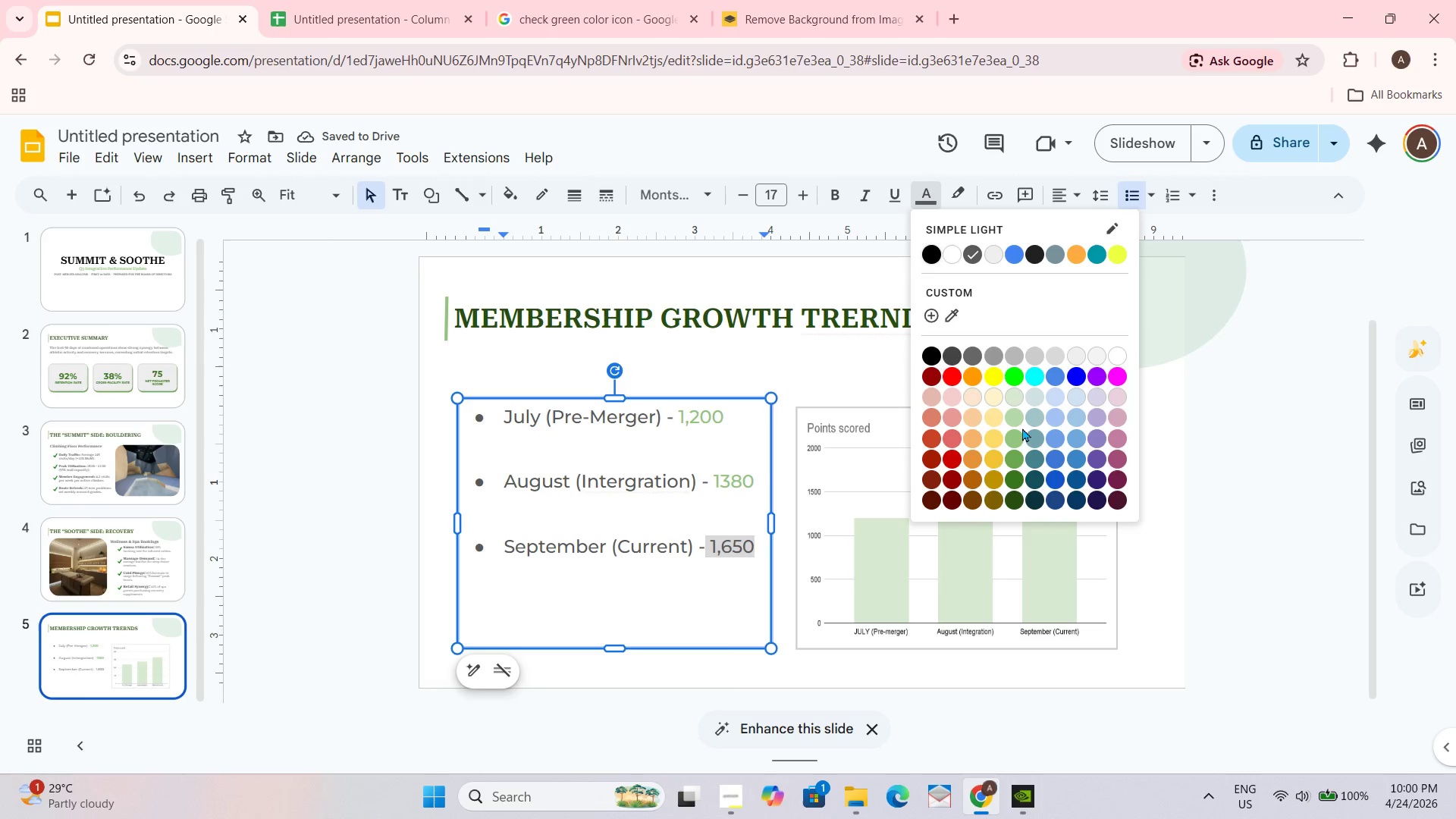 
left_click([1020, 436])
 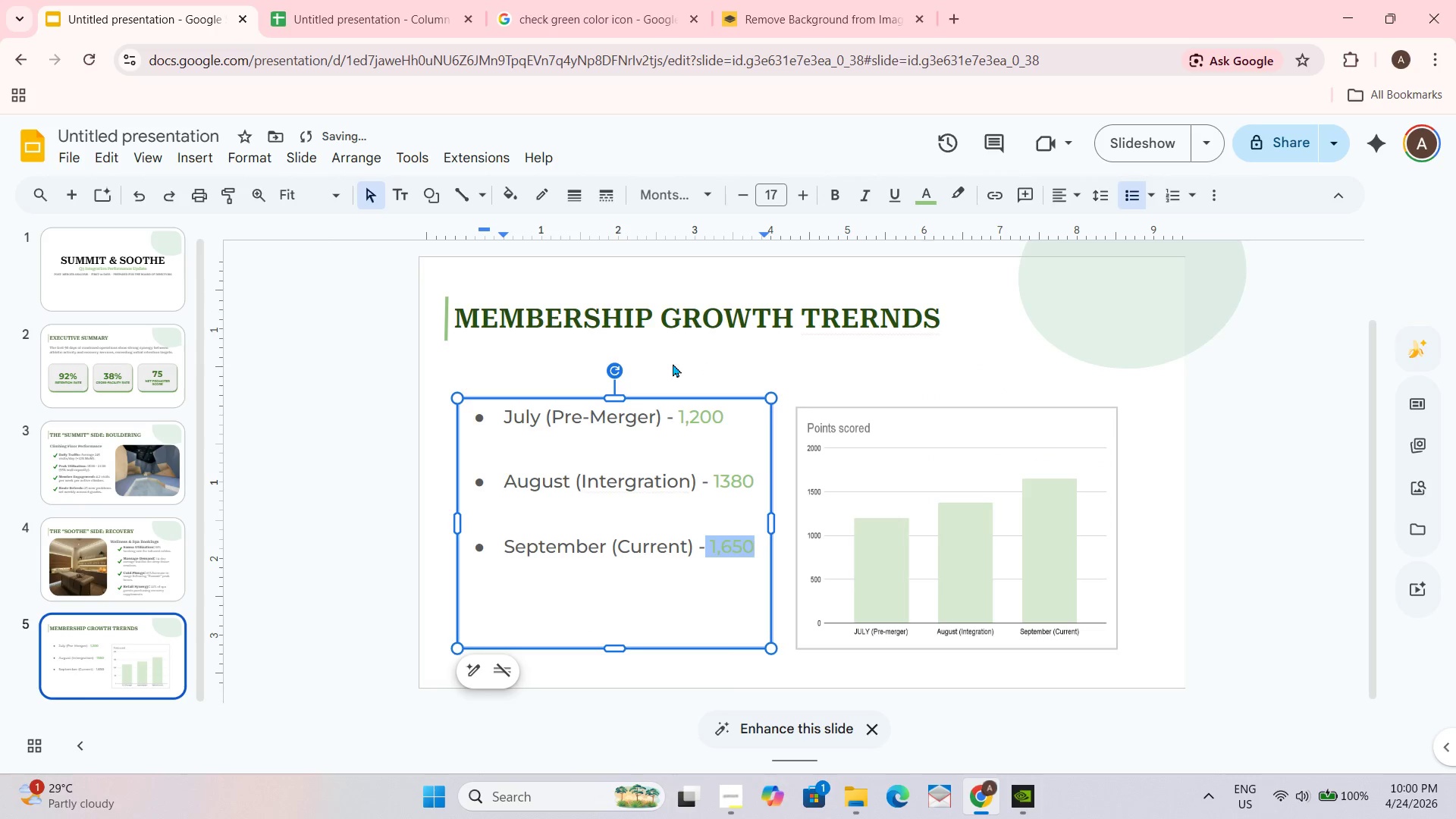 
left_click([673, 361])
 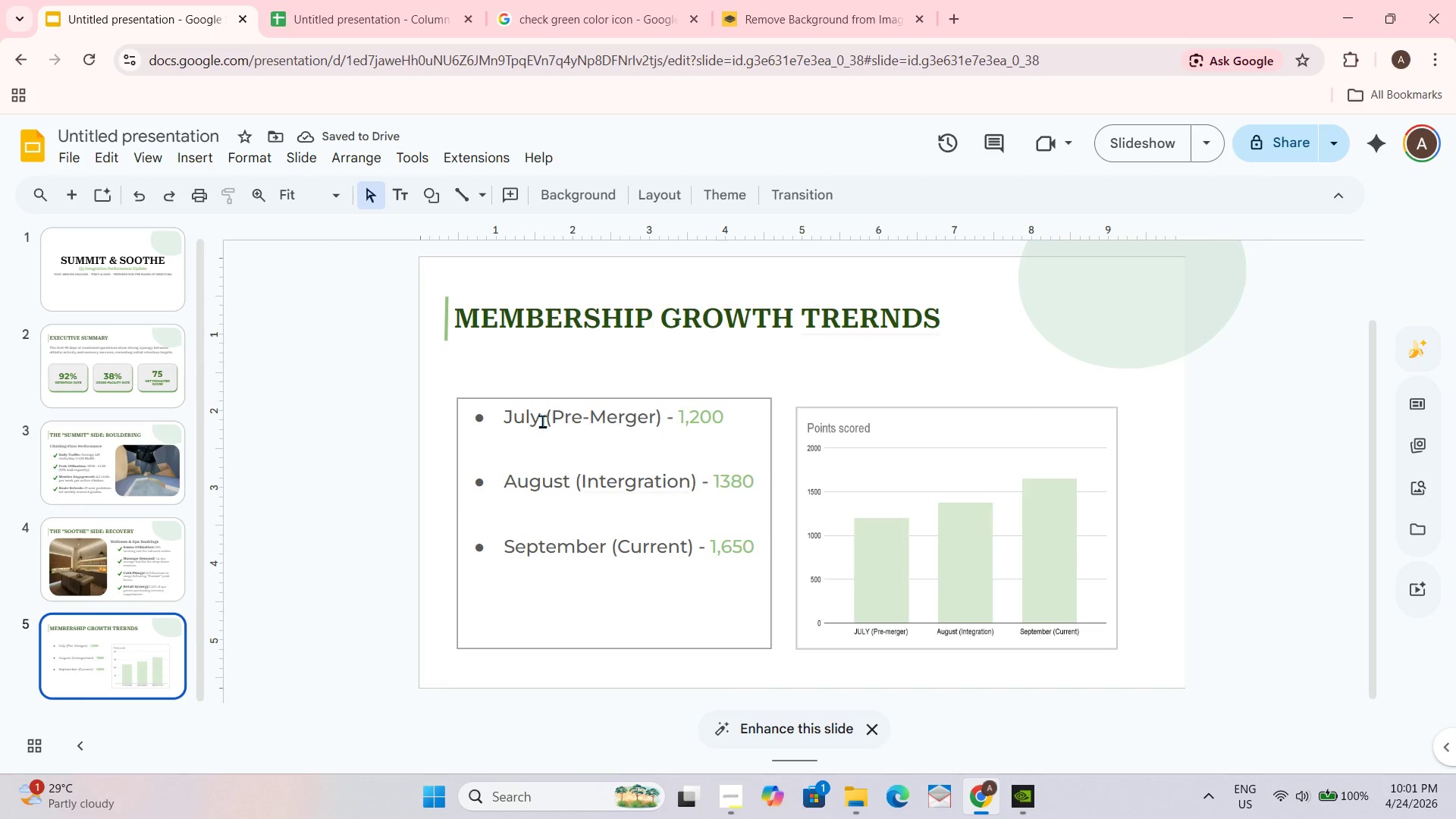 
wait(5.5)
 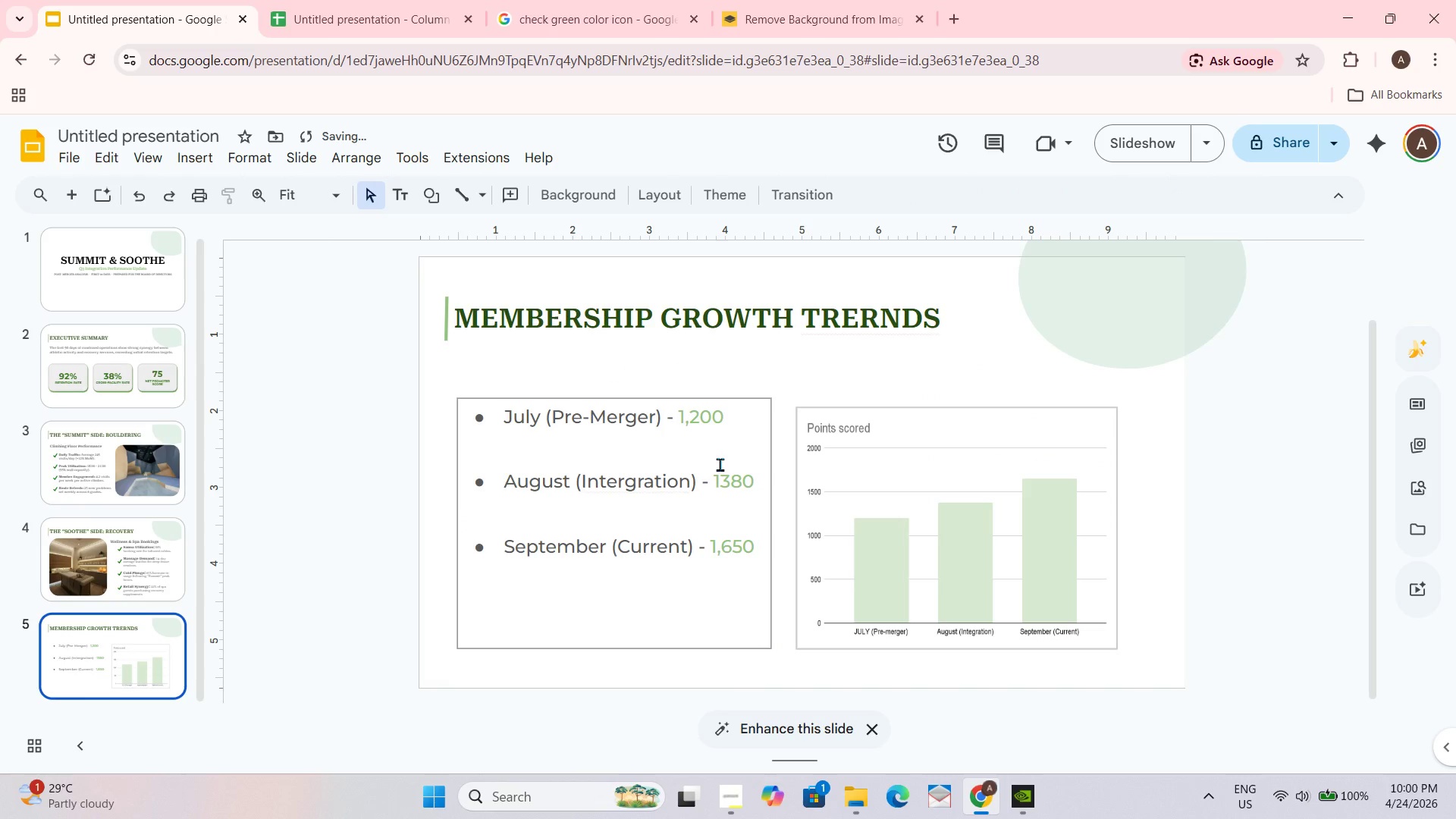 
left_click_drag(start_coordinate=[496, 424], to_coordinate=[664, 423])
 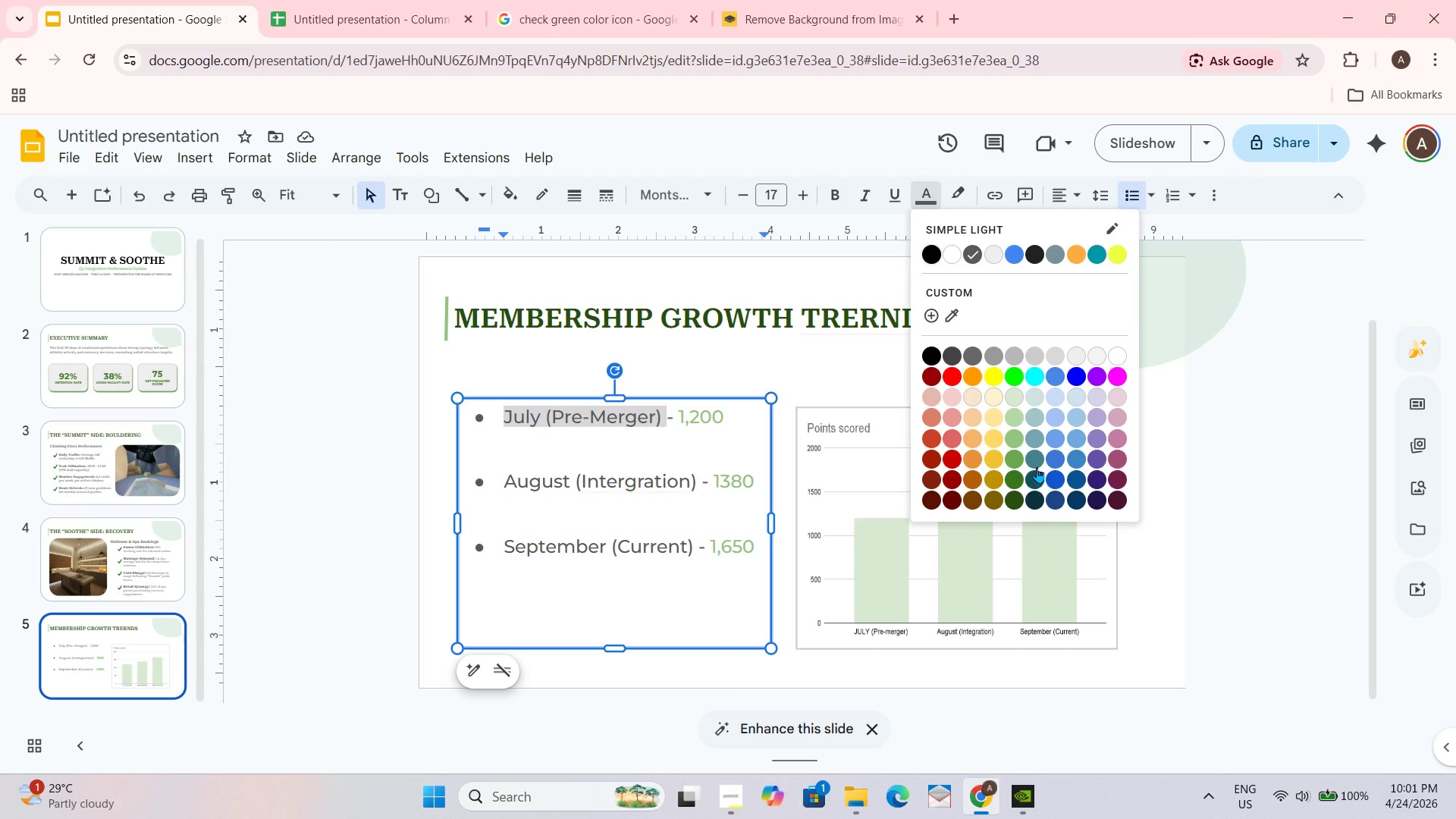 
left_click([1013, 502])
 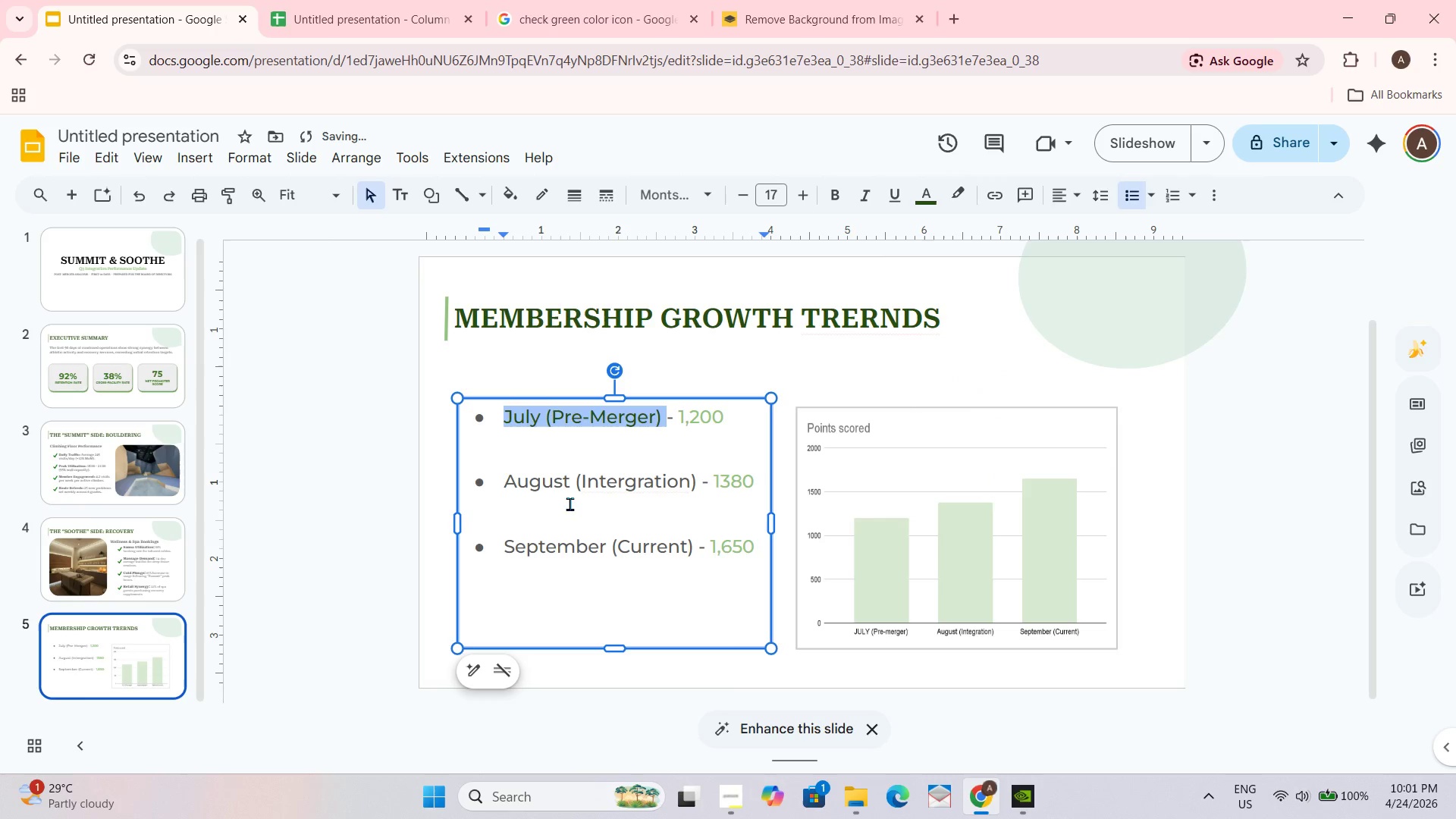 
left_click([568, 504])
 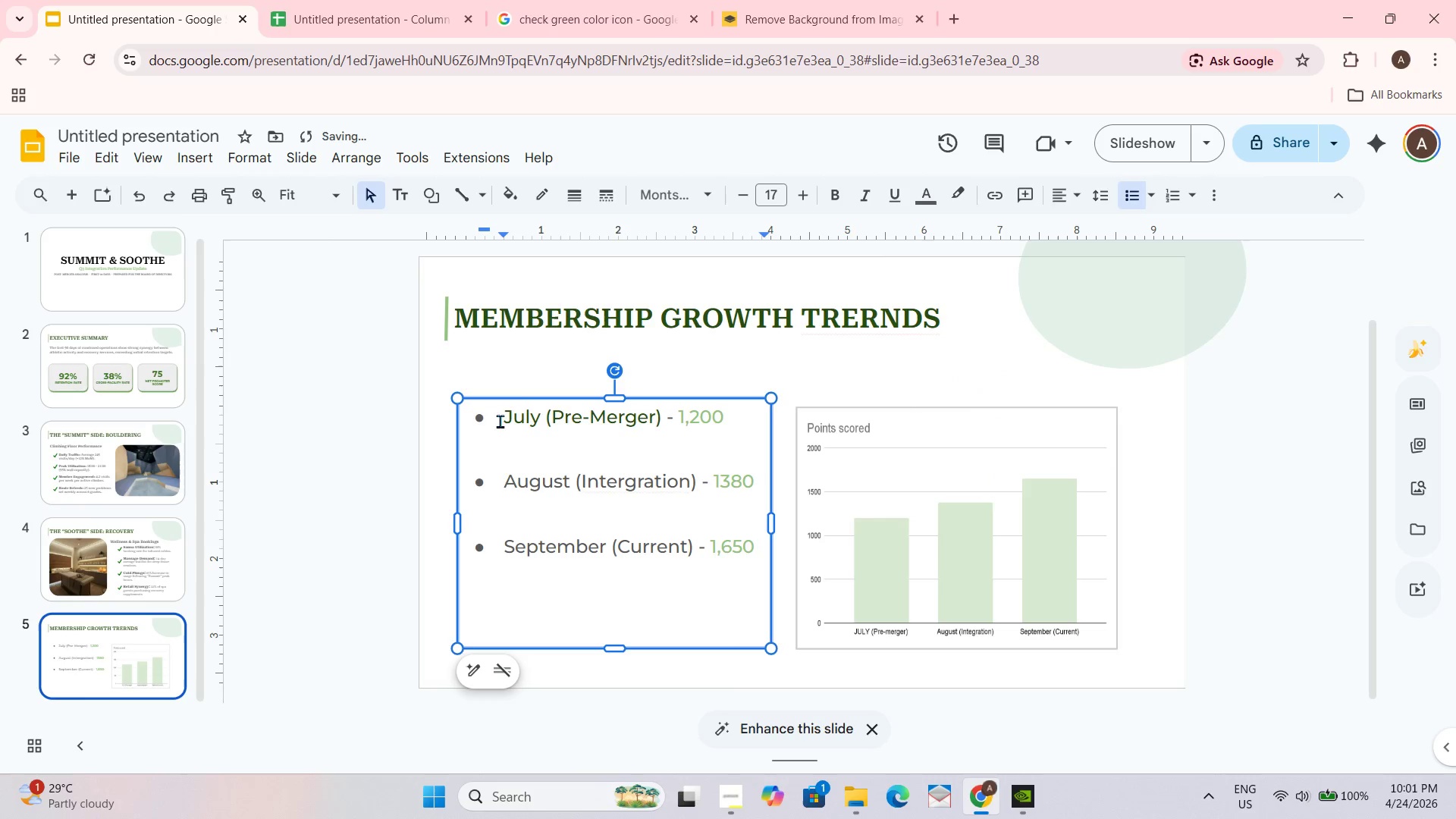 
left_click_drag(start_coordinate=[509, 416], to_coordinate=[605, 414])
 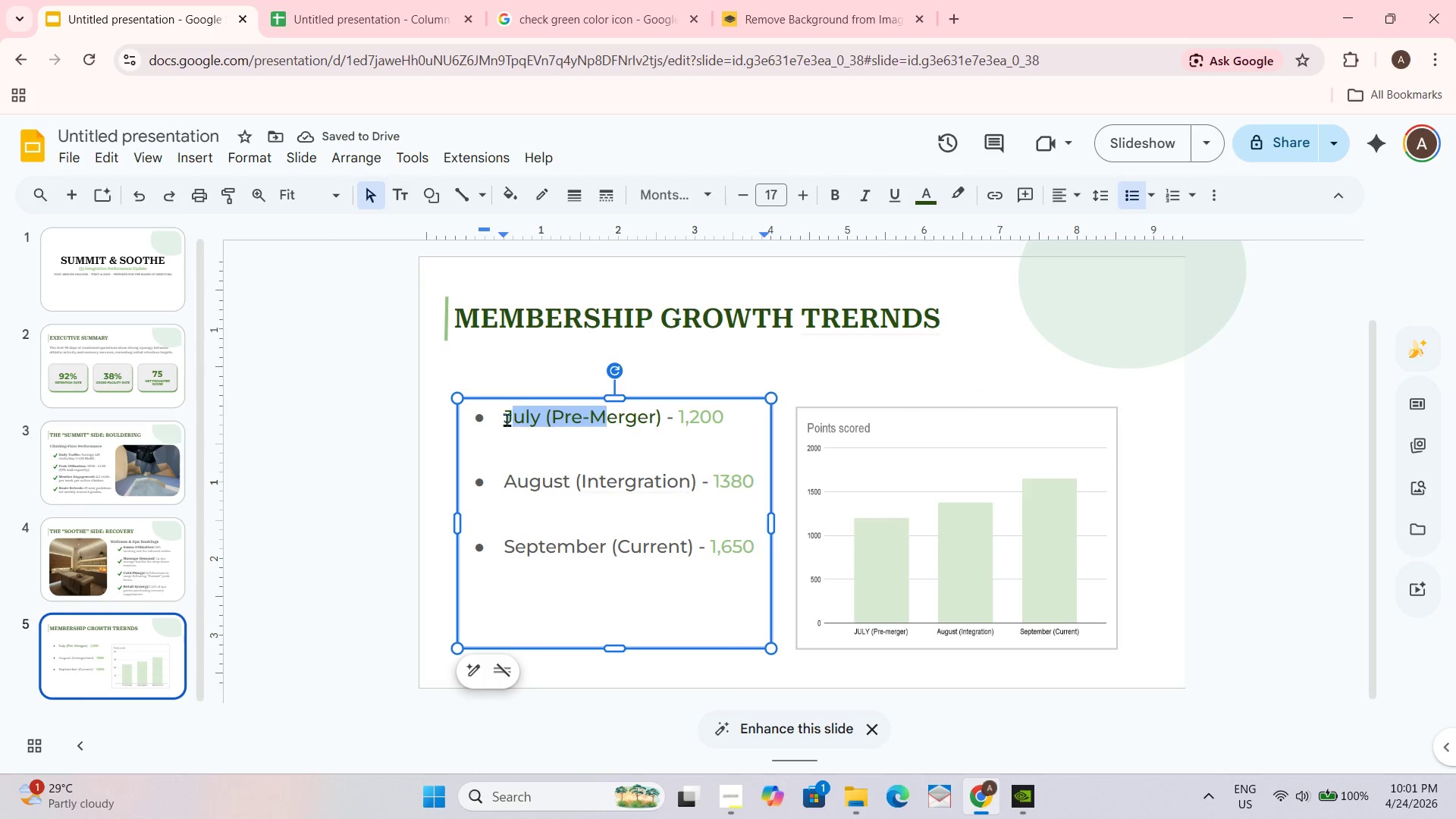 
left_click_drag(start_coordinate=[506, 422], to_coordinate=[659, 423])
 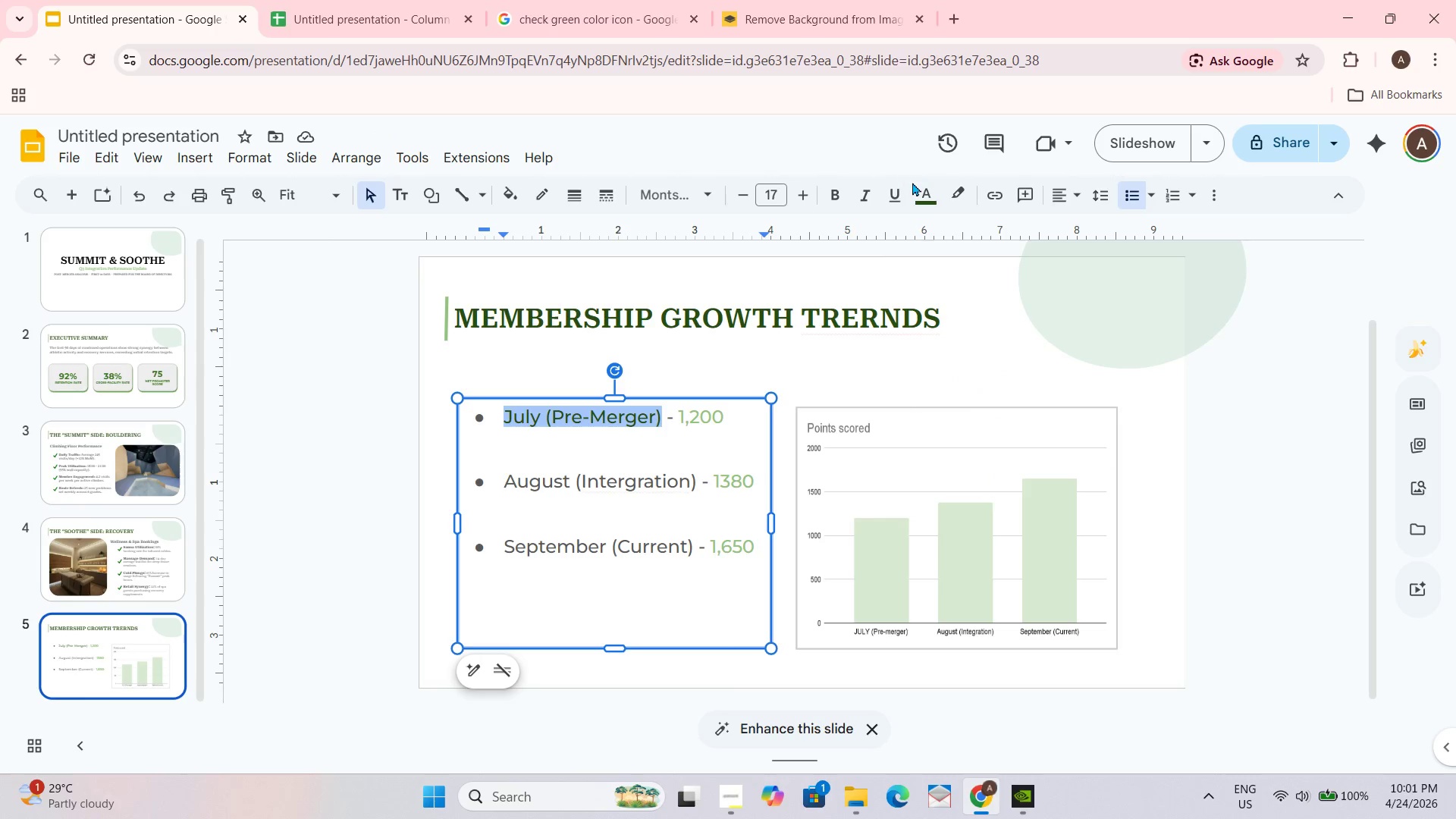 
left_click([924, 204])
 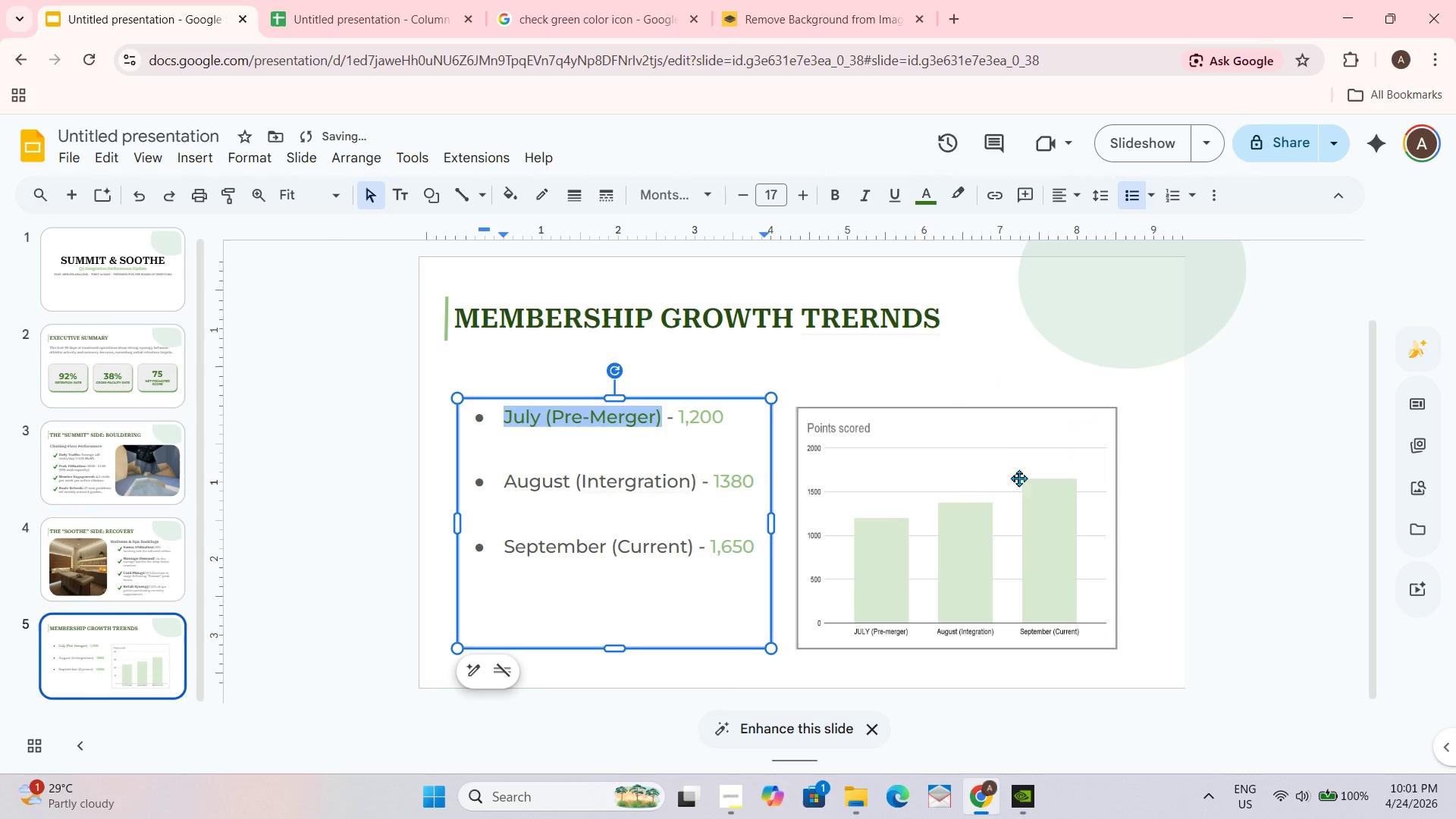 
double_click([698, 560])
 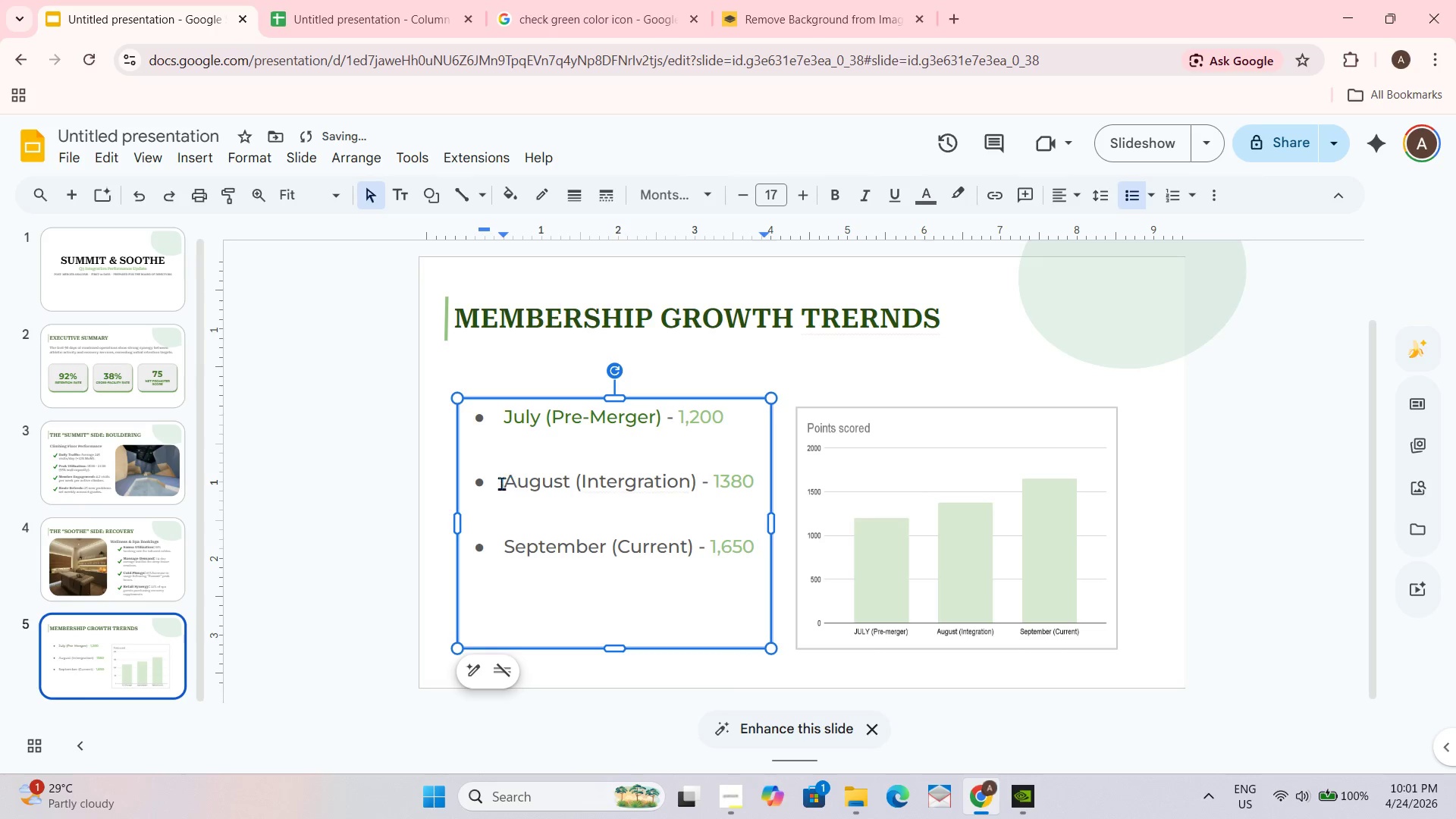 
left_click_drag(start_coordinate=[500, 483], to_coordinate=[698, 488])
 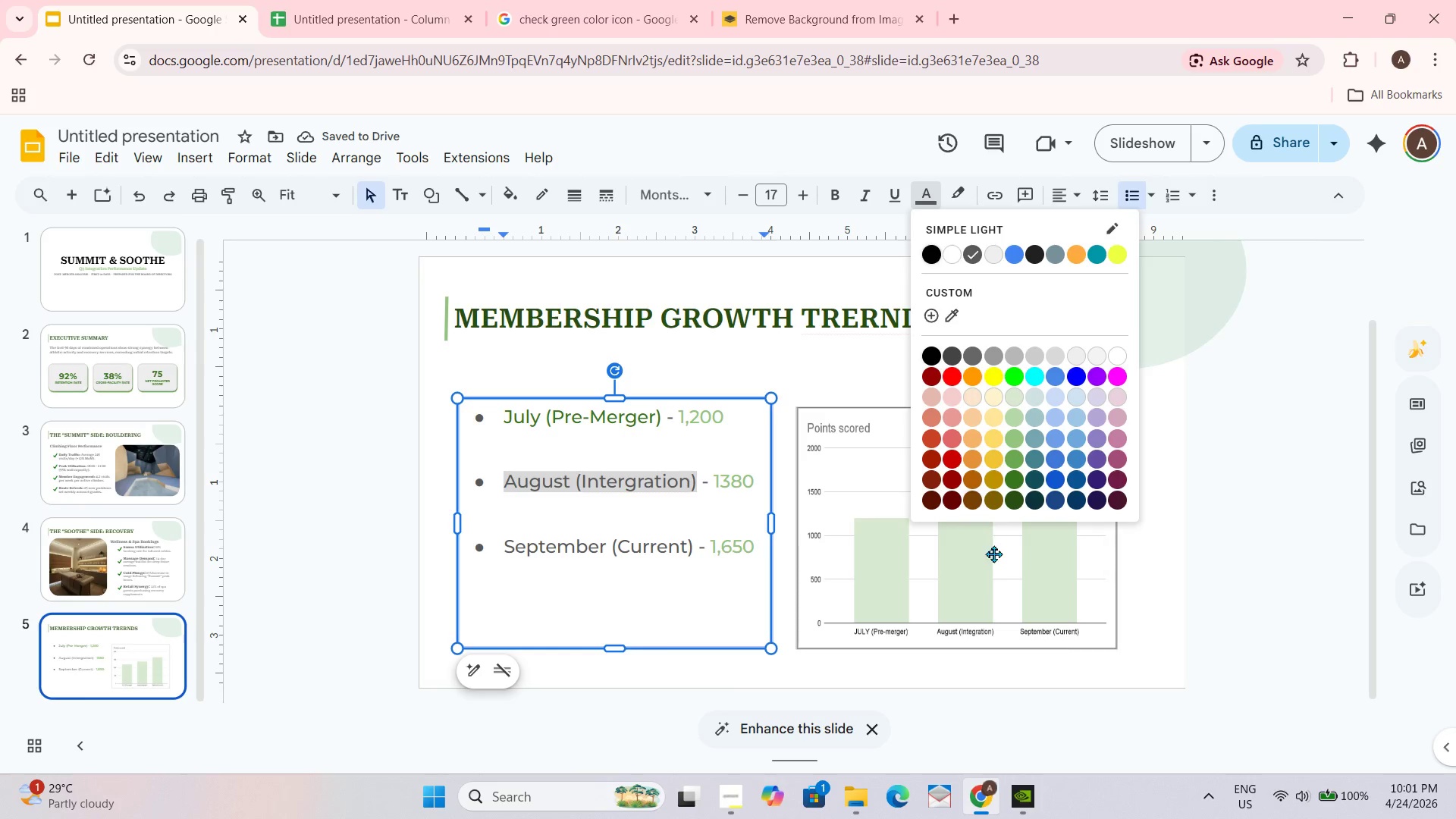 
mouse_move([999, 476])
 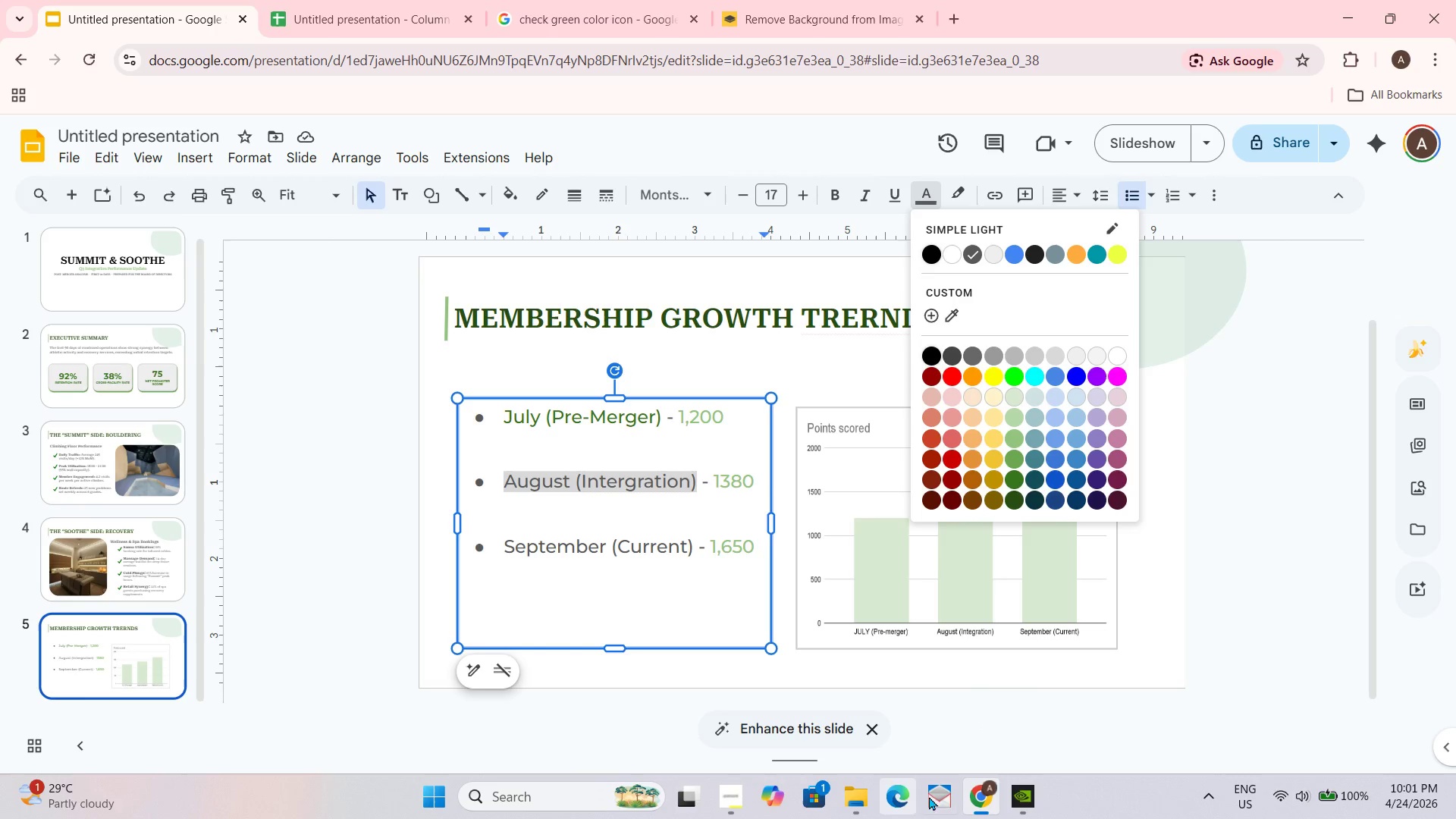 
wait(23.89)
 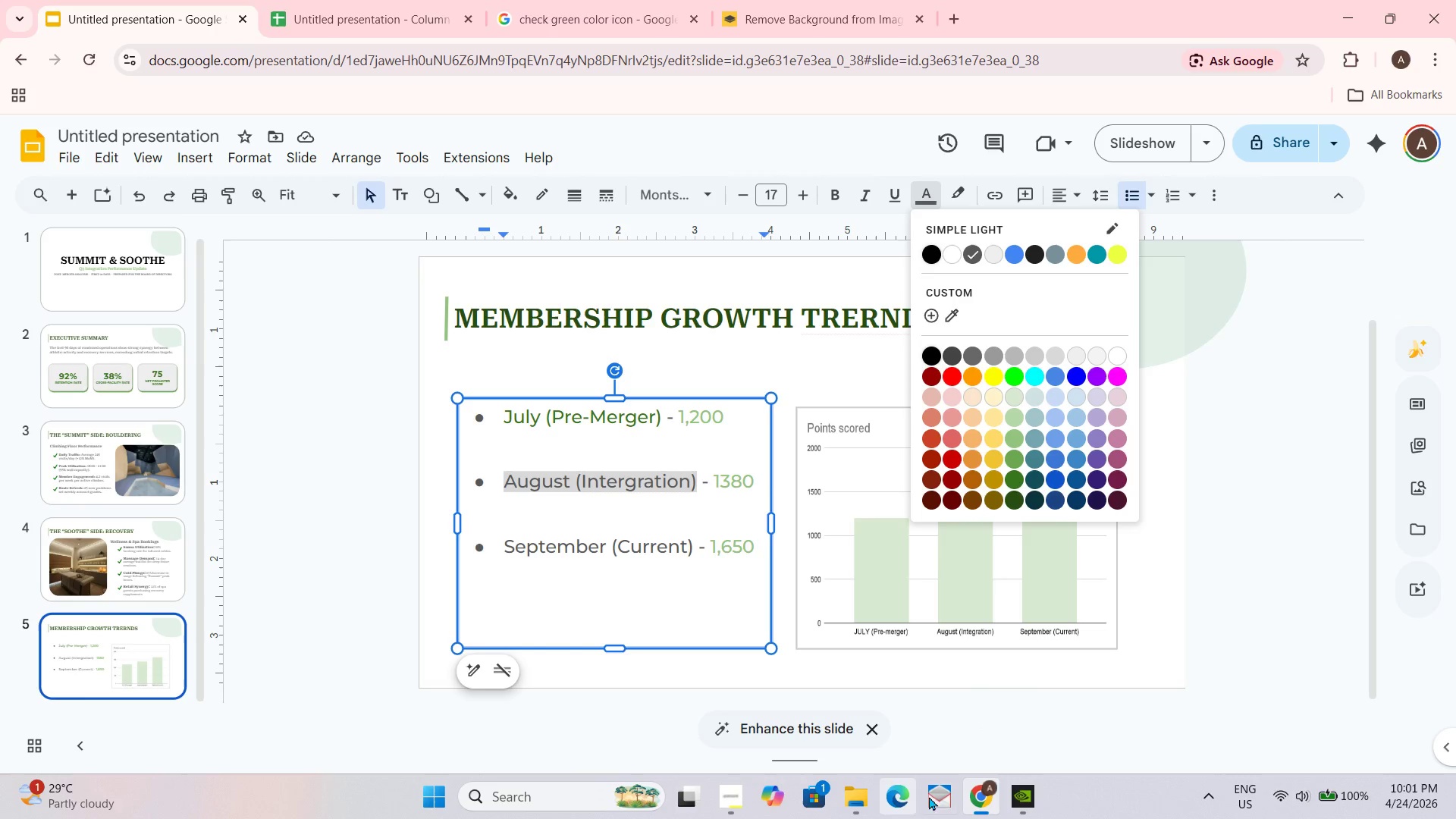 
scroll: coordinate [975, 410], scroll_direction: down, amount: 2.0
 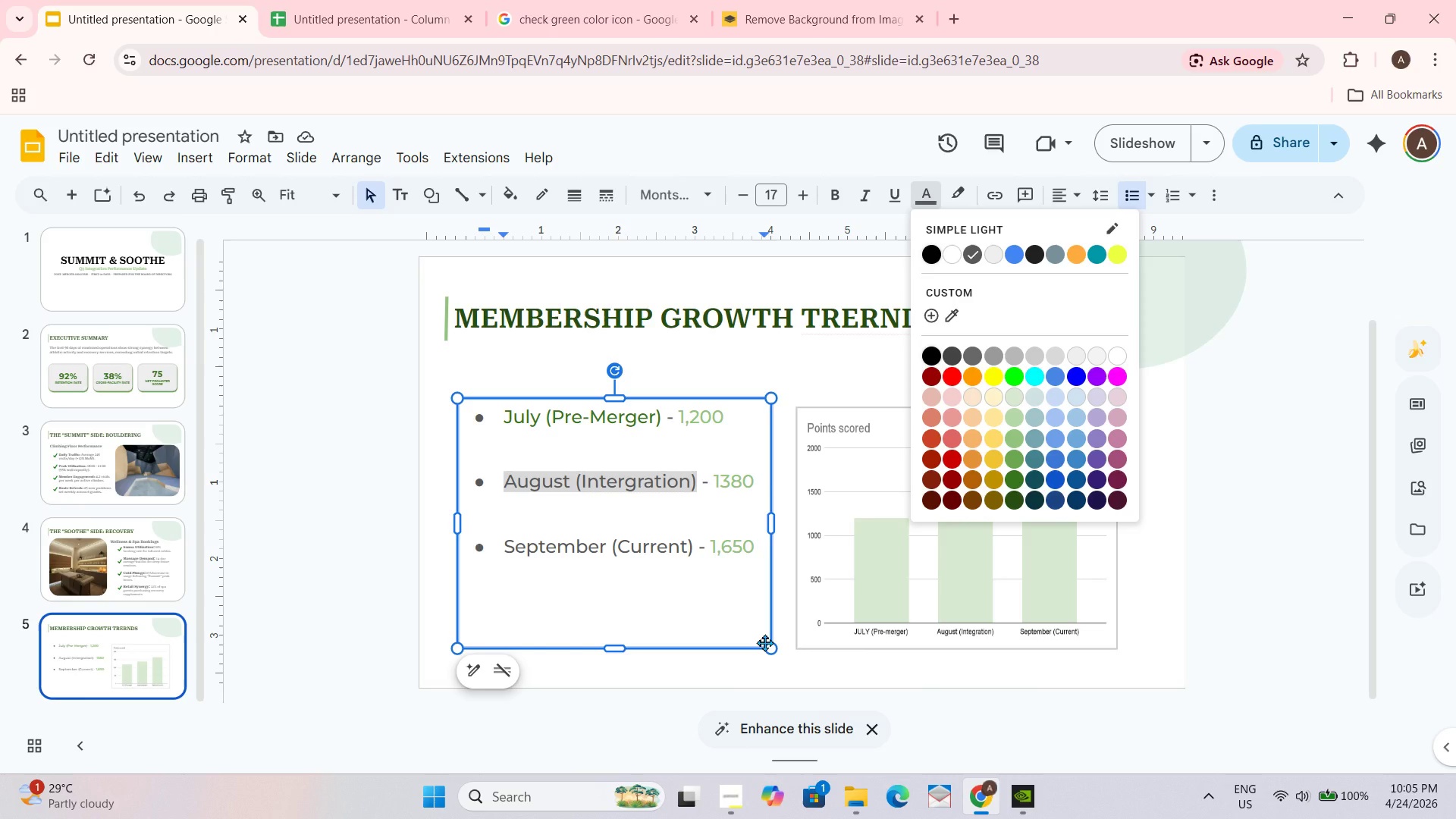 
wait(209.86)
 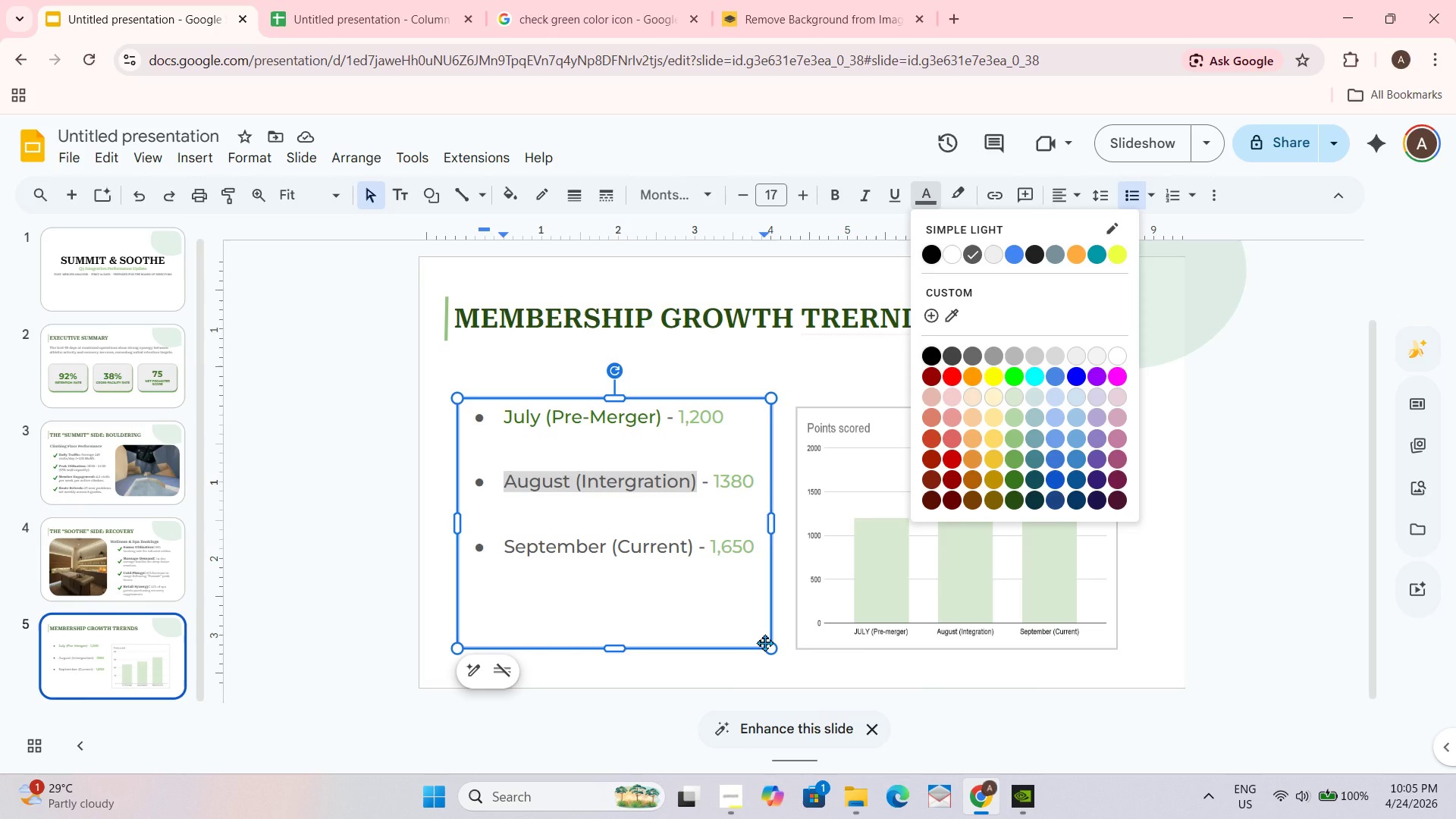 
left_click([1018, 482])
 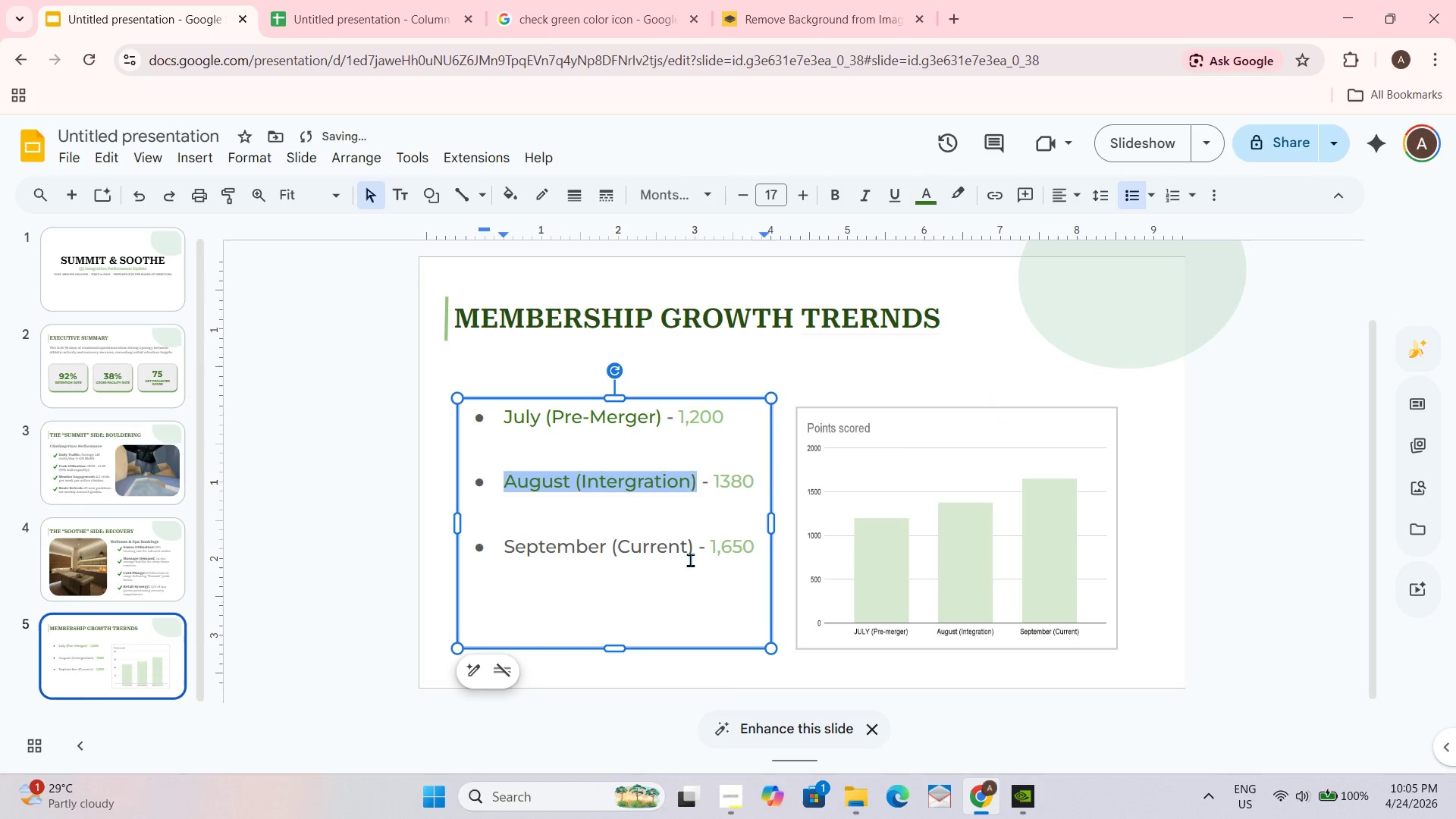 
left_click_drag(start_coordinate=[692, 550], to_coordinate=[505, 561])
 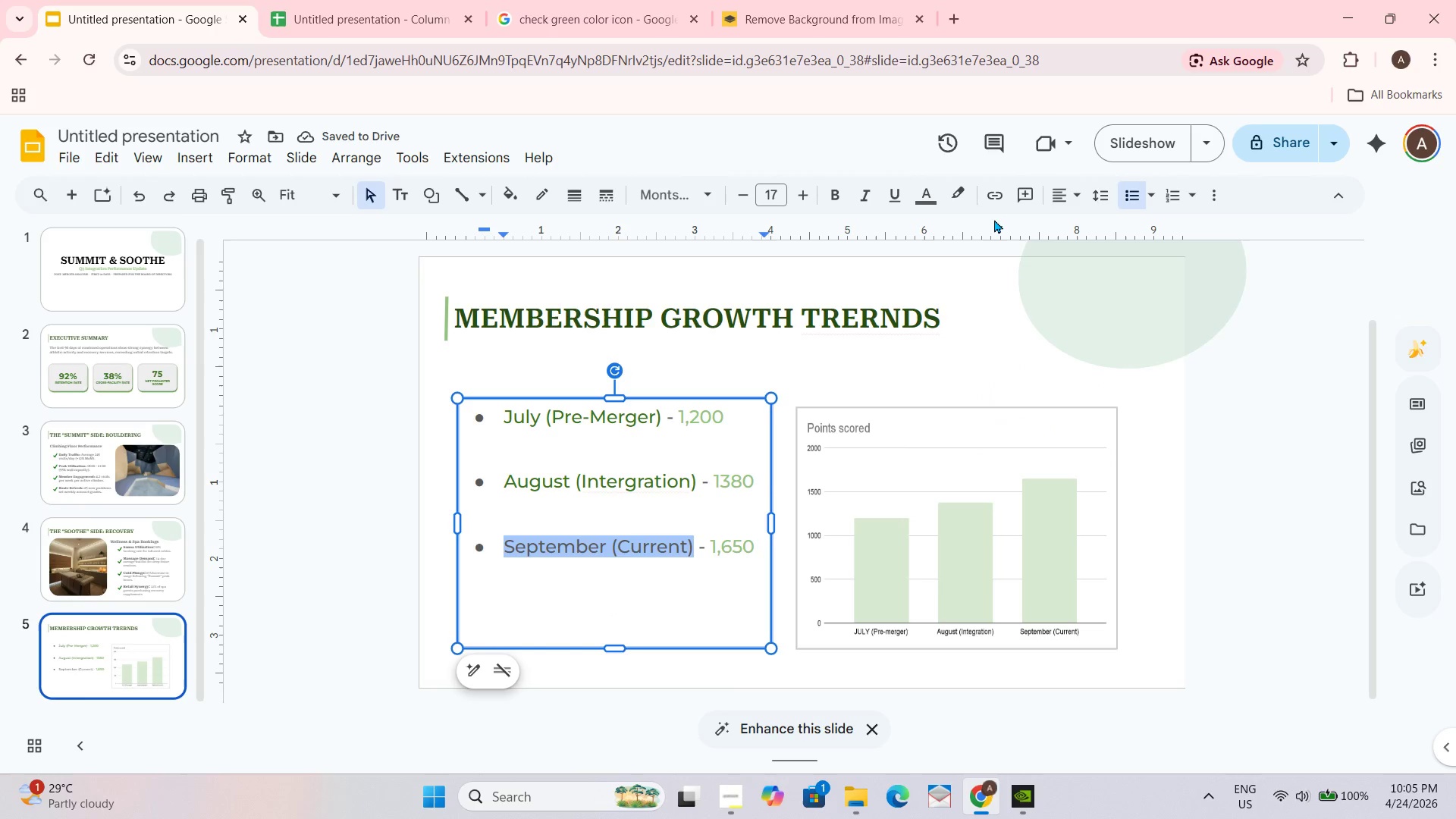 
left_click([918, 194])
 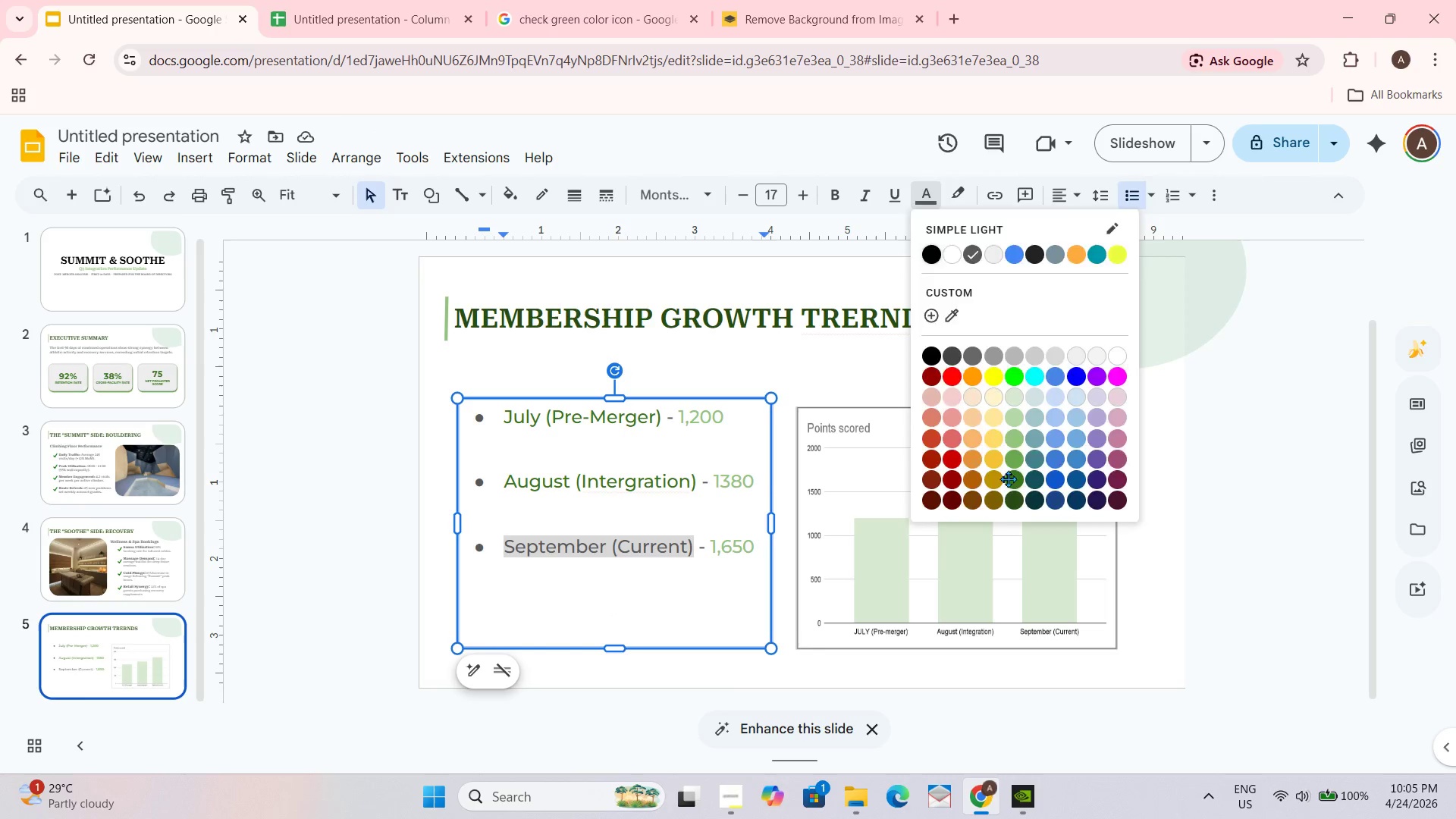 
left_click([627, 621])
 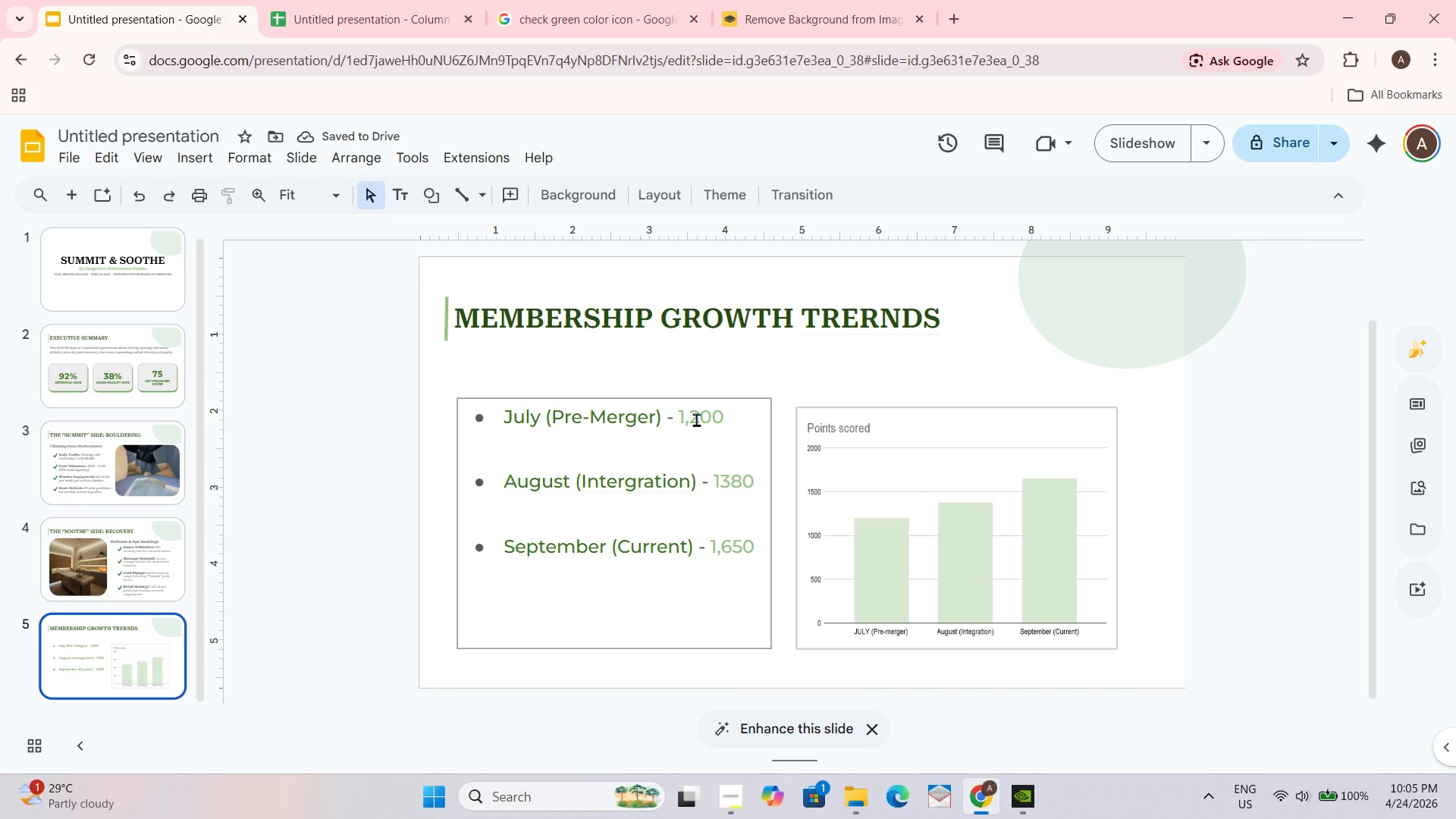 
left_click_drag(start_coordinate=[664, 397], to_coordinate=[667, 408])
 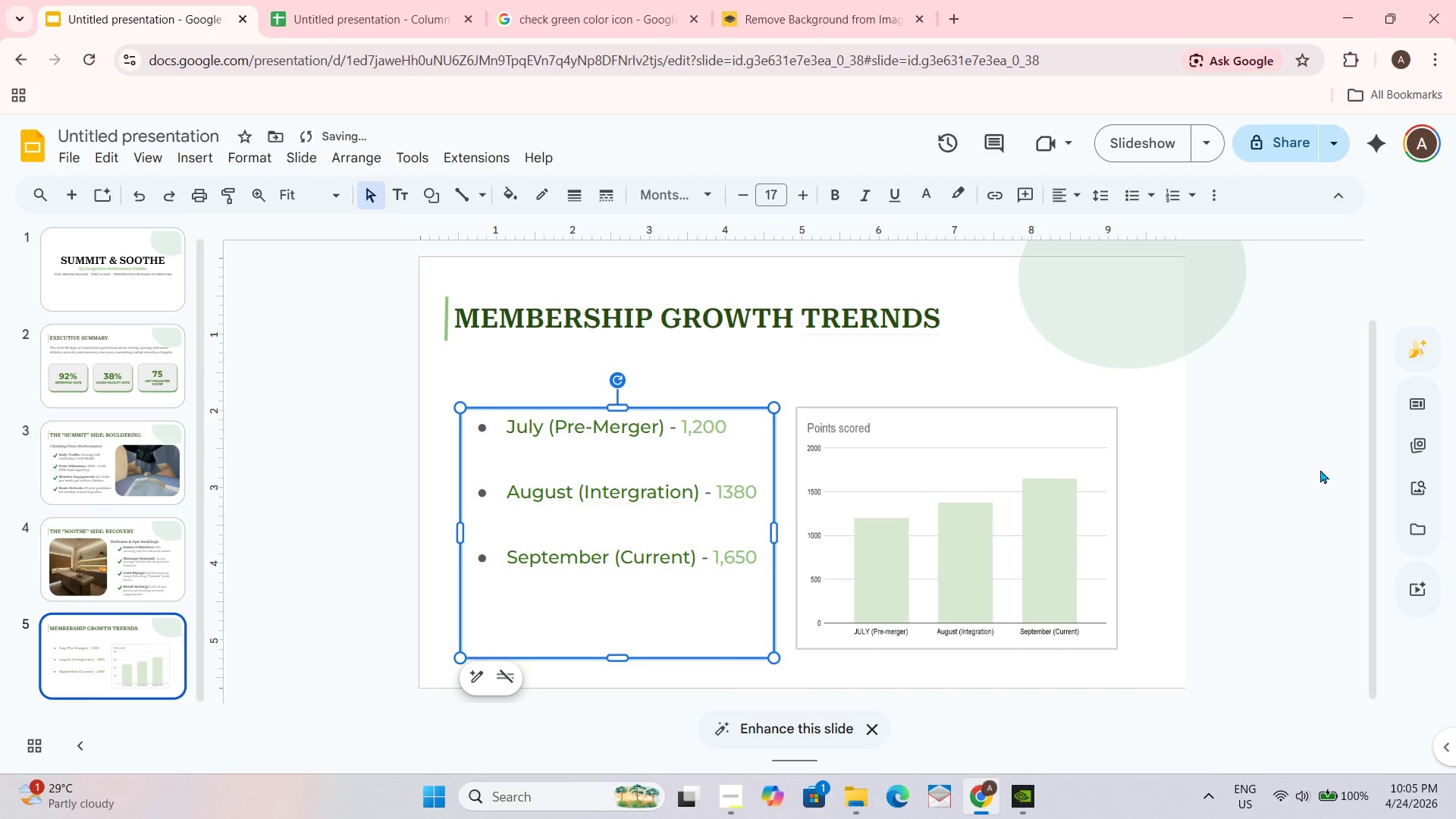 
left_click([1312, 470])
 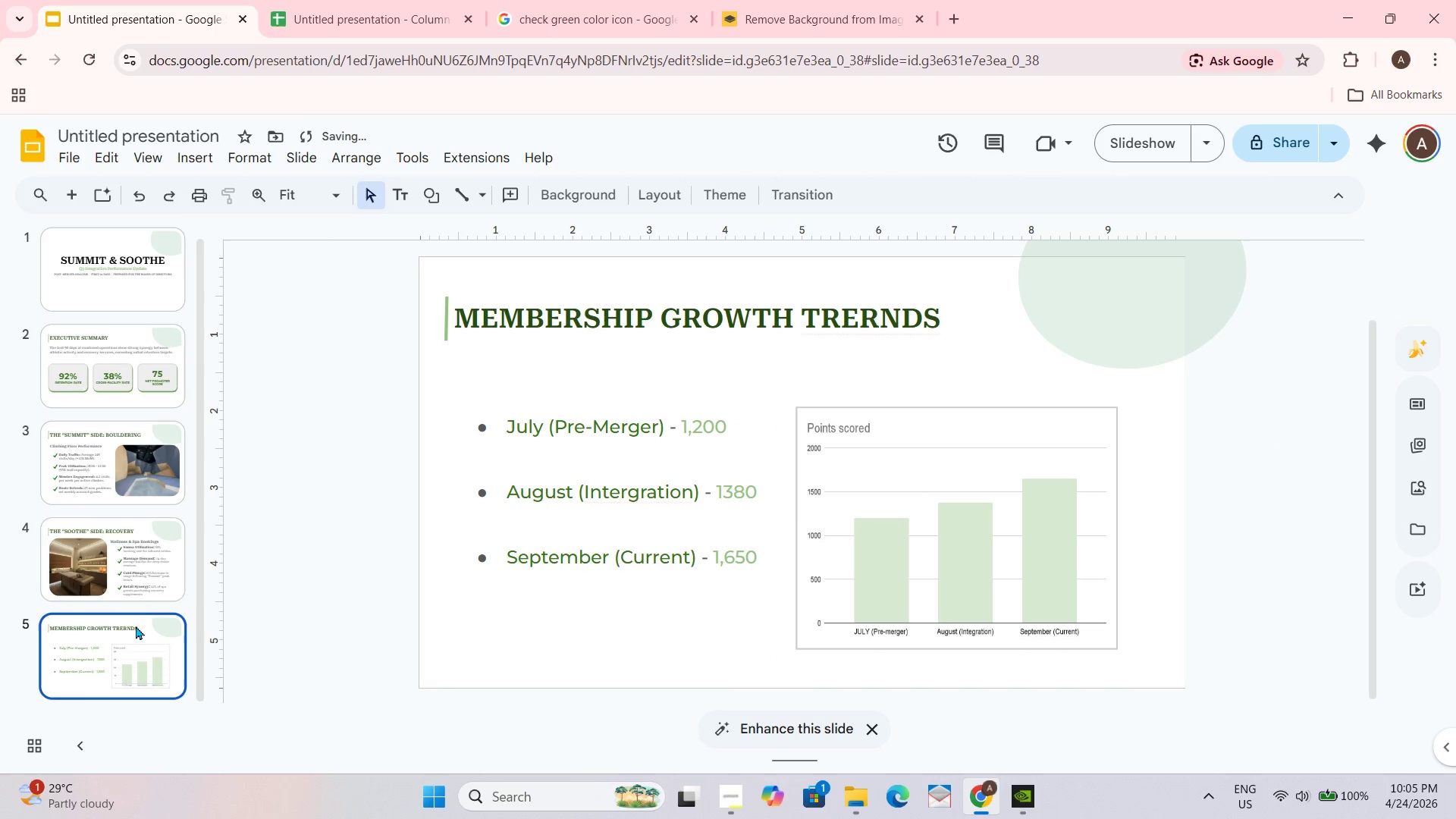 
key(Enter)
 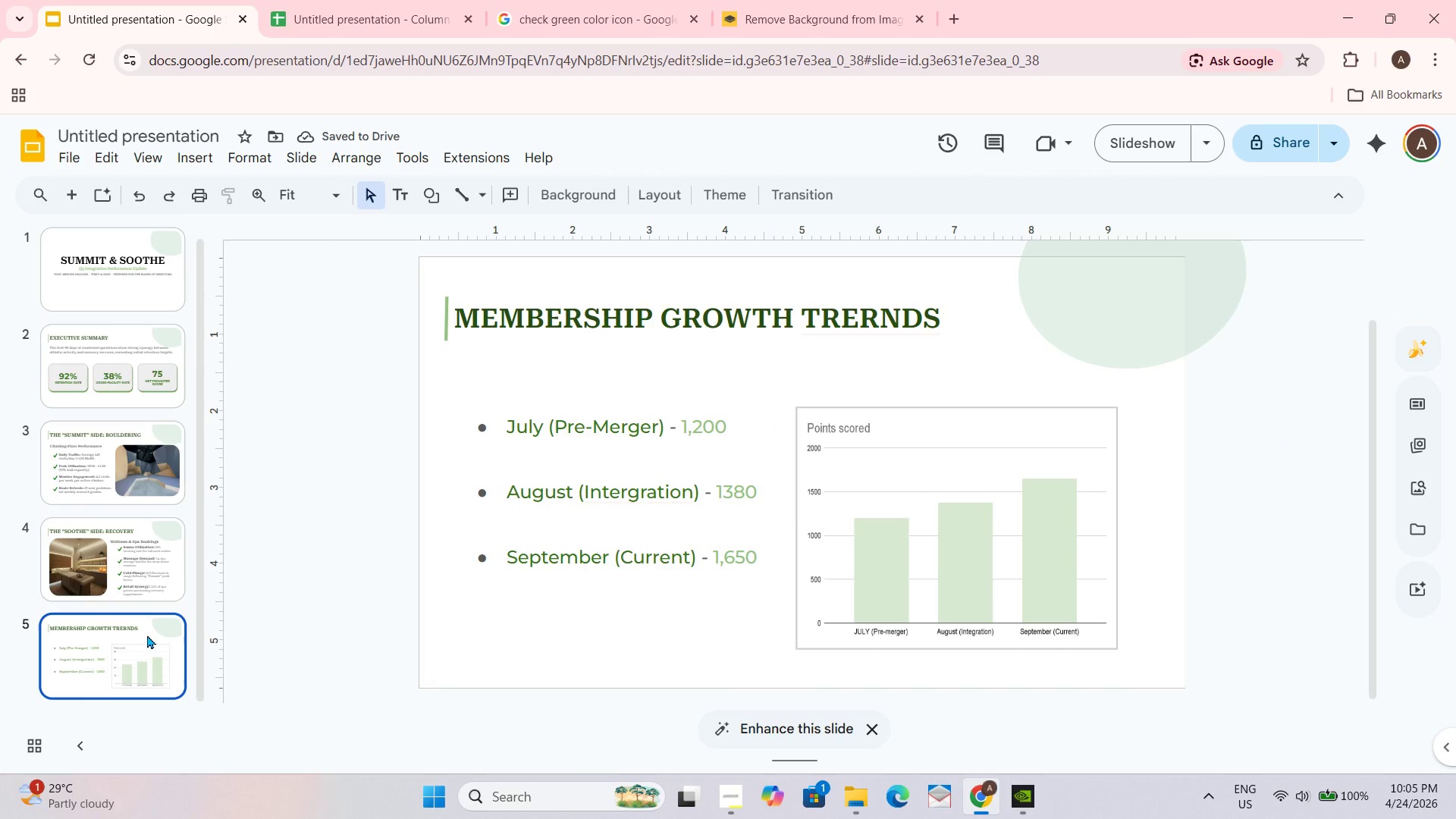 
left_click([133, 556])
 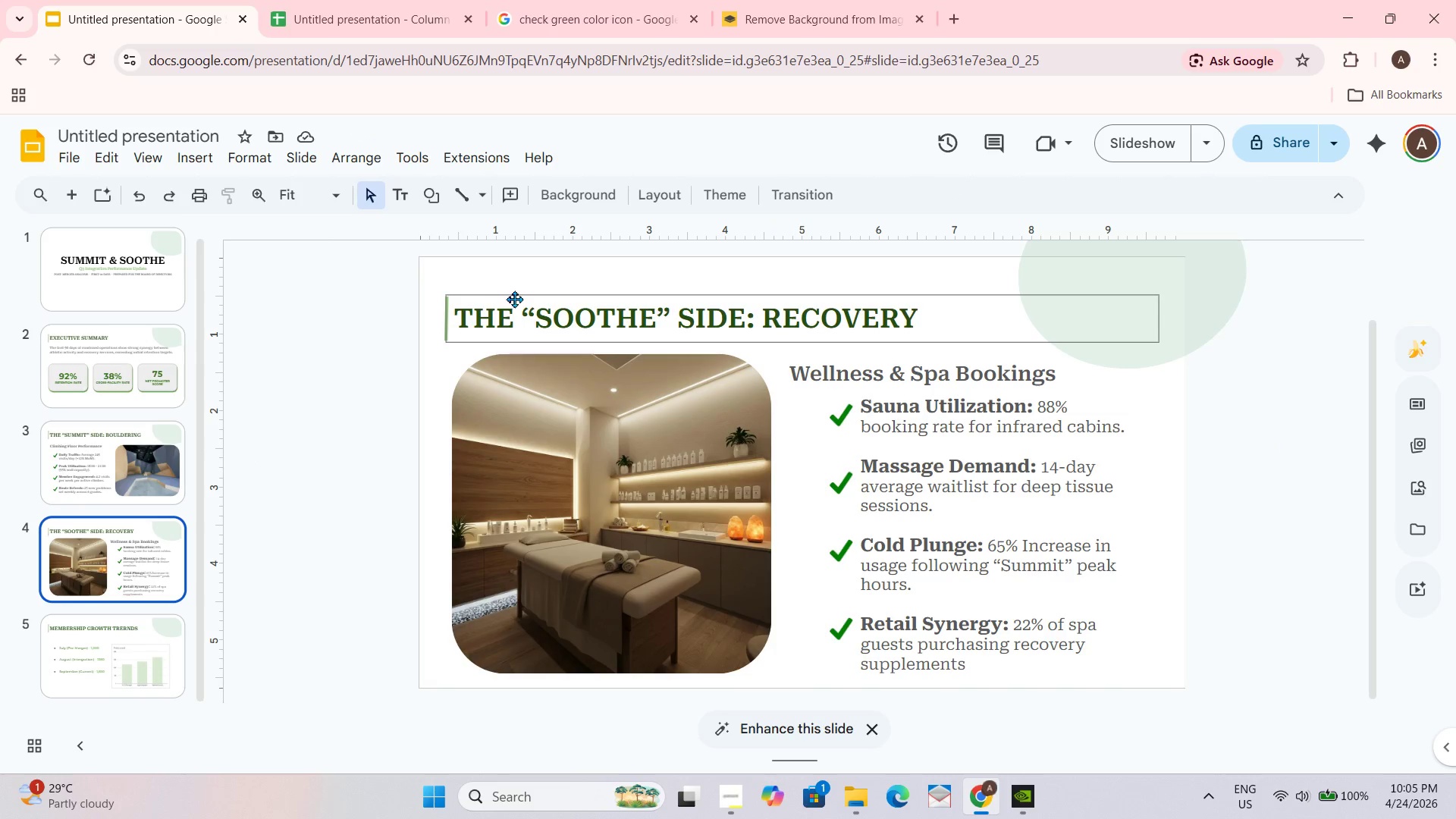 
left_click([514, 298])
 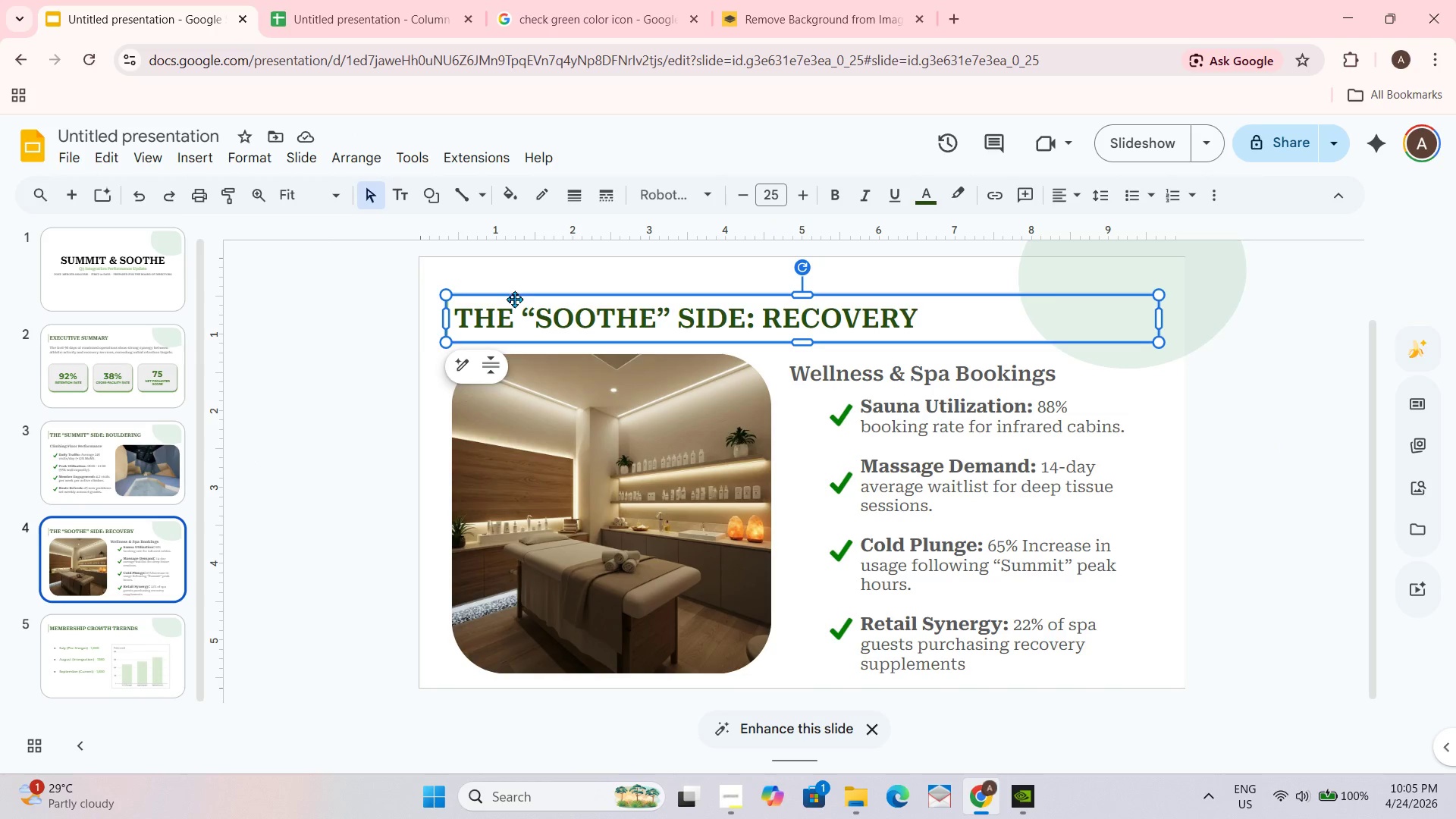 
key(Control+C)
 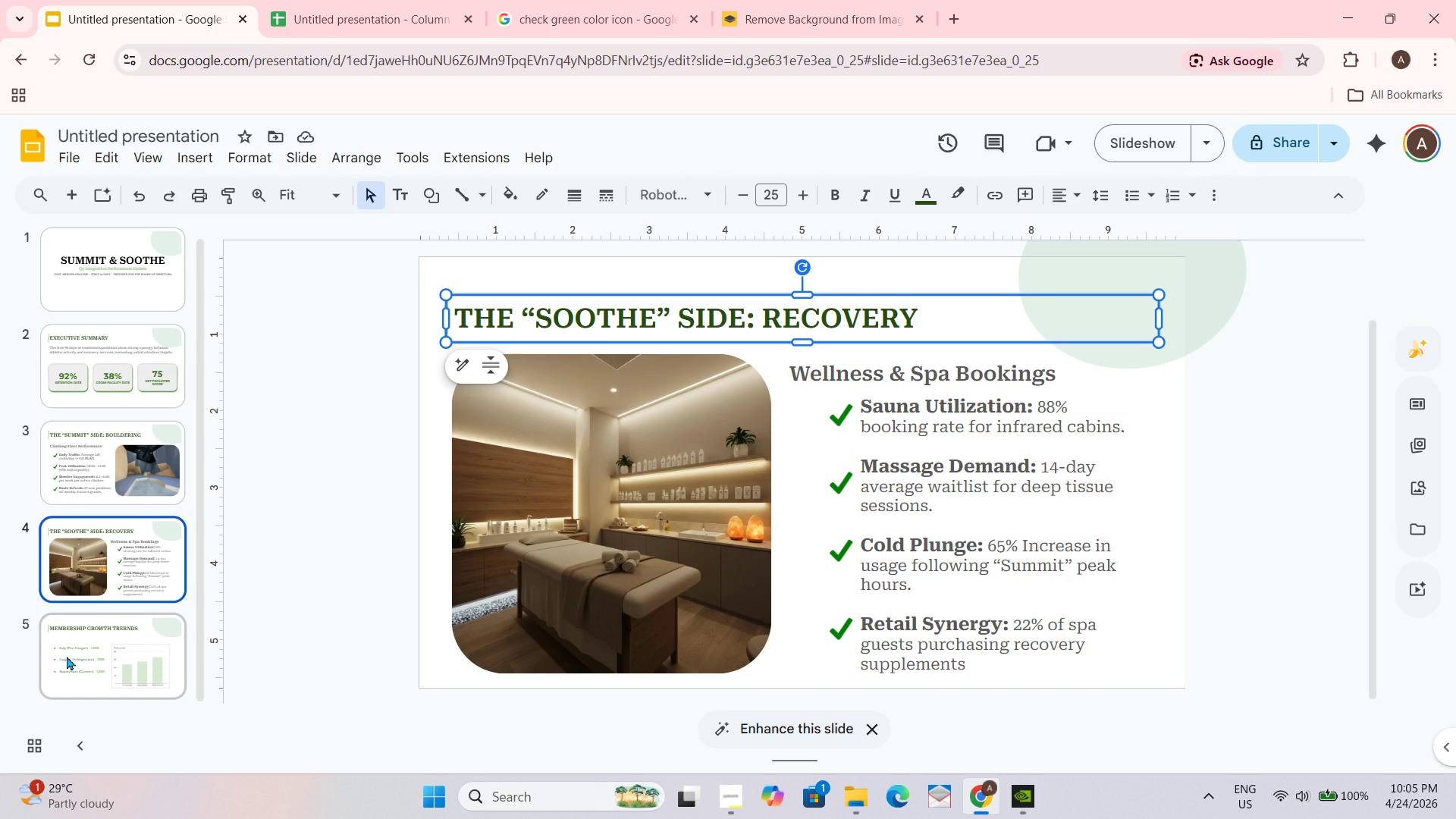 
left_click([67, 656])
 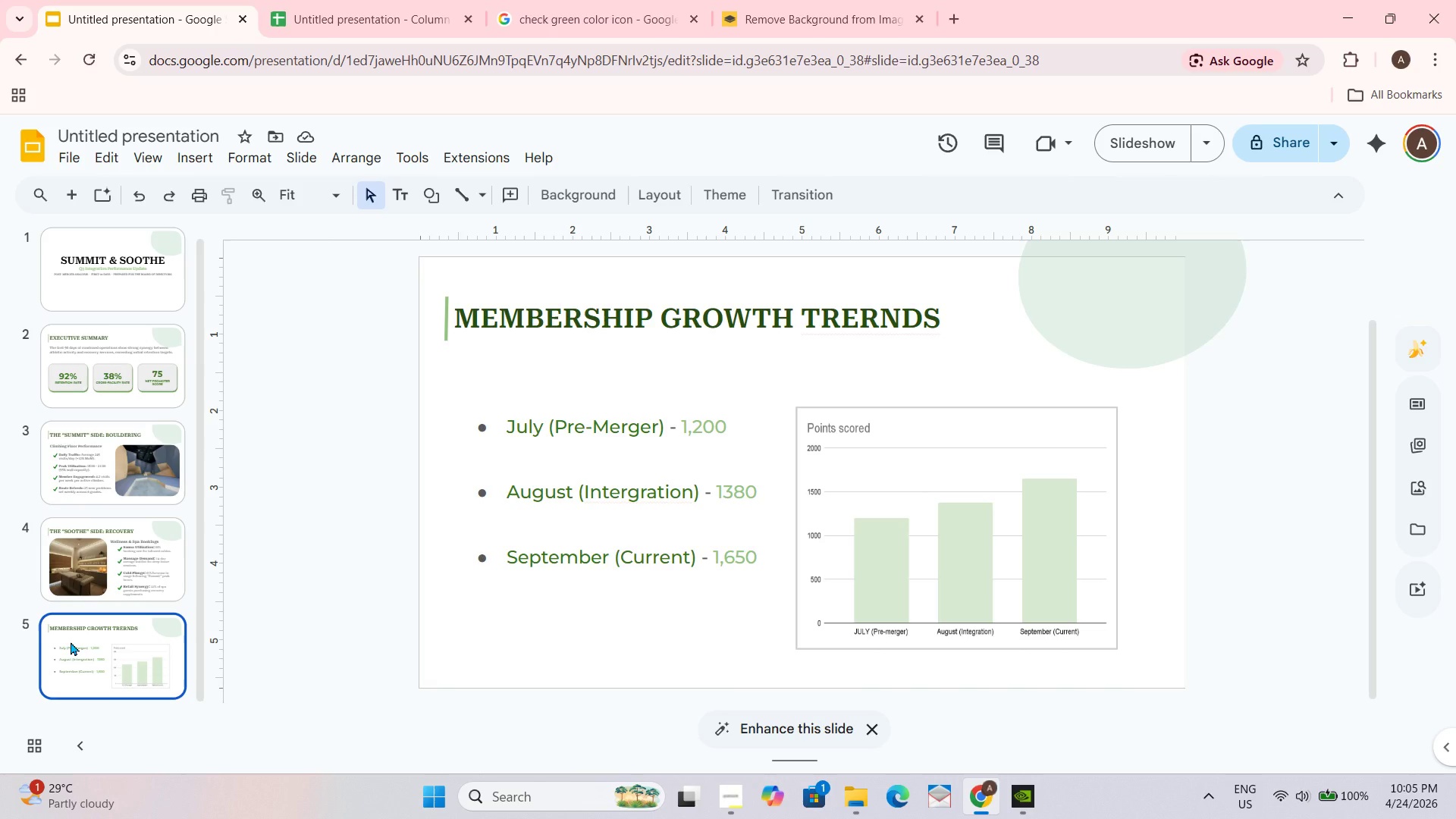 
scroll: coordinate [89, 611], scroll_direction: down, amount: 2.0
 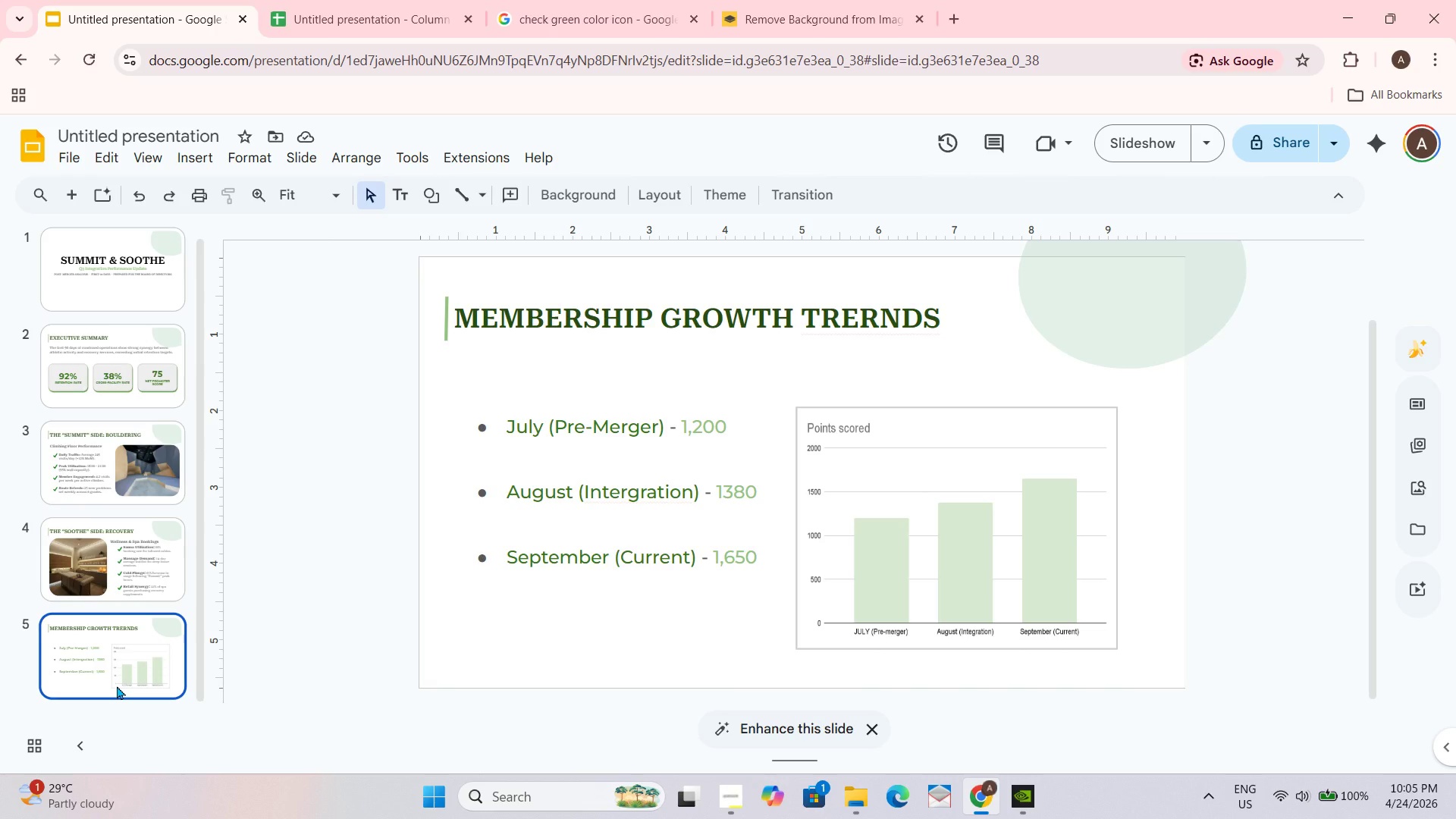 
key(Enter)
 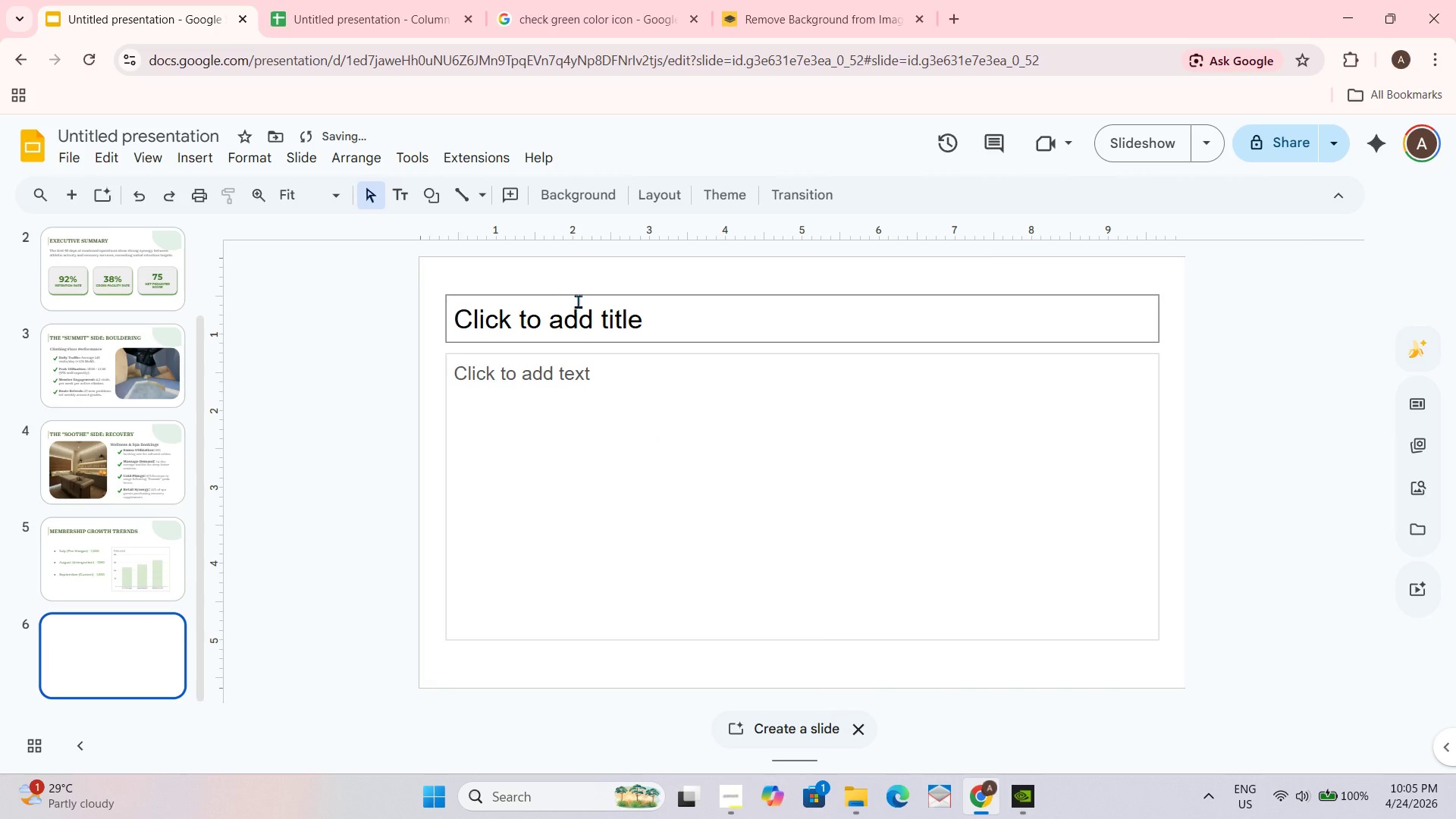 
left_click([587, 292])
 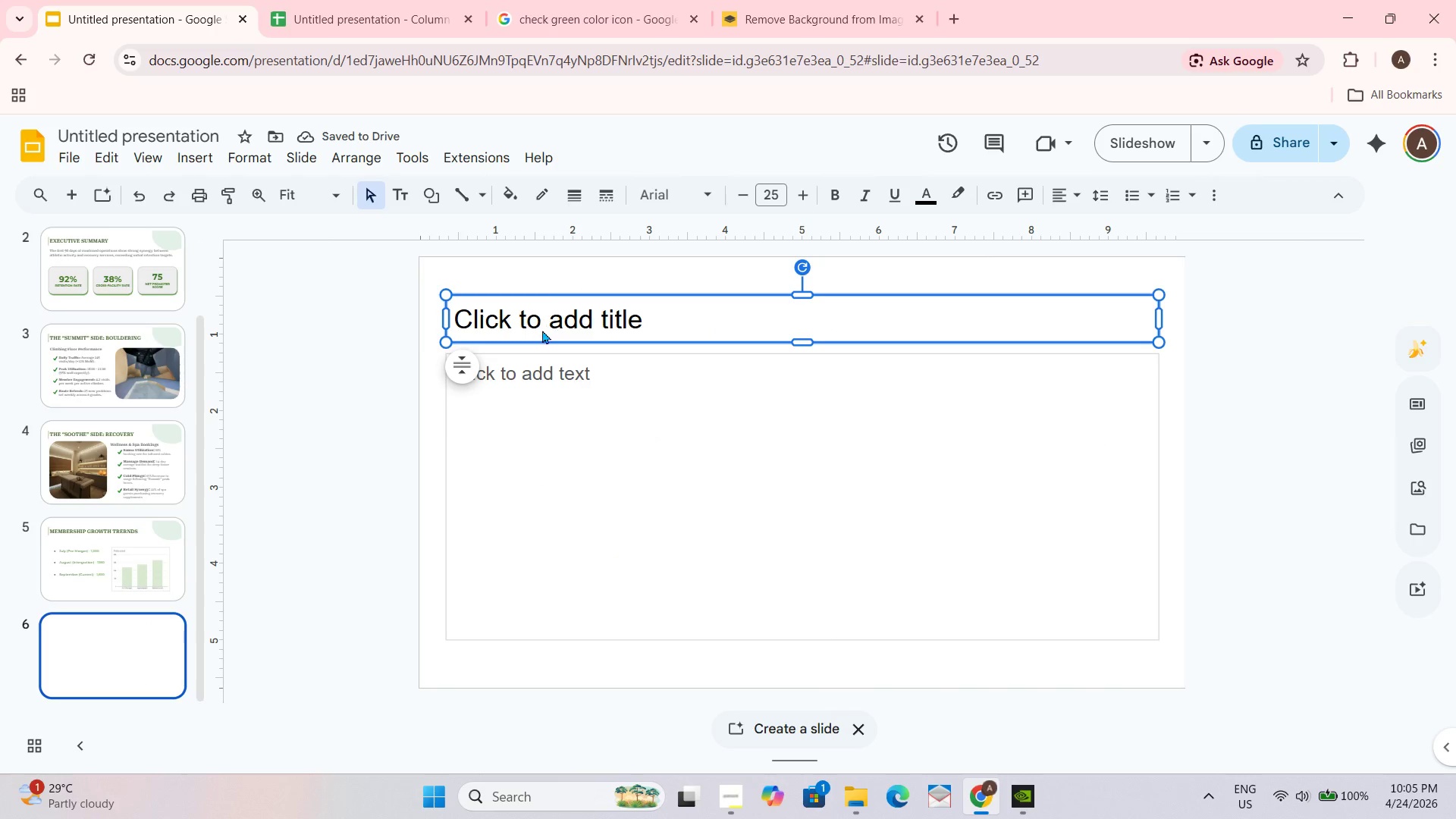 
key(Delete)
 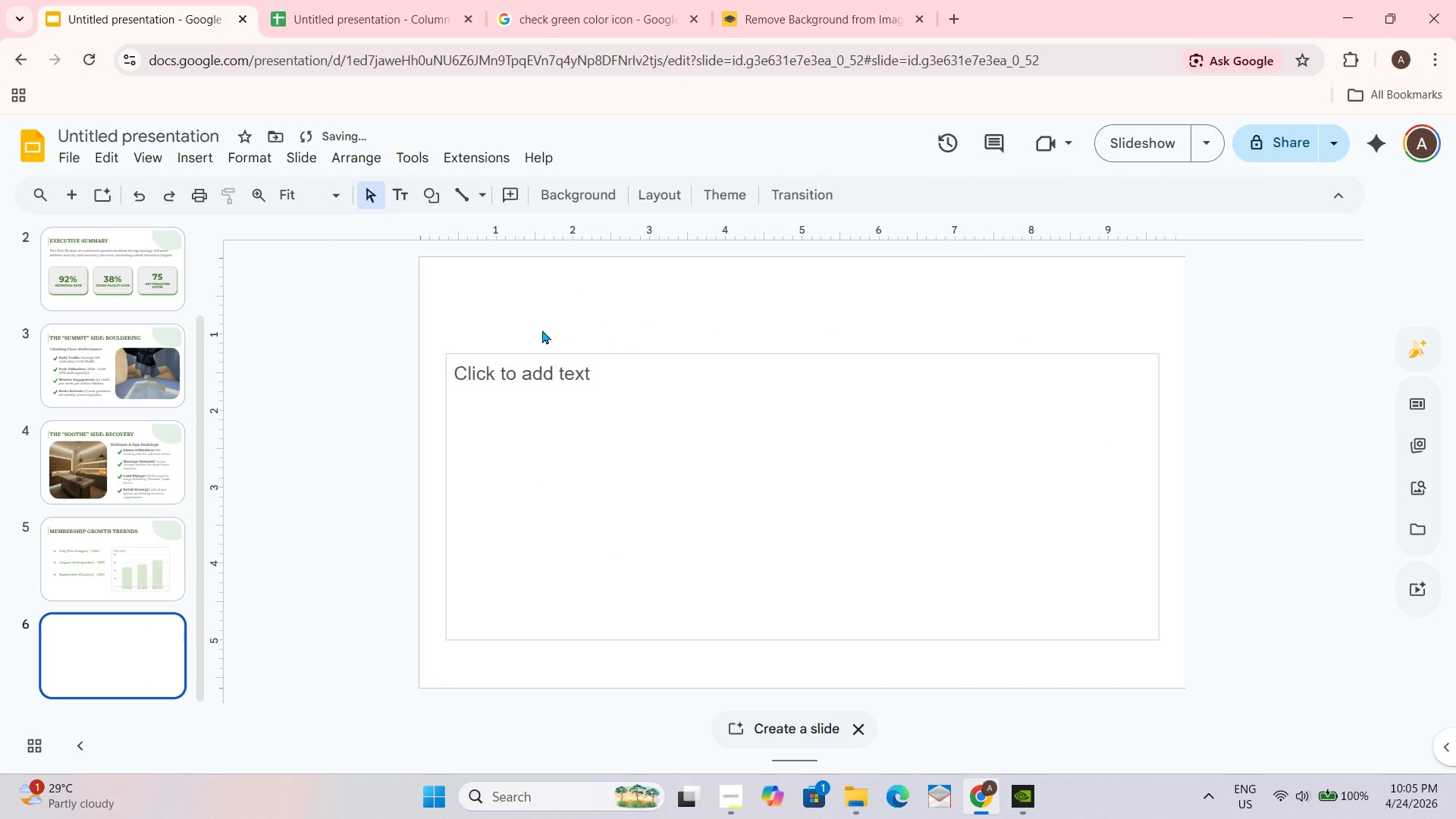 
key(Control+ControlLeft)
 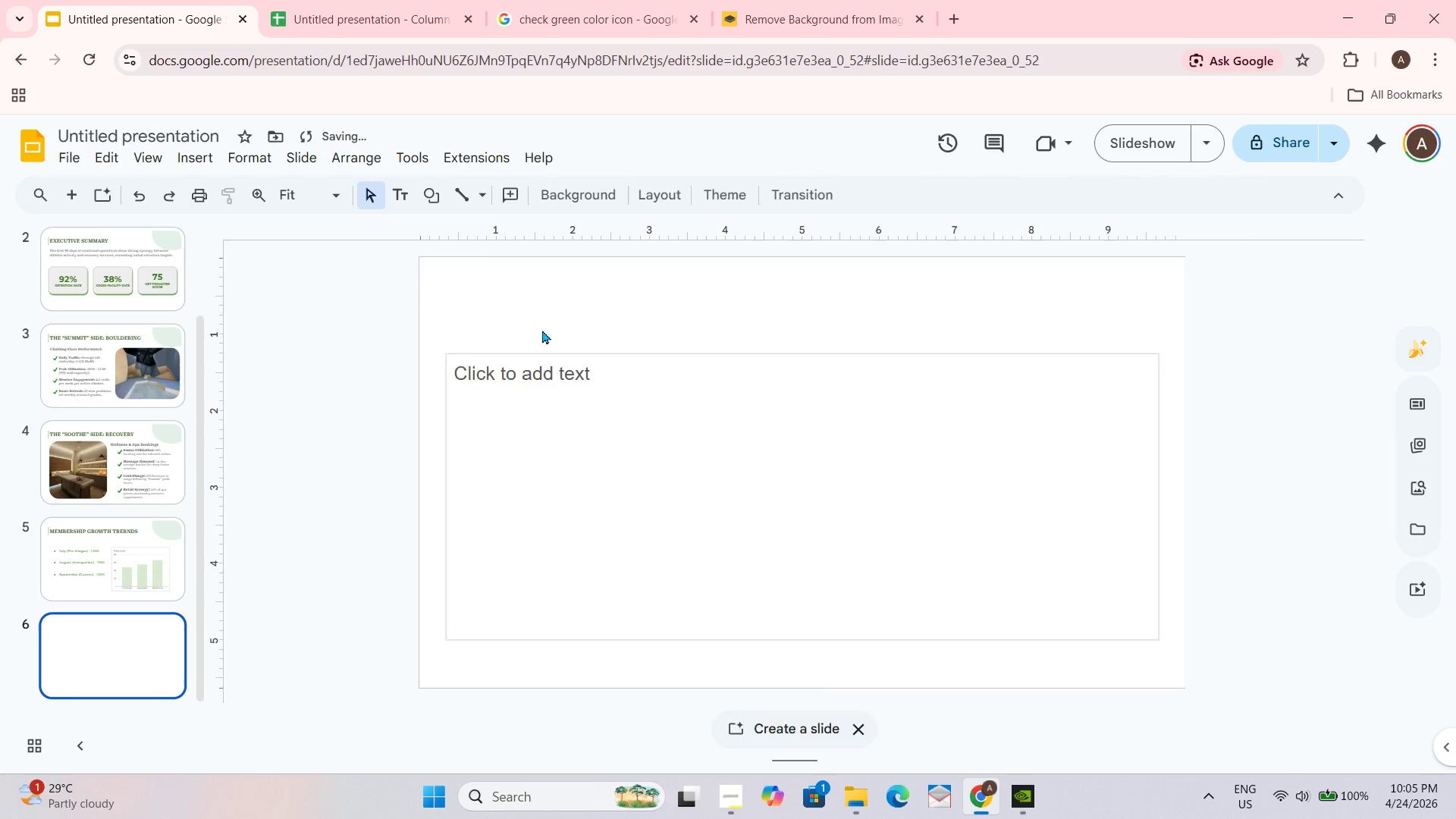 
key(Control+V)
 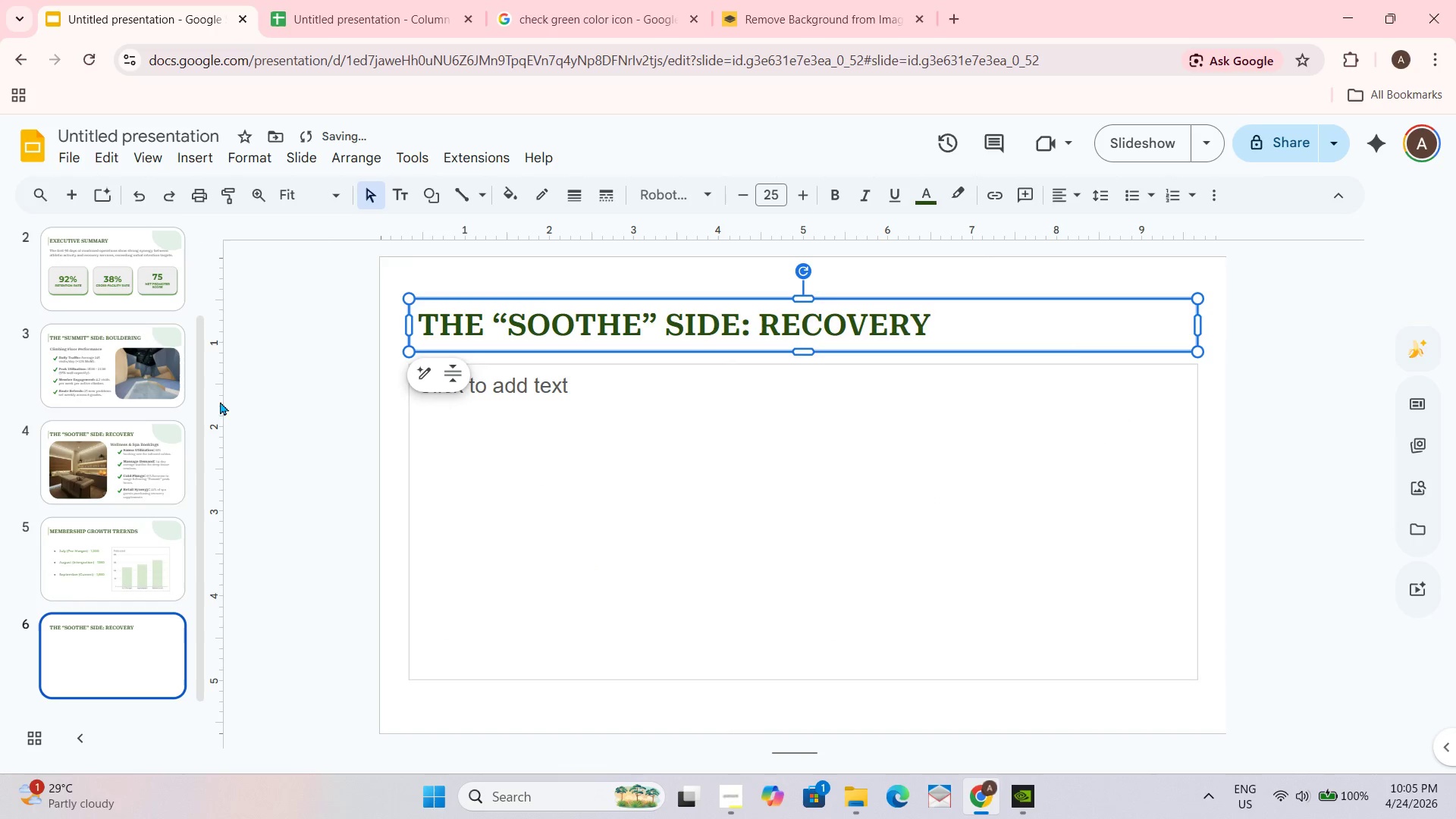 
left_click([107, 568])
 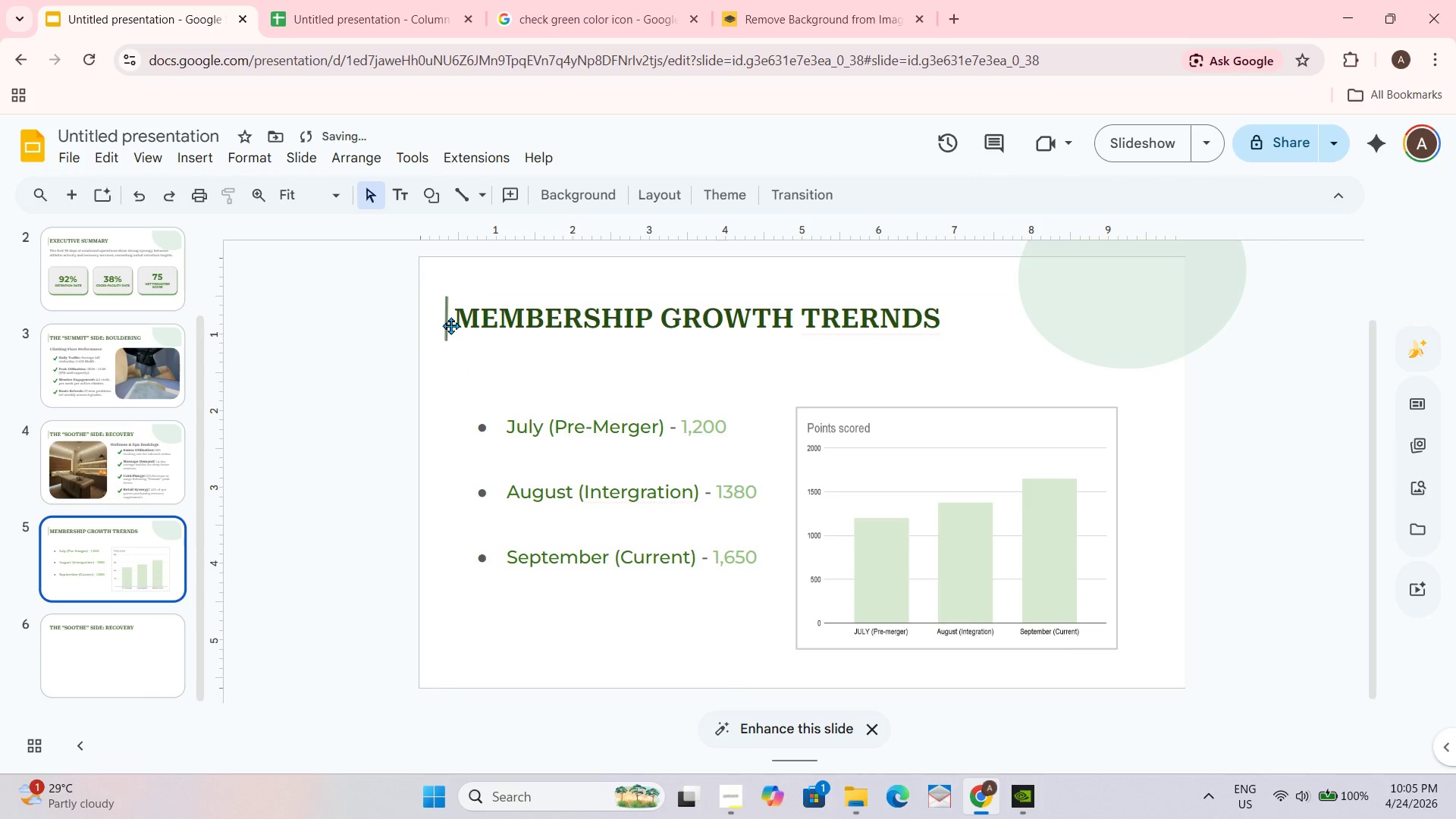 
left_click([447, 332])
 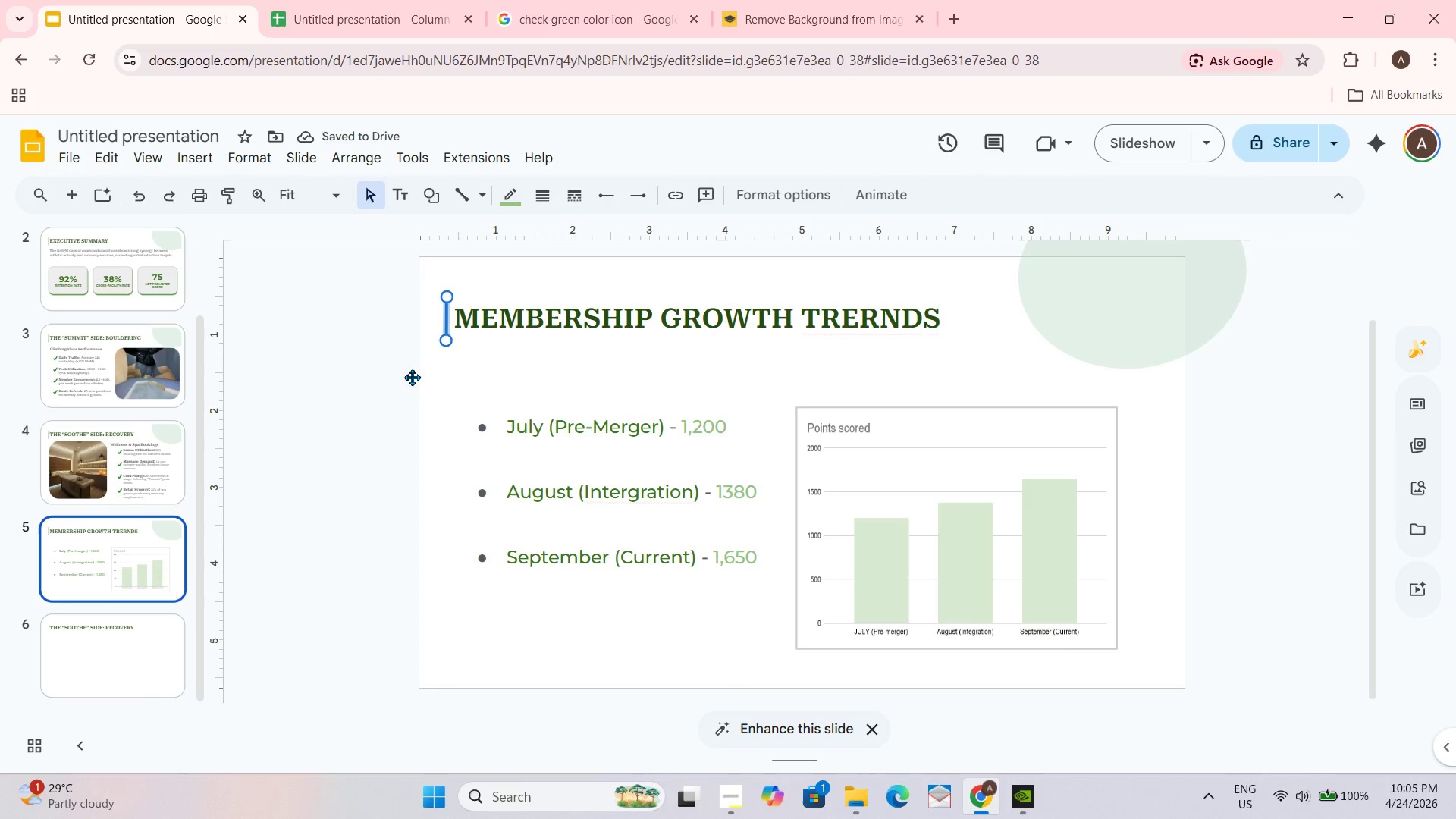 
key(Control+C)
 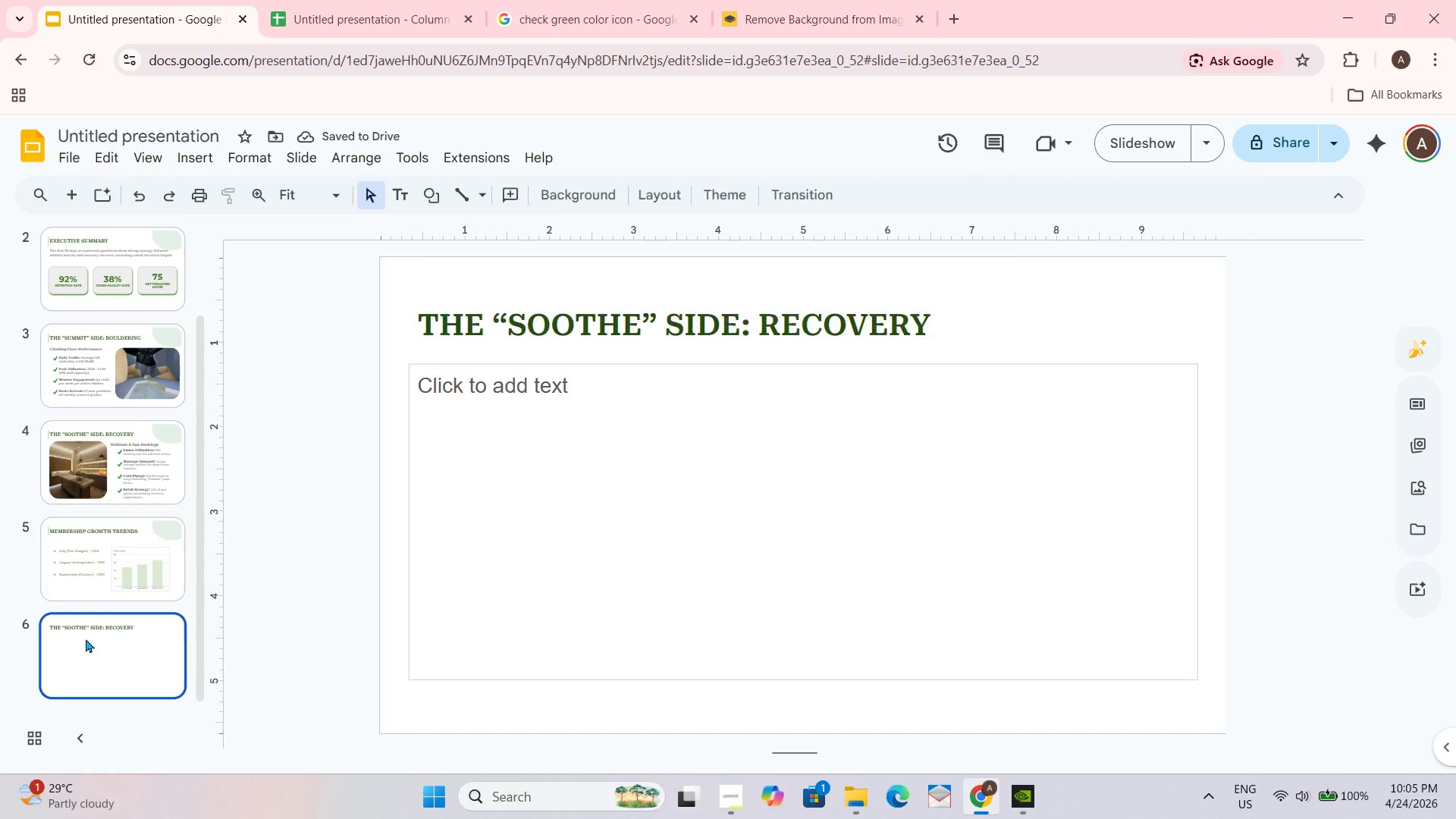 
key(Control+V)
 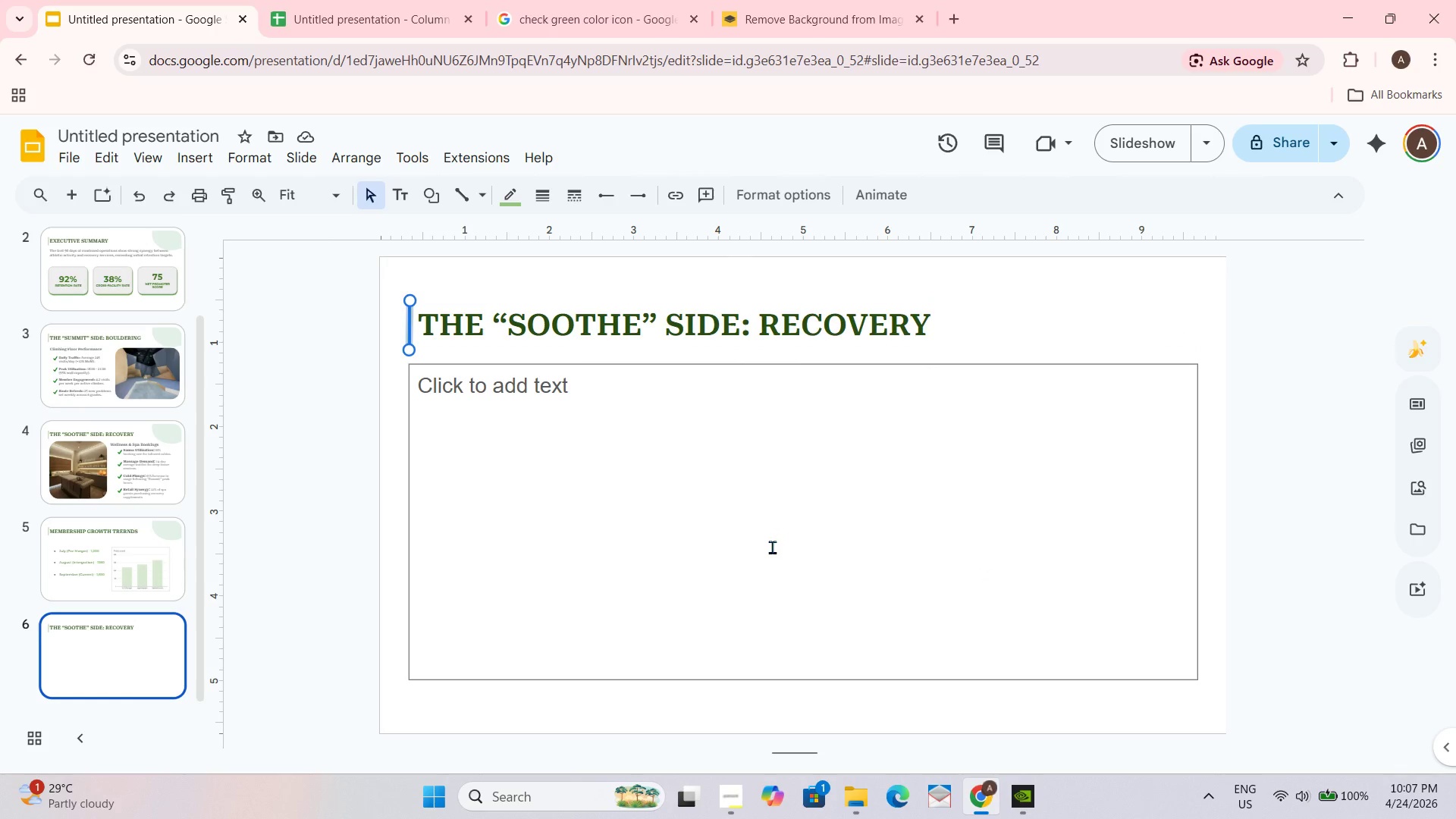 
wait(114.69)
 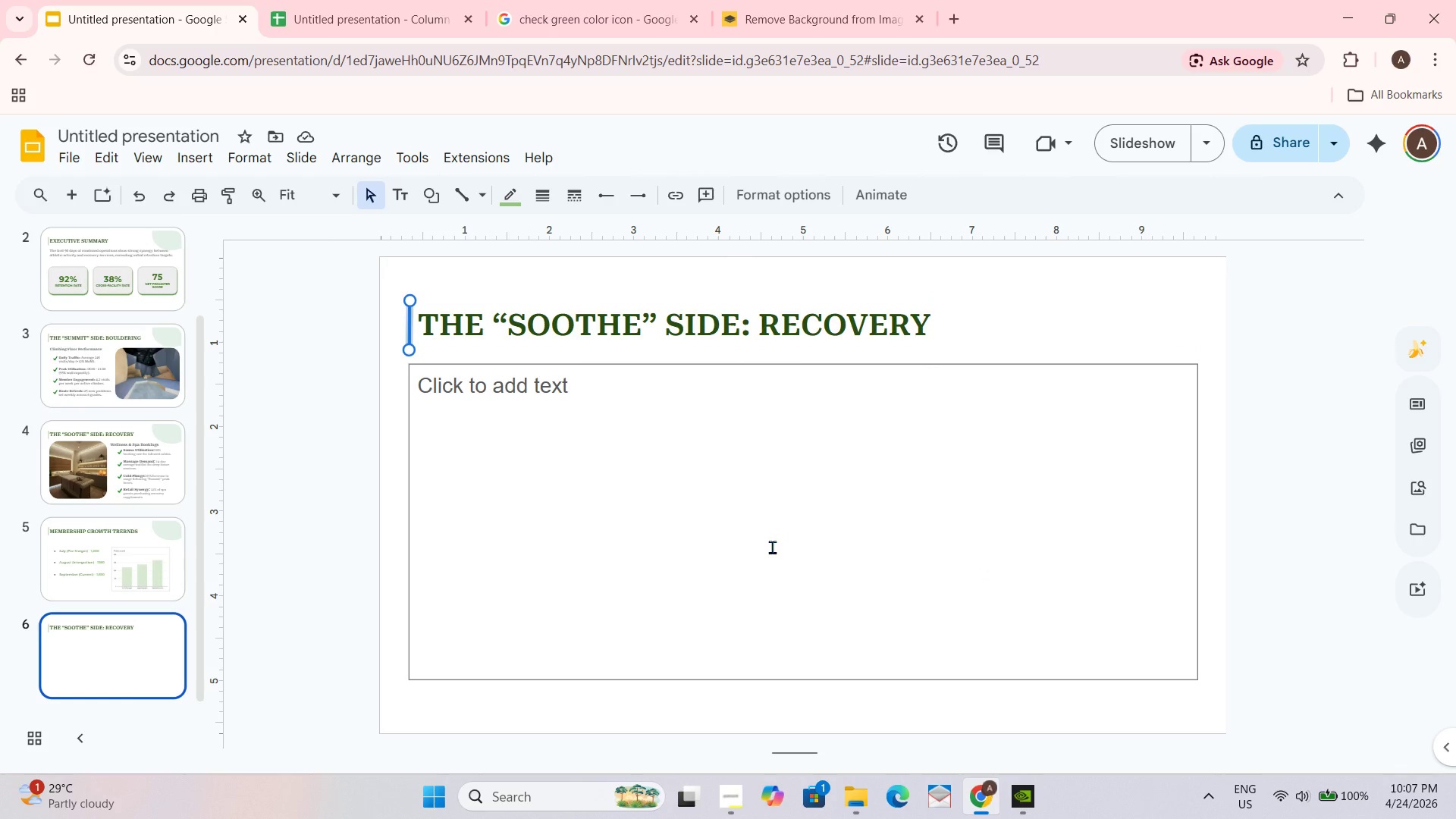 
left_click([937, 320])
 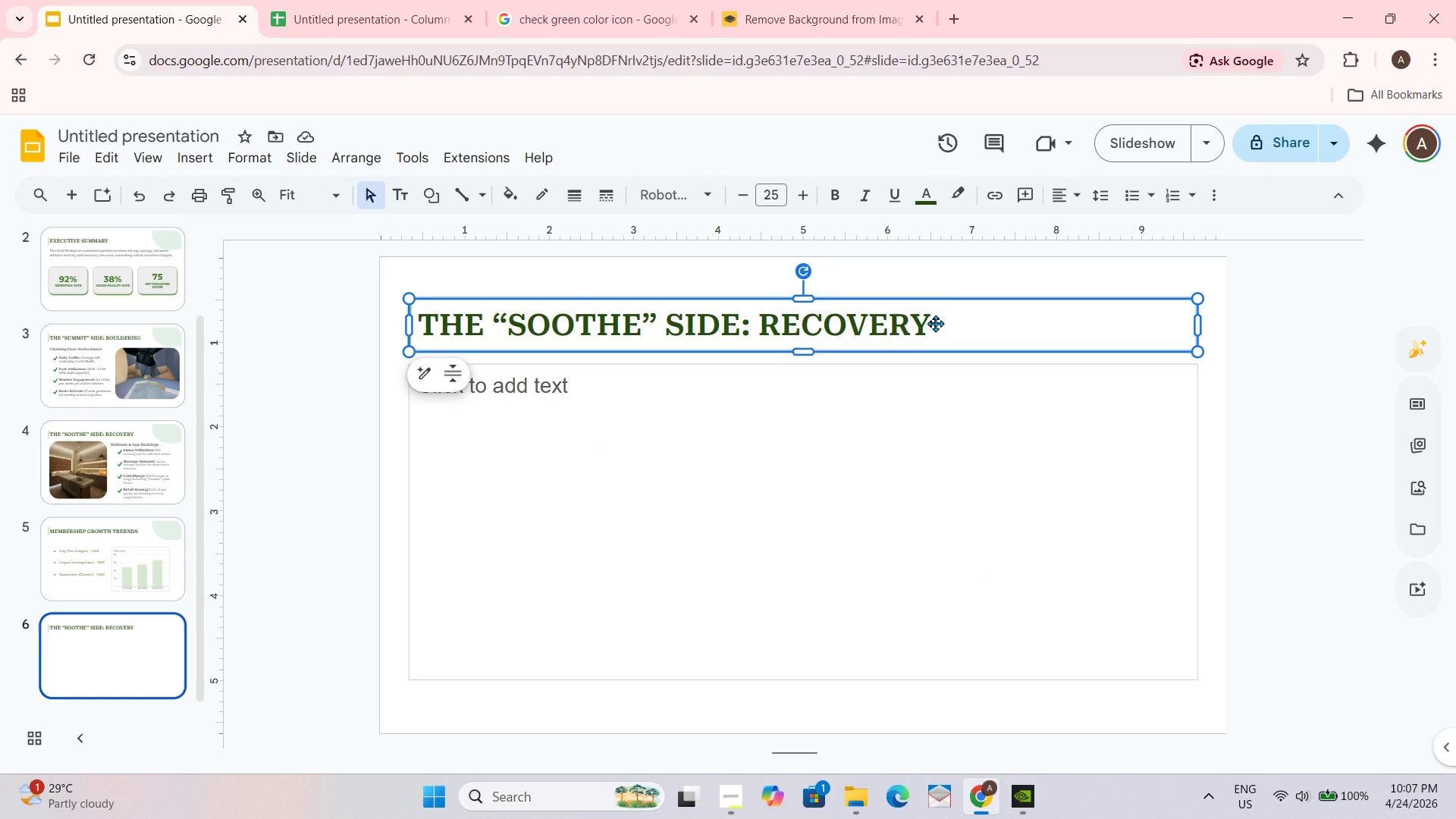 
left_click([928, 323])
 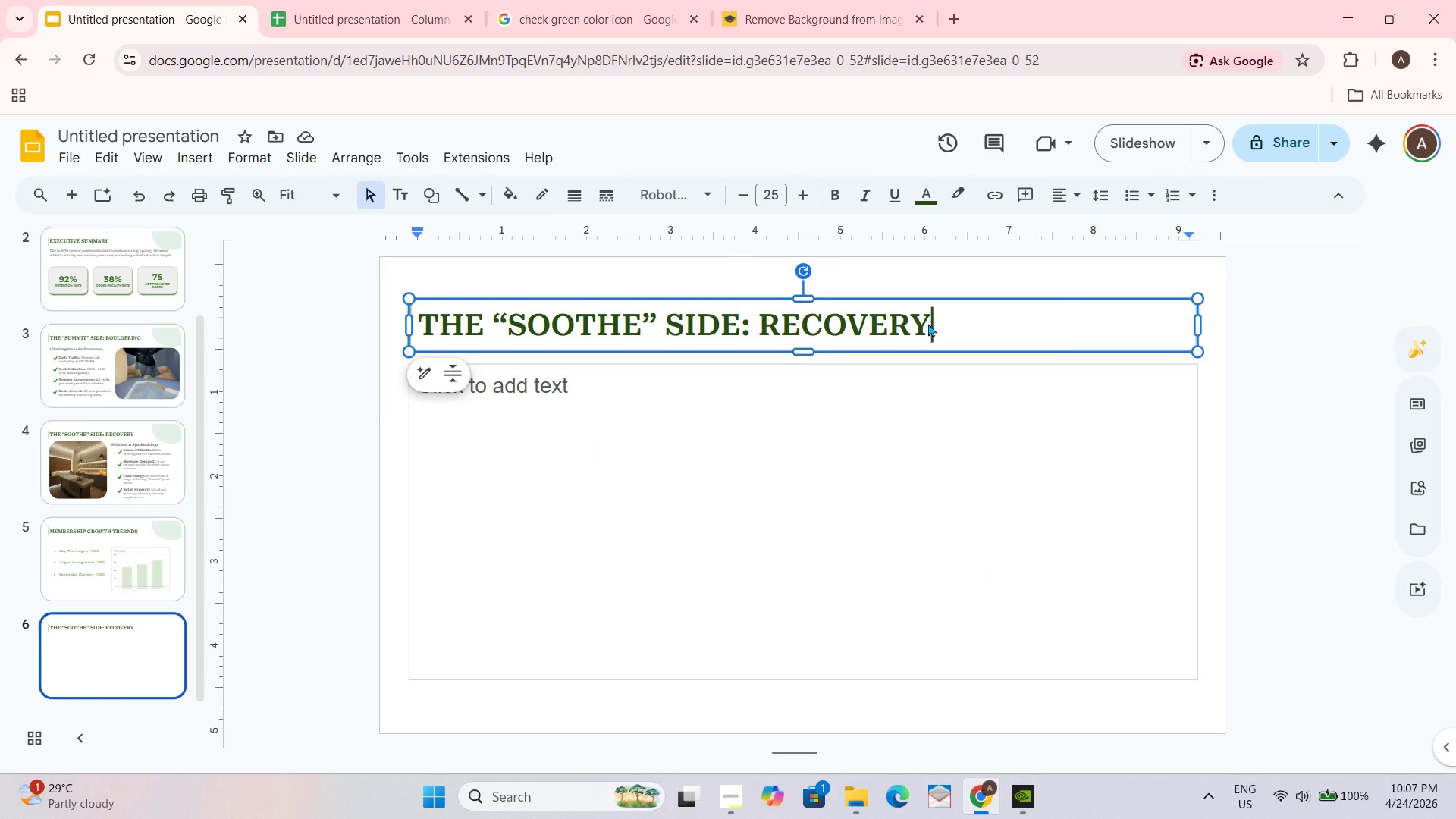 
left_click_drag(start_coordinate=[928, 323], to_coordinate=[403, 356])
 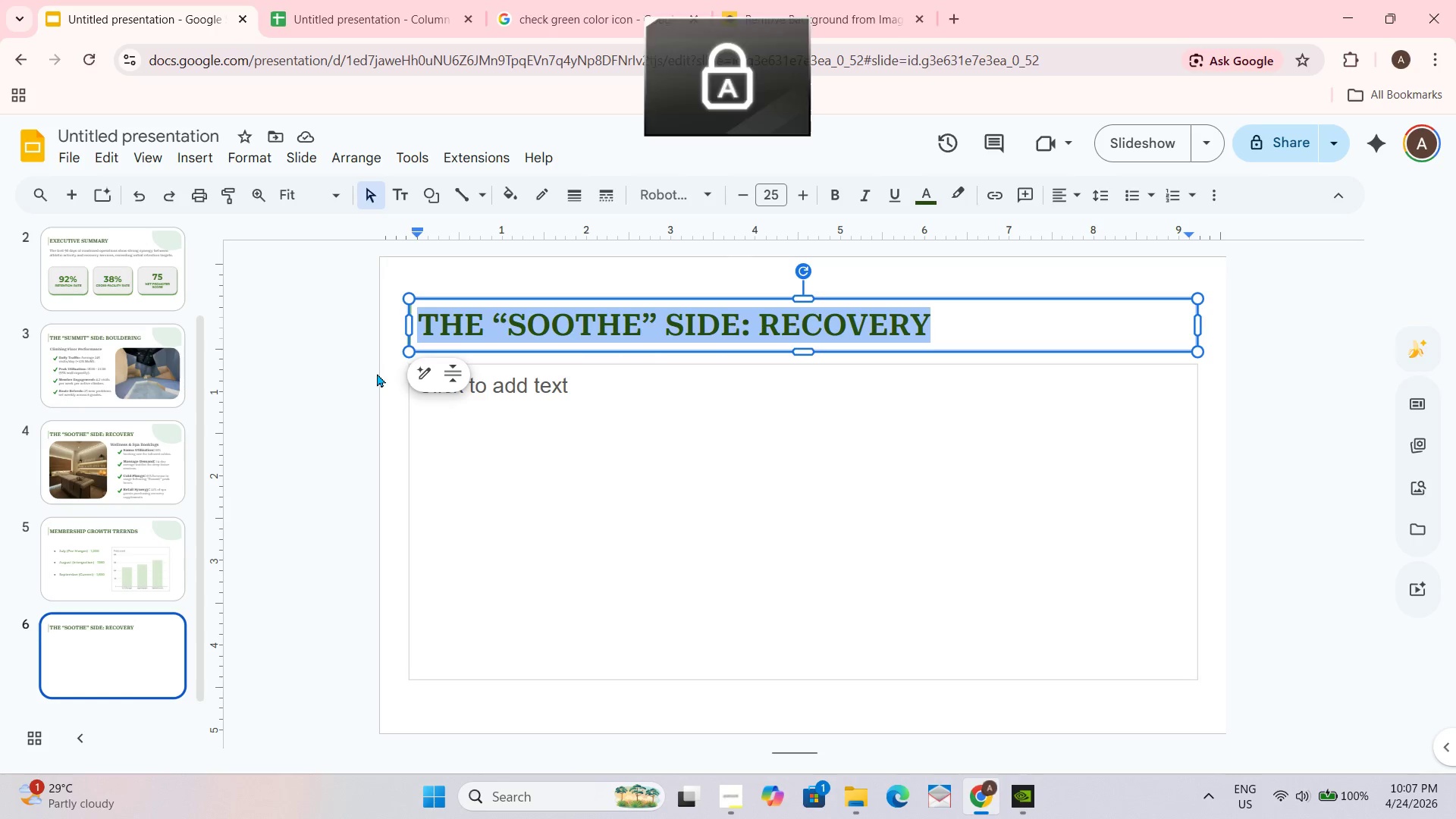 
type(MEMBERSHIP[)
key(Backspace)
type( F)
key(Backspace)
type(GROWTH TRENDS SEGMENTATION)
 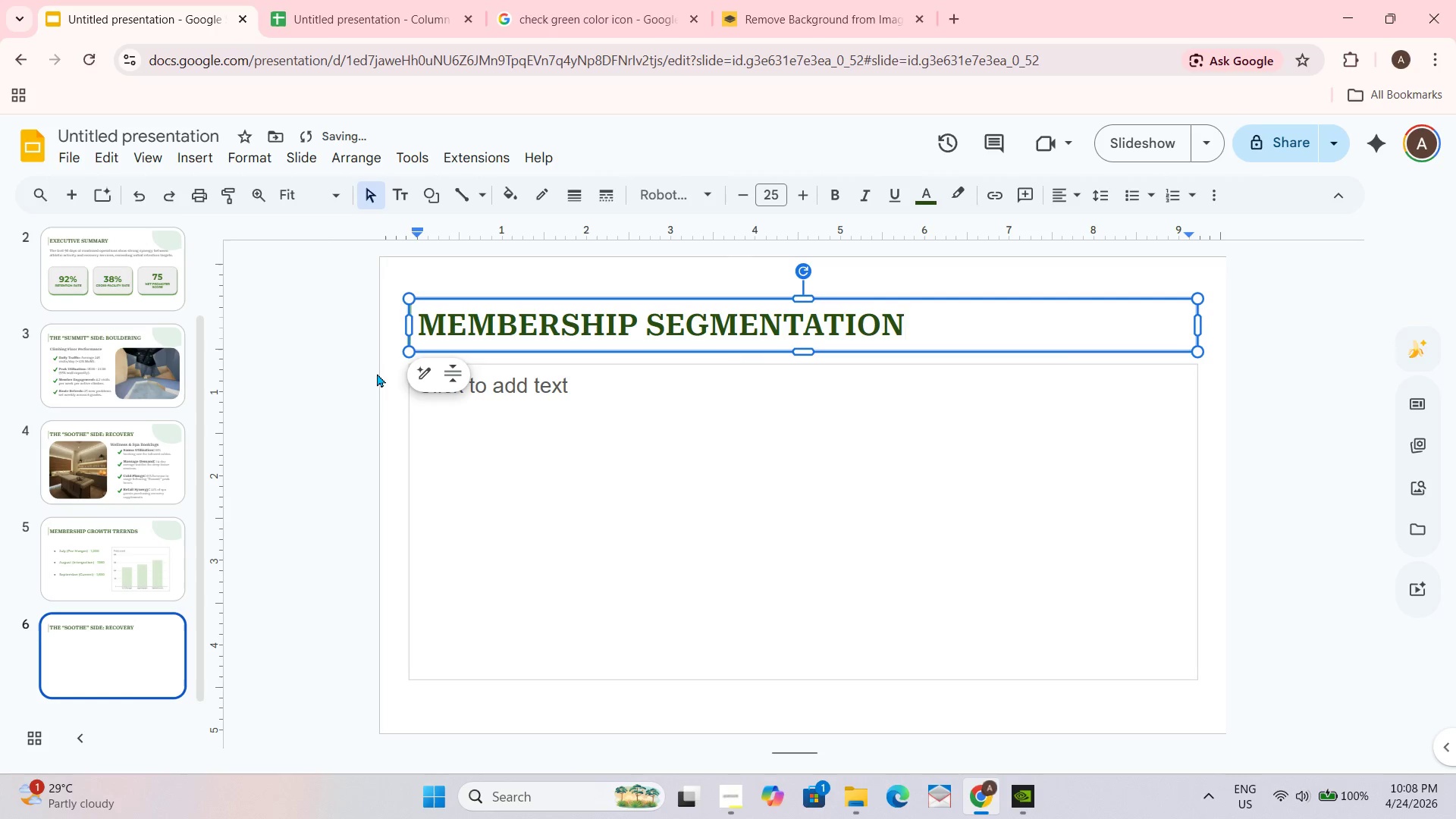 
left_click([1064, 275])
 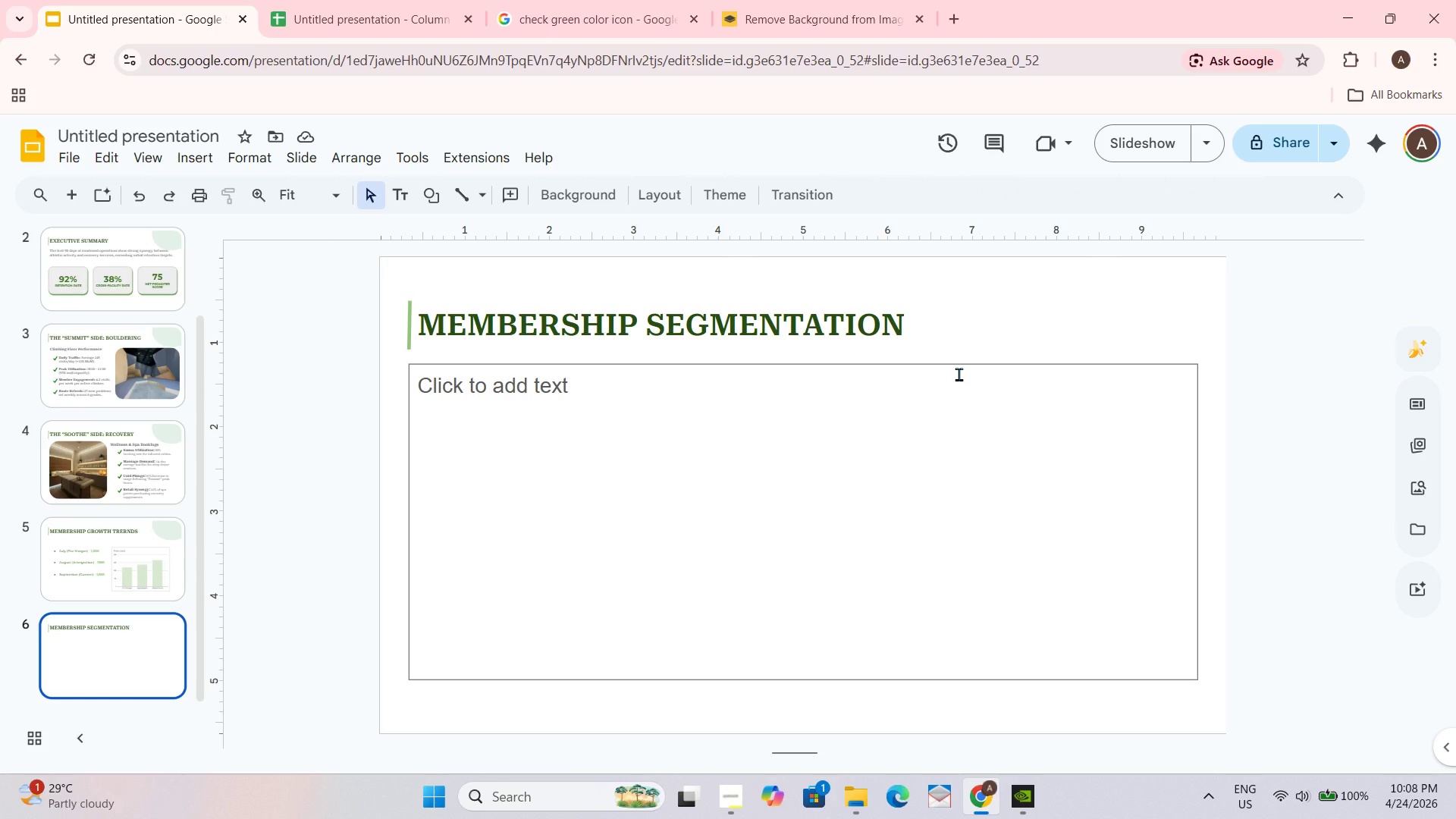 
wait(9.66)
 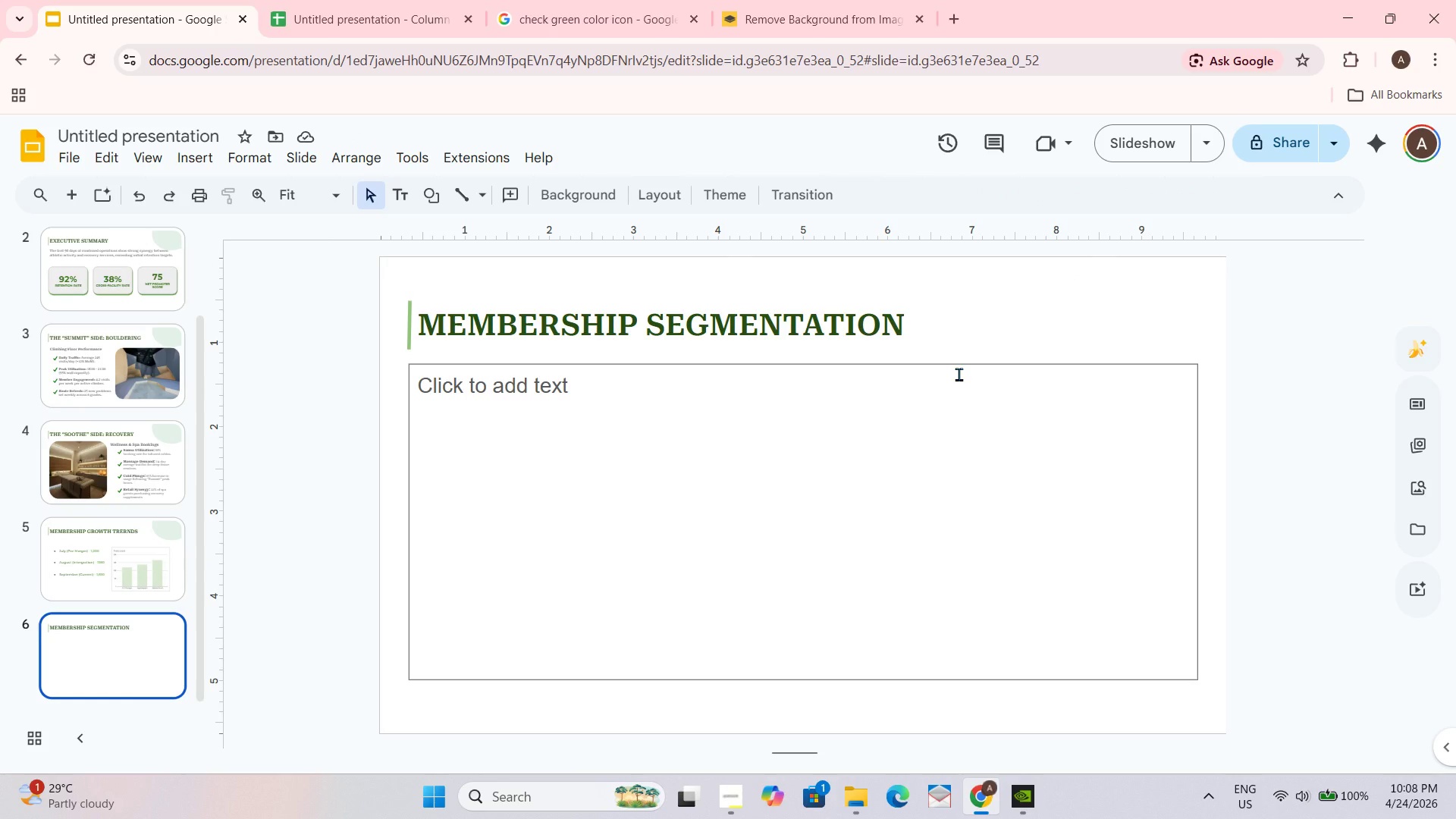 
left_click([986, 369])
 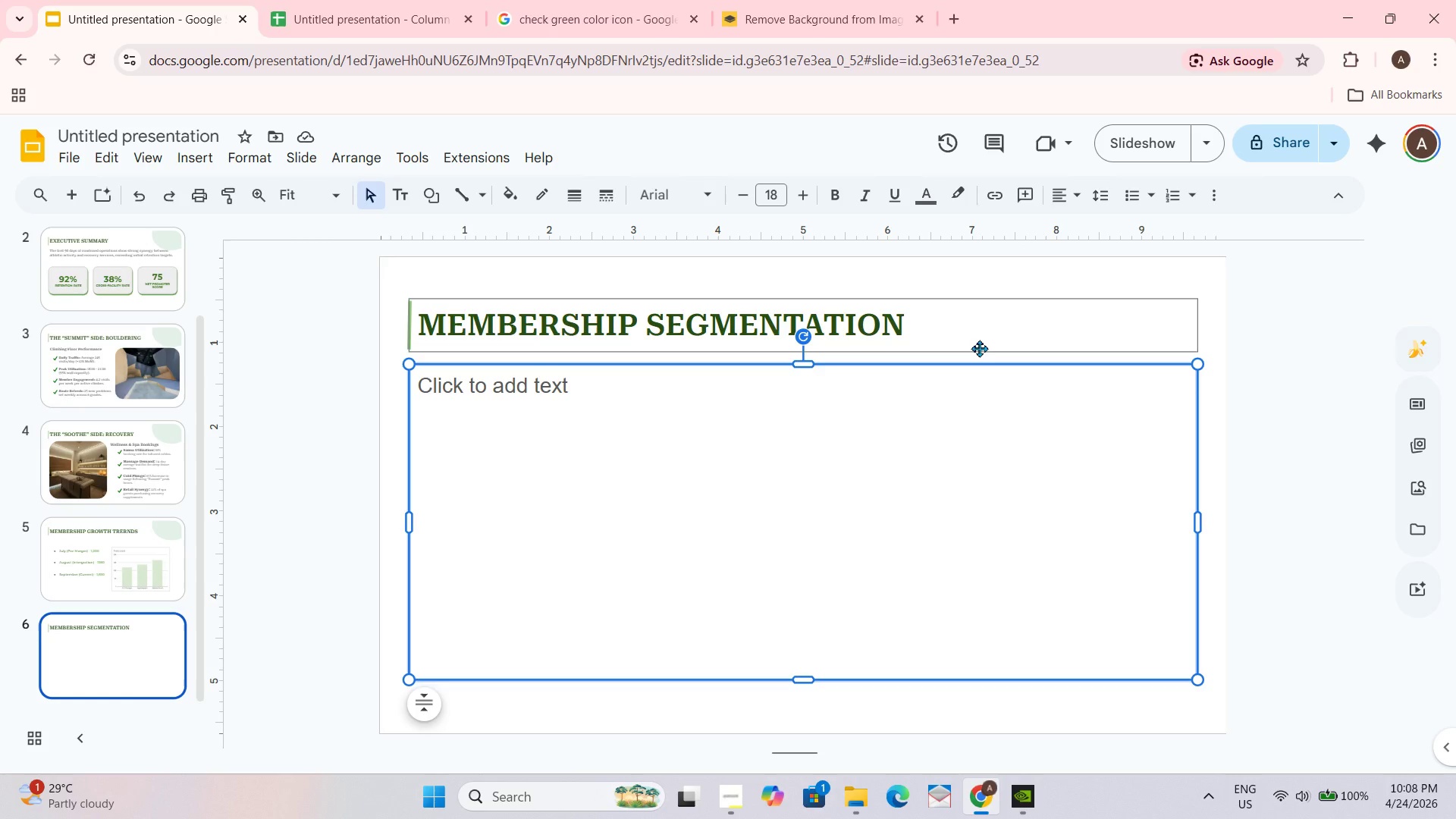 
key(Delete)
 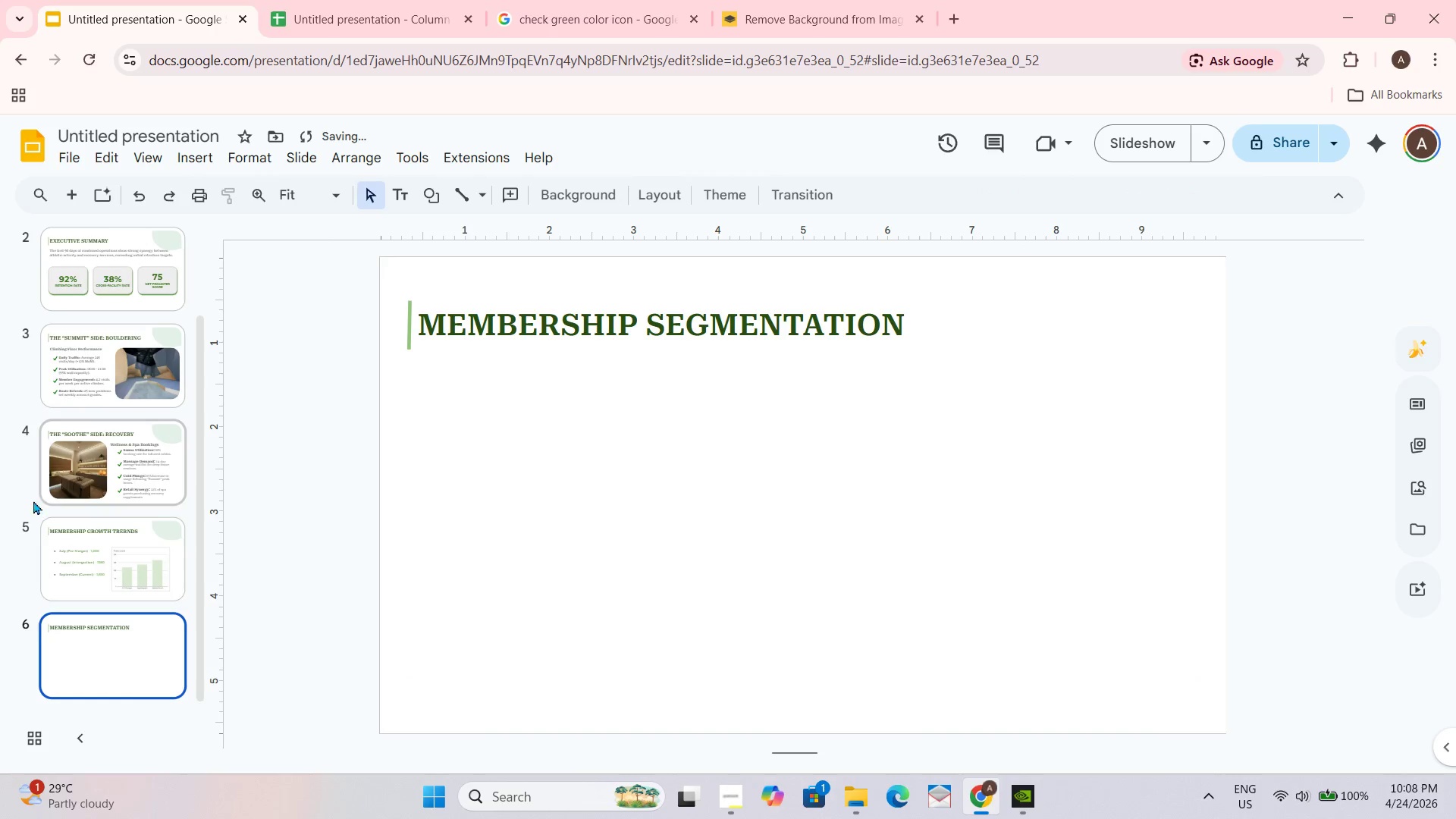 
left_click([183, 543])
 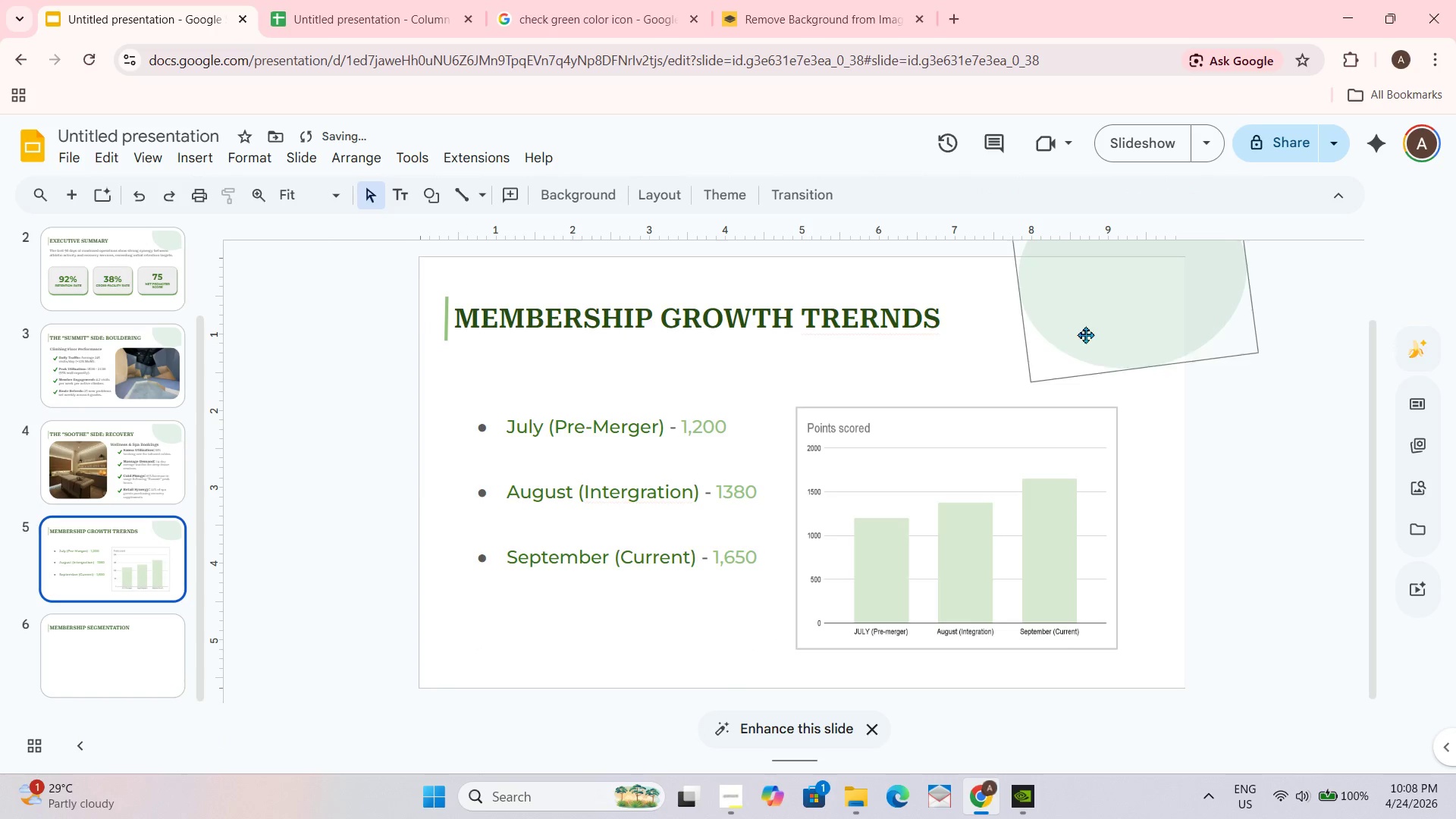 
left_click([1085, 334])
 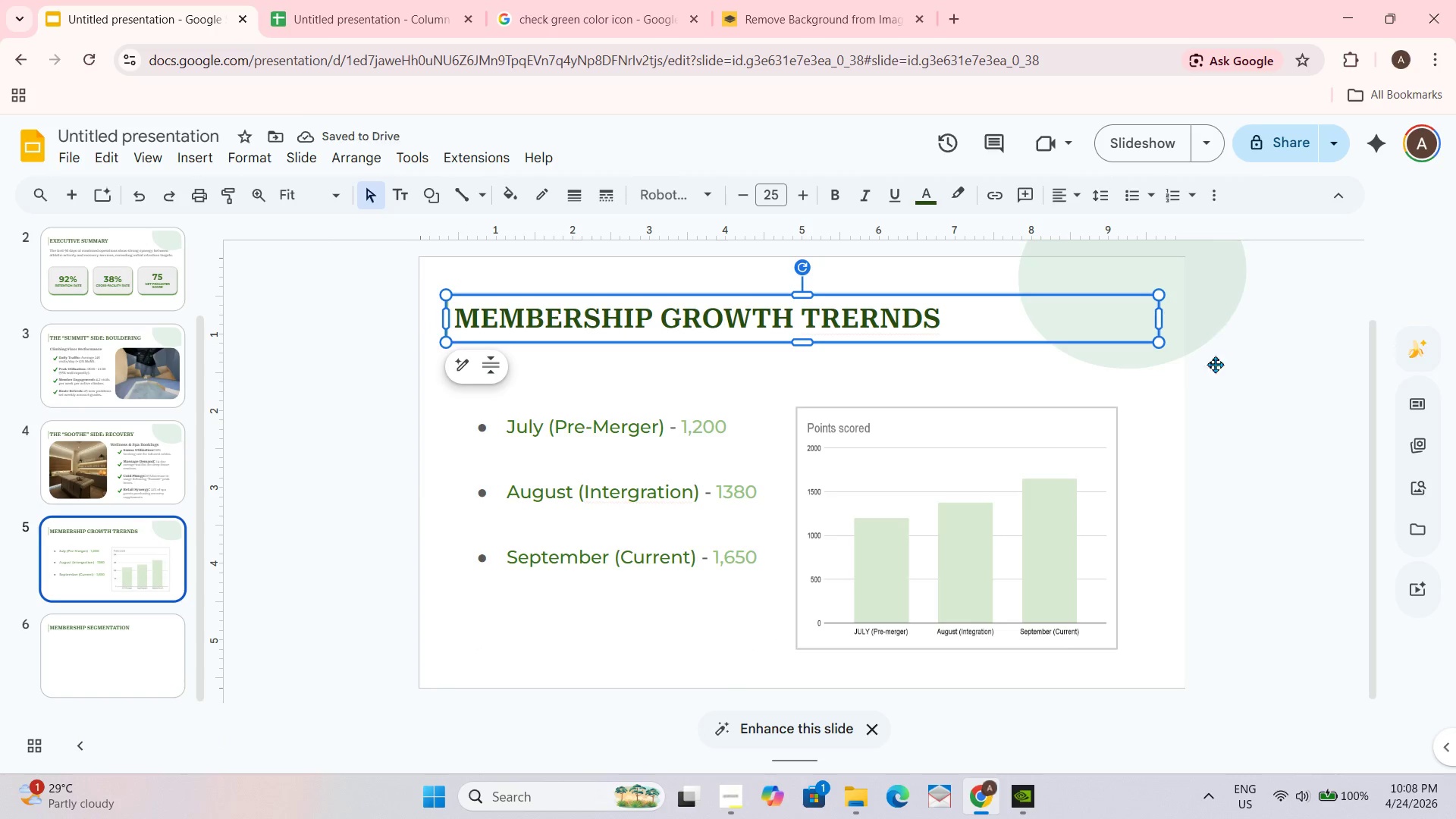 
left_click([1219, 313])
 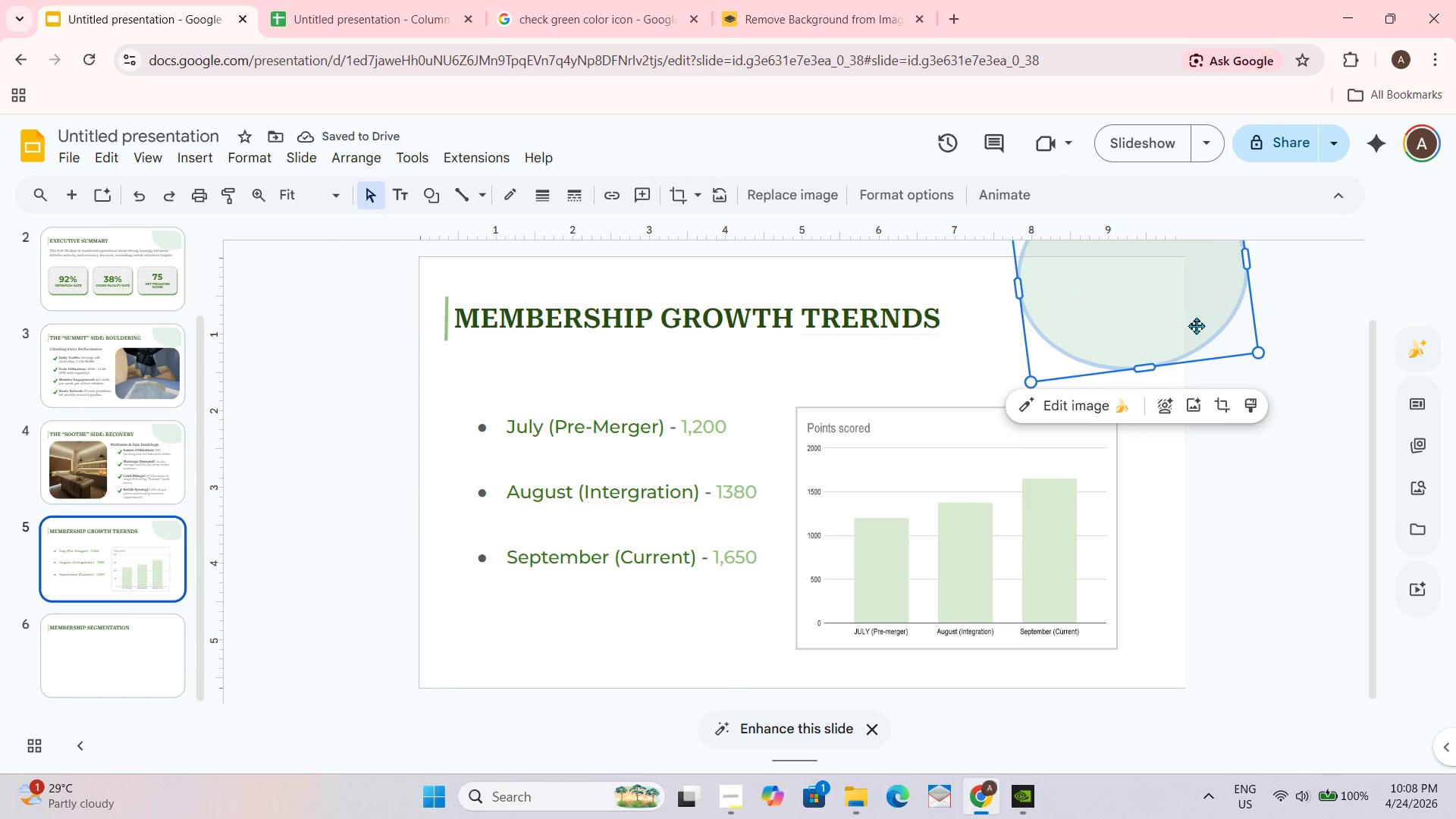 
key(Control+C)
 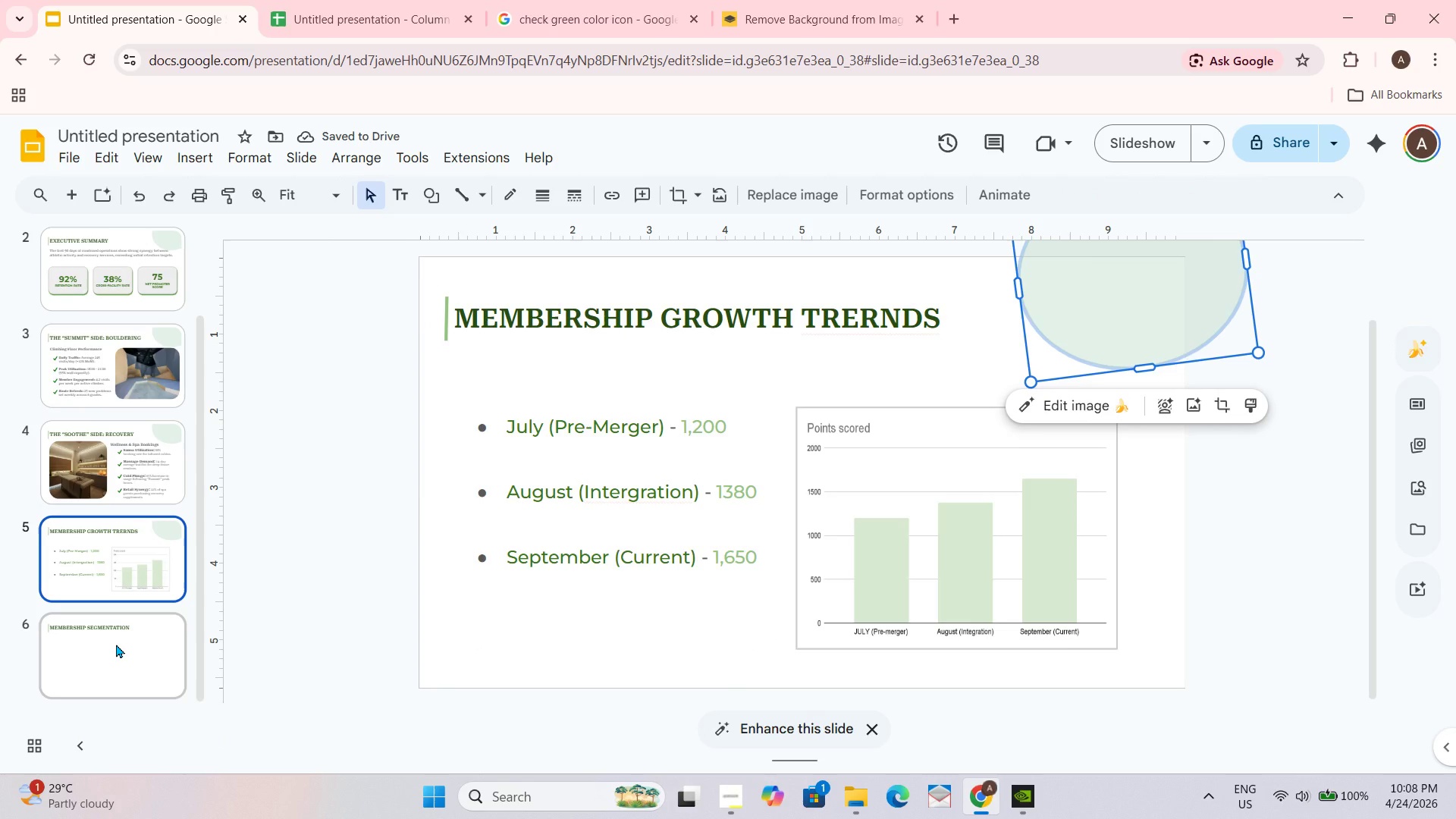 
left_click([116, 644])
 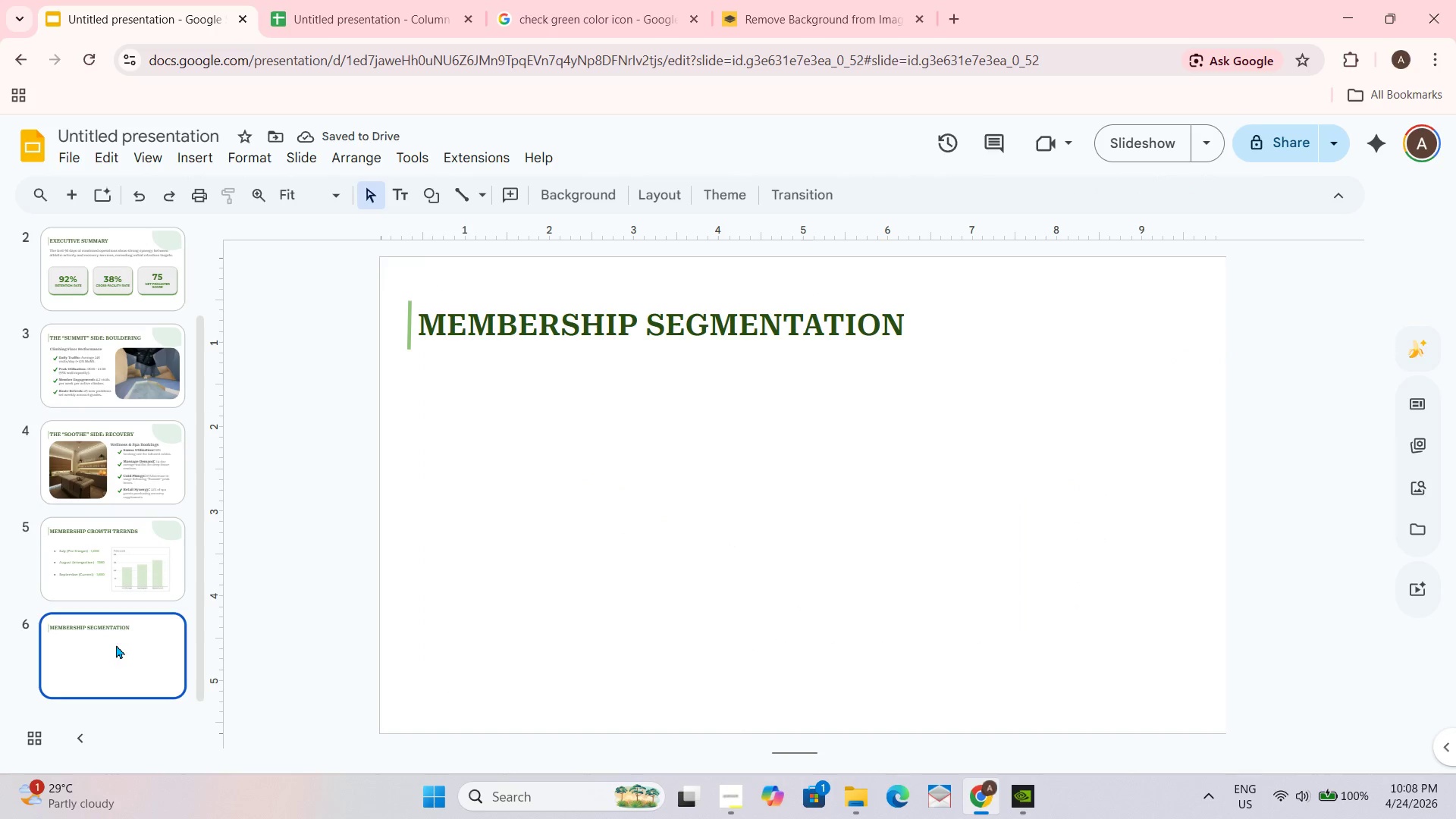 
key(Control+V)
 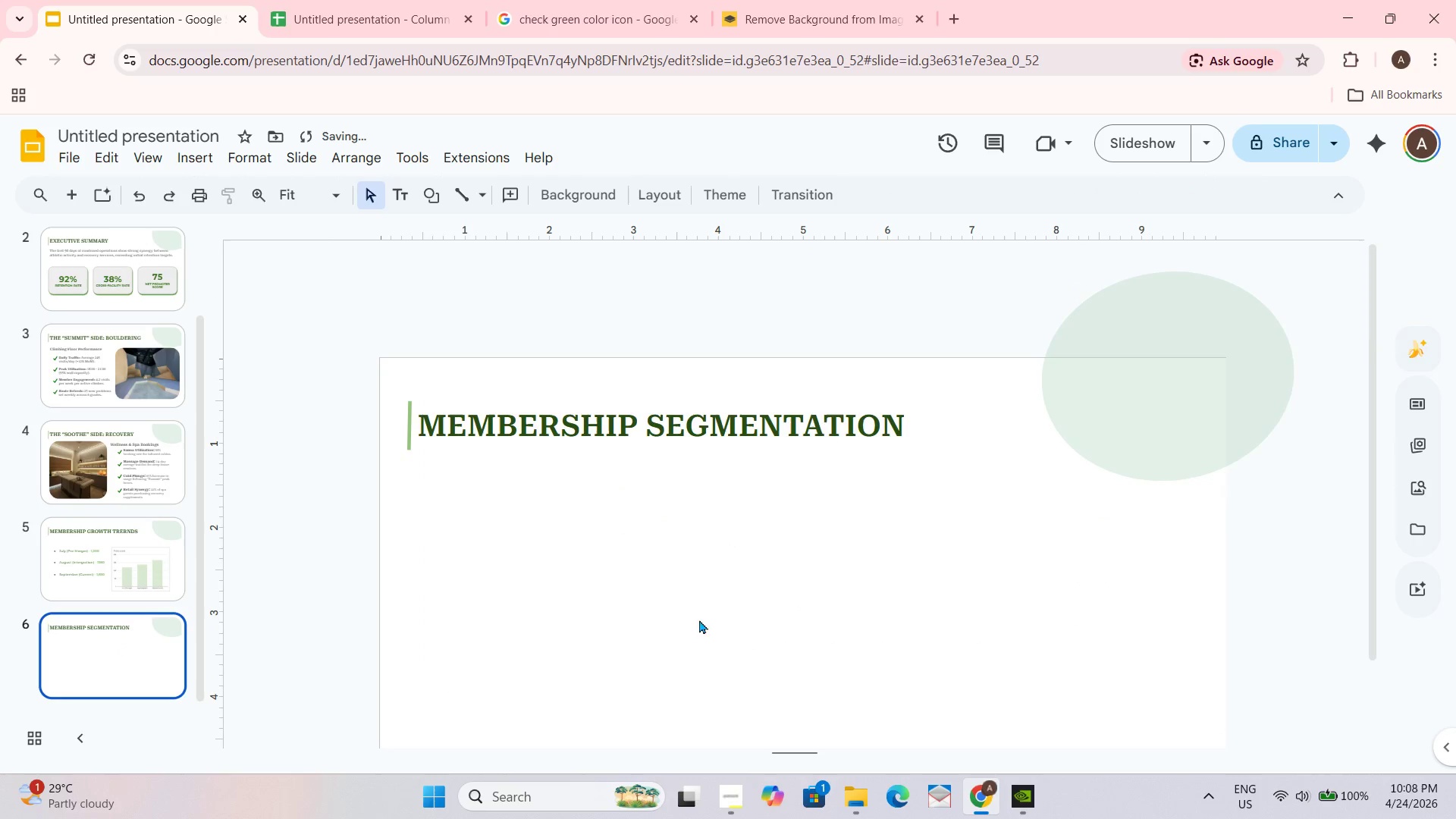 
scroll: coordinate [822, 565], scroll_direction: down, amount: 3.0
 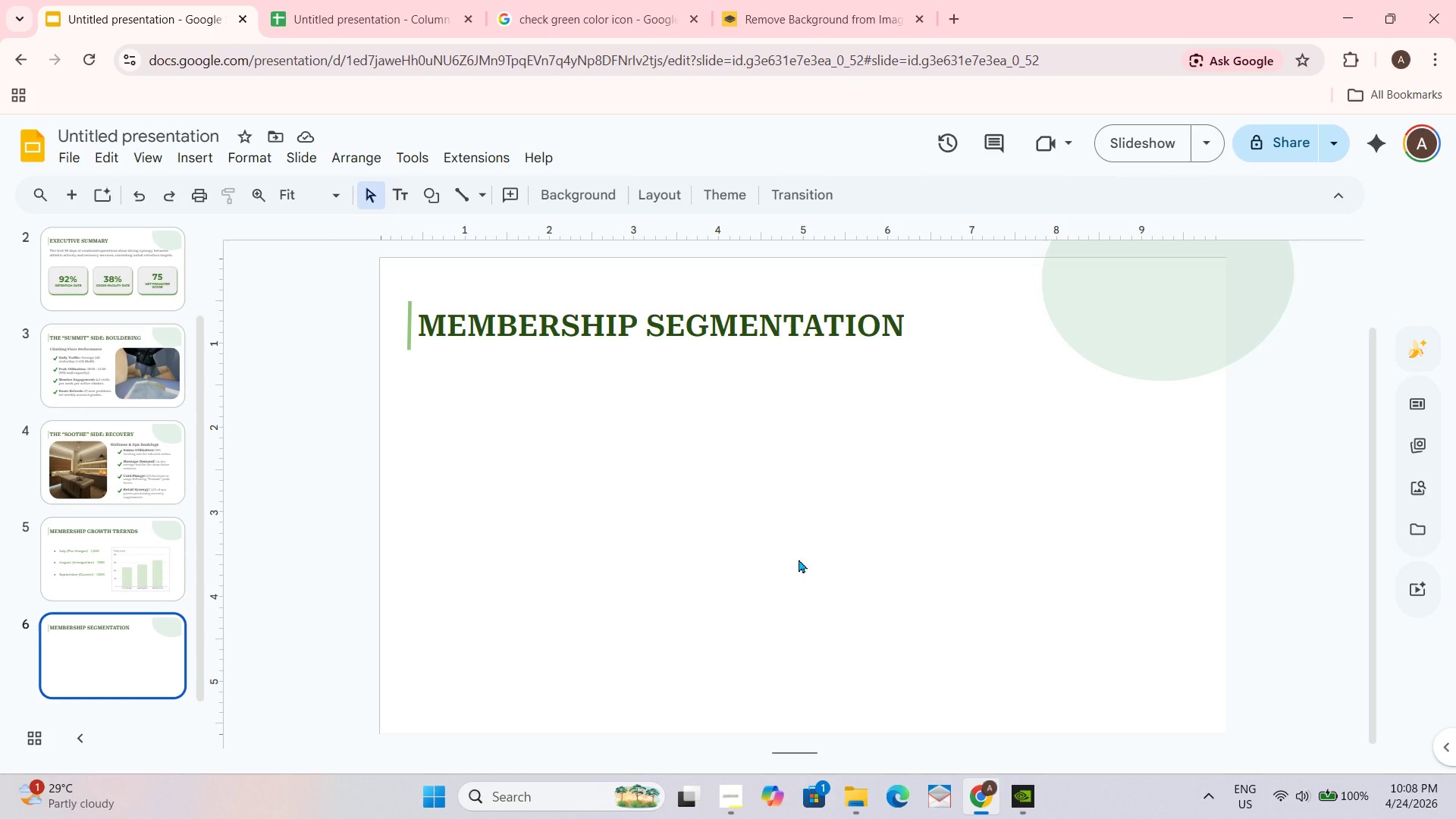 
wait(9.67)
 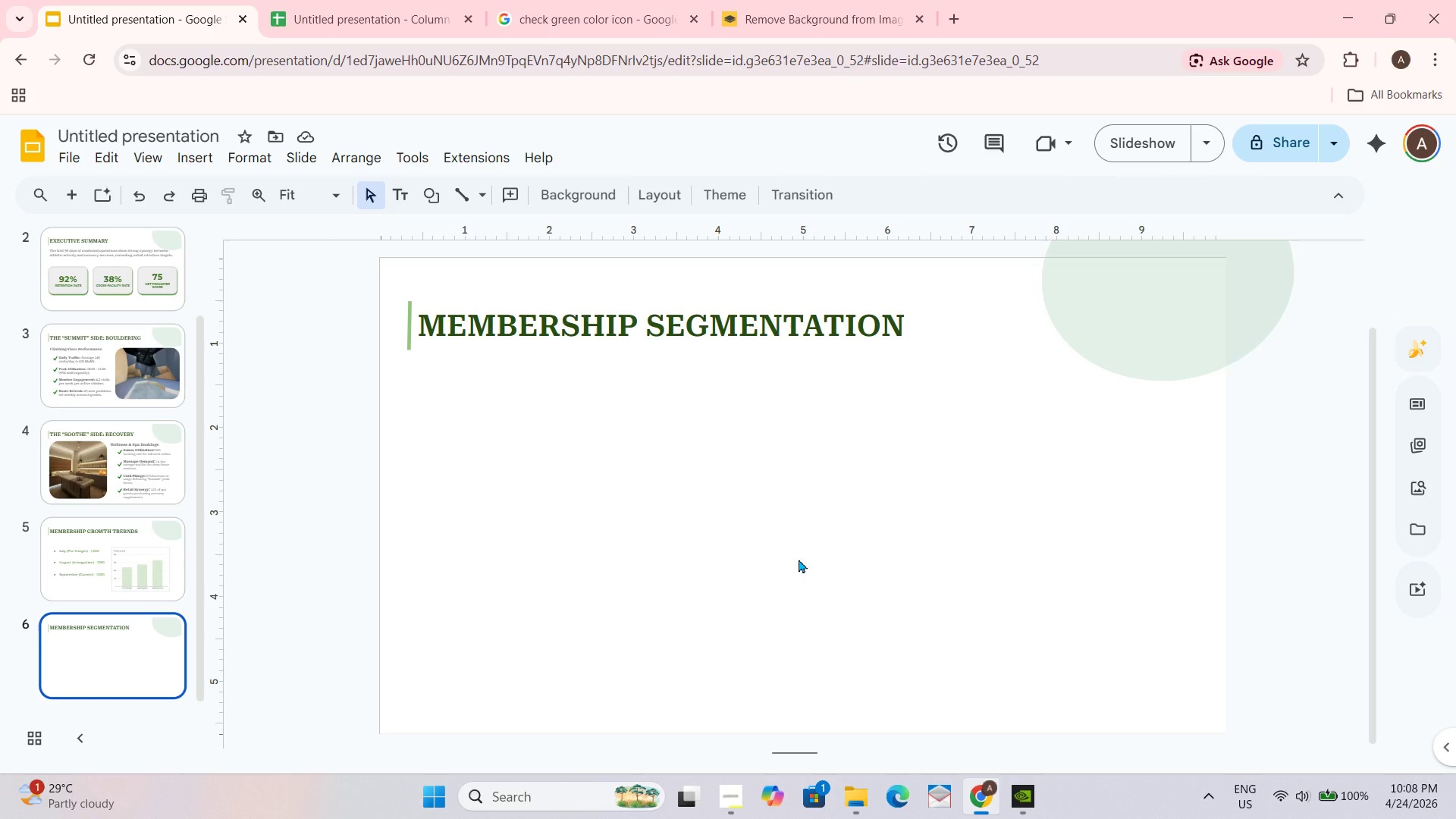 
left_click([388, 188])
 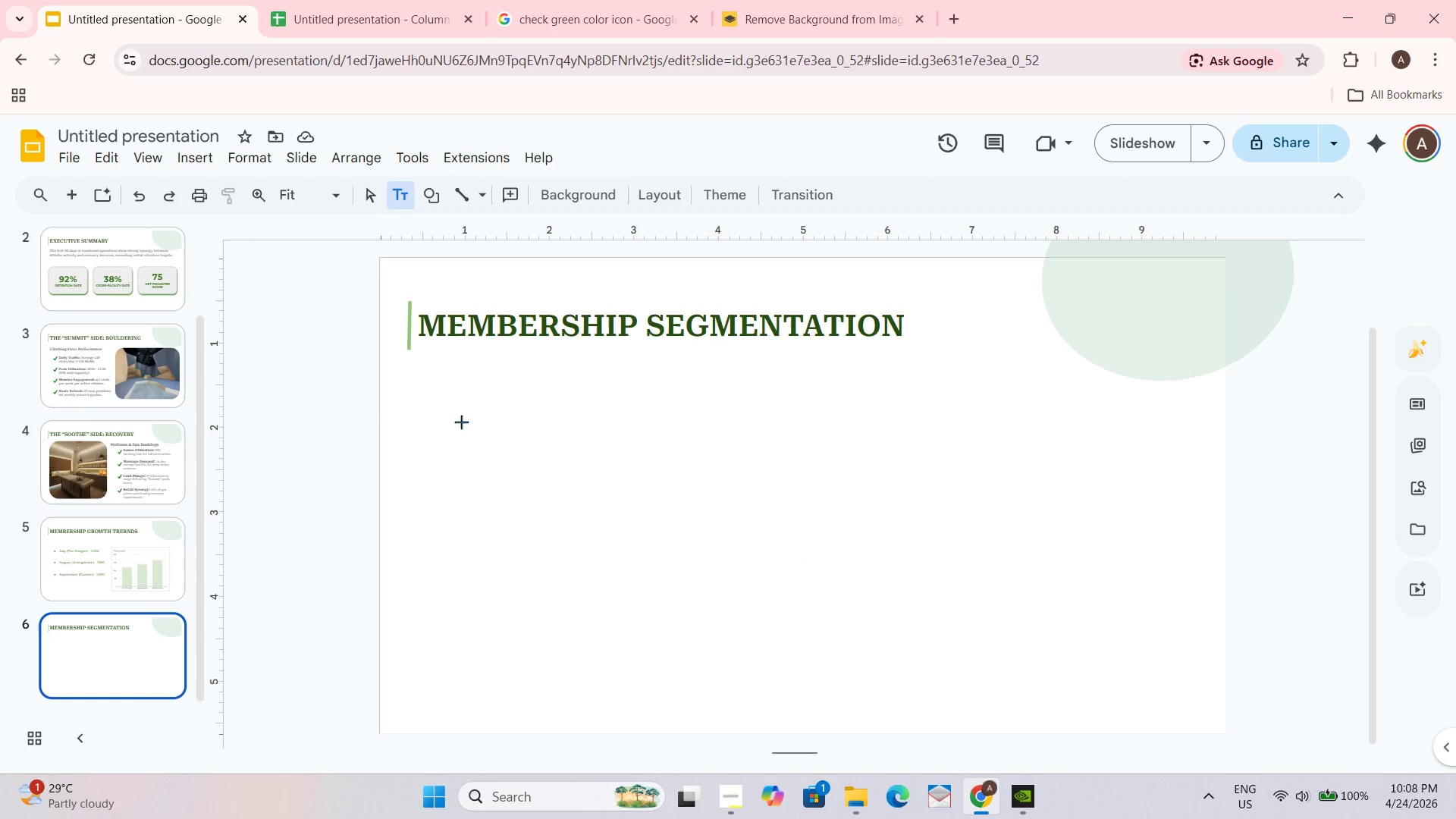 
left_click([461, 419])
 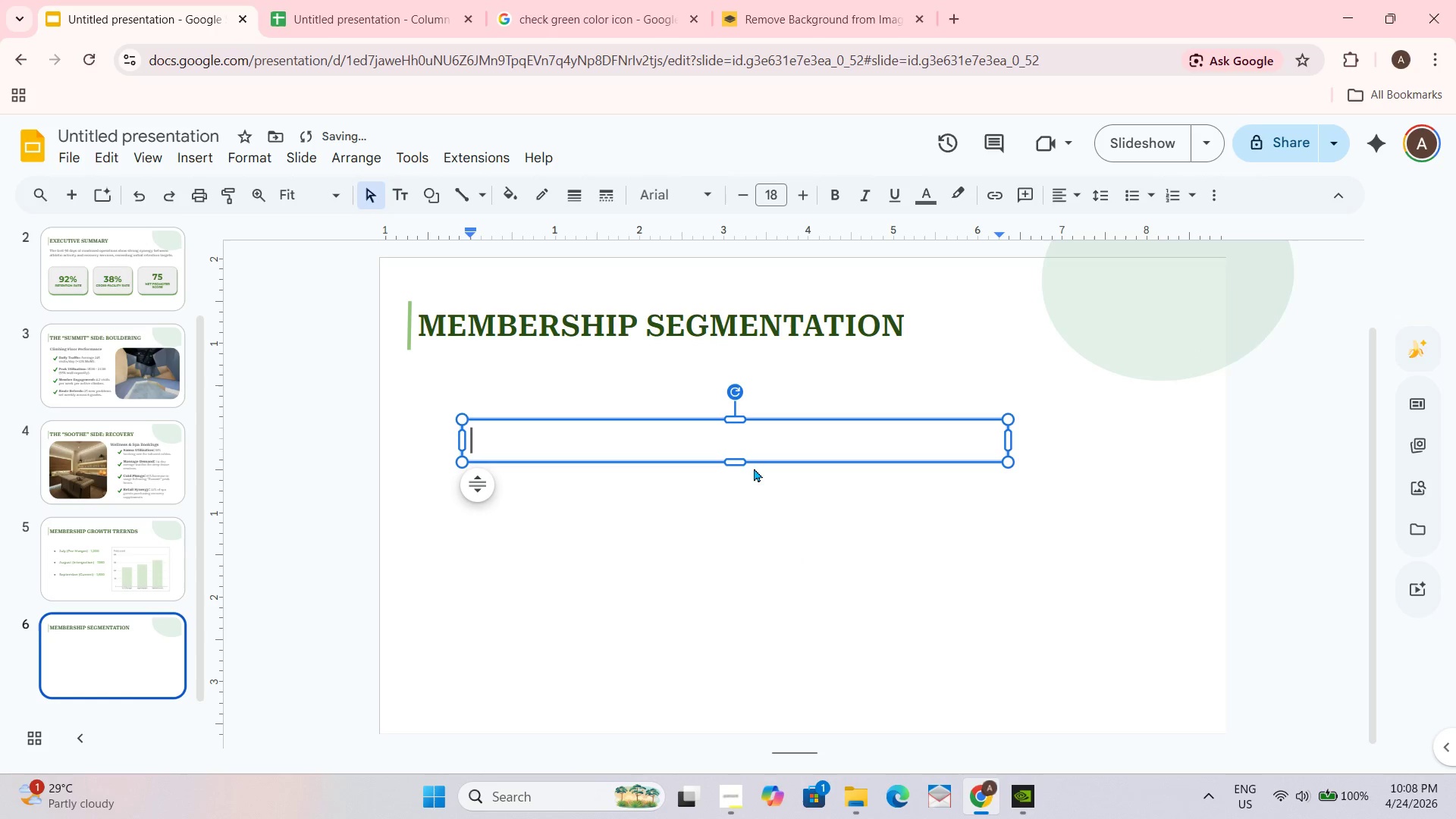 
left_click_drag(start_coordinate=[742, 462], to_coordinate=[726, 544])
 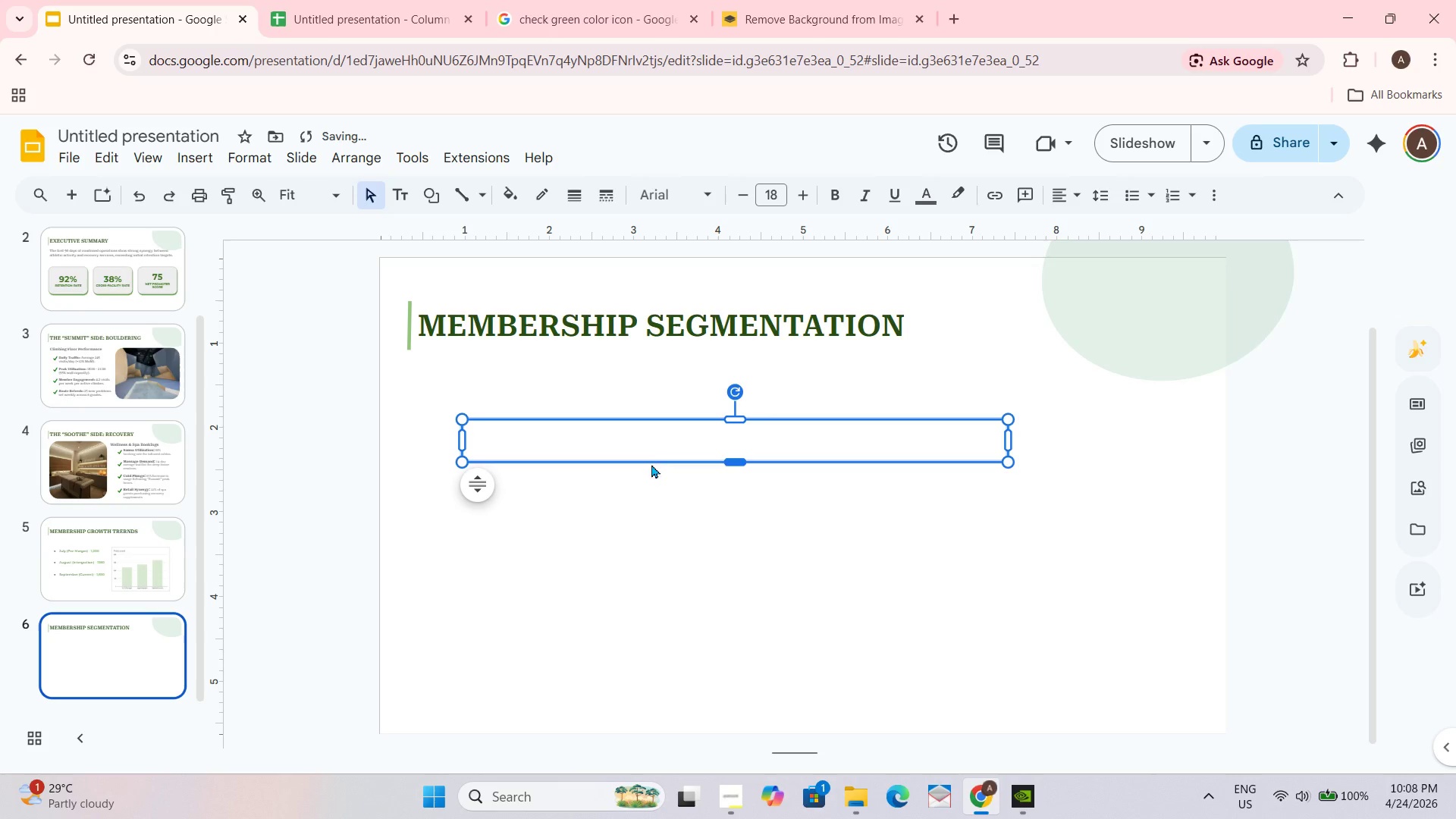 
left_click([646, 456])
 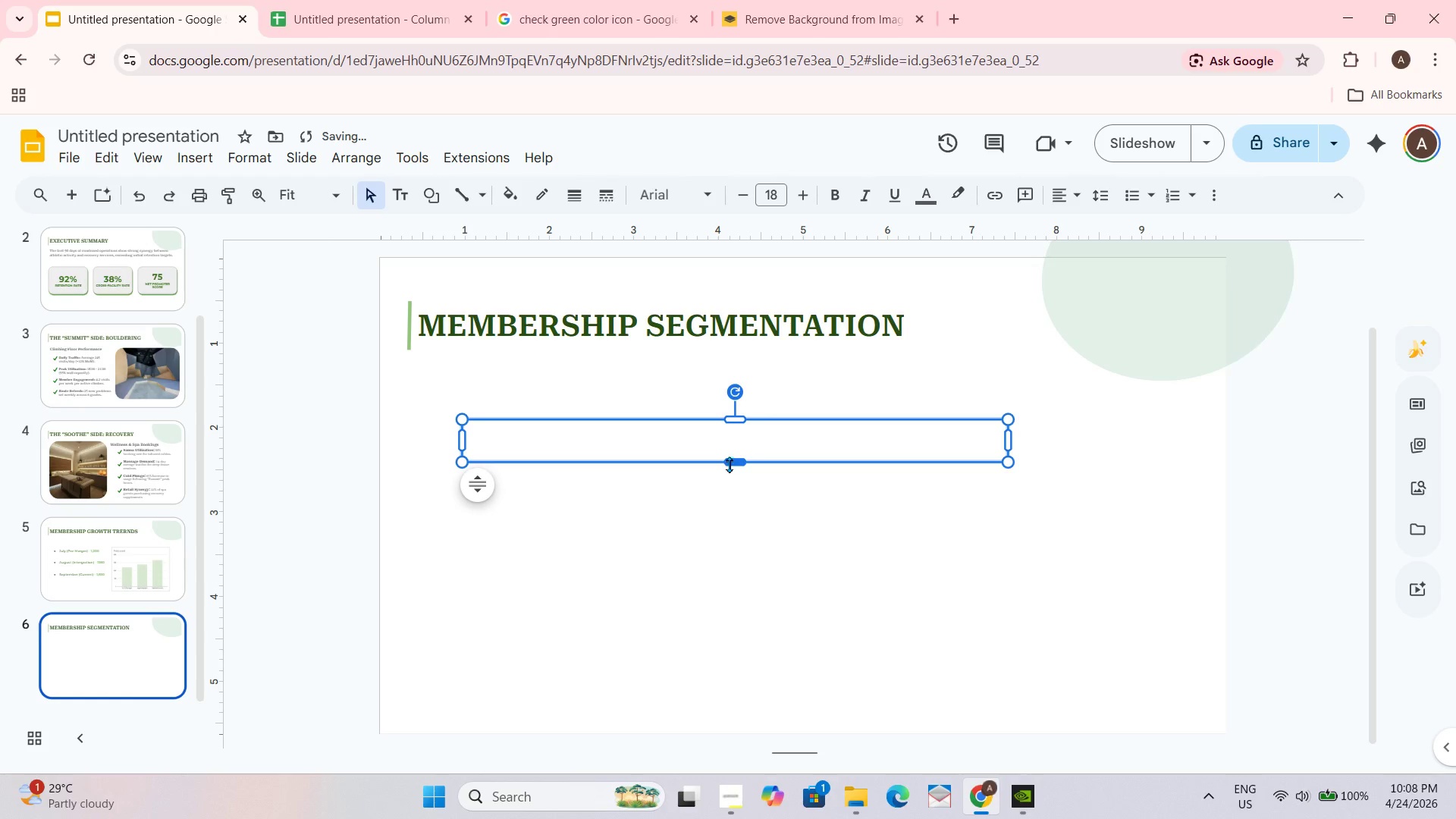 
left_click_drag(start_coordinate=[730, 462], to_coordinate=[724, 554])
 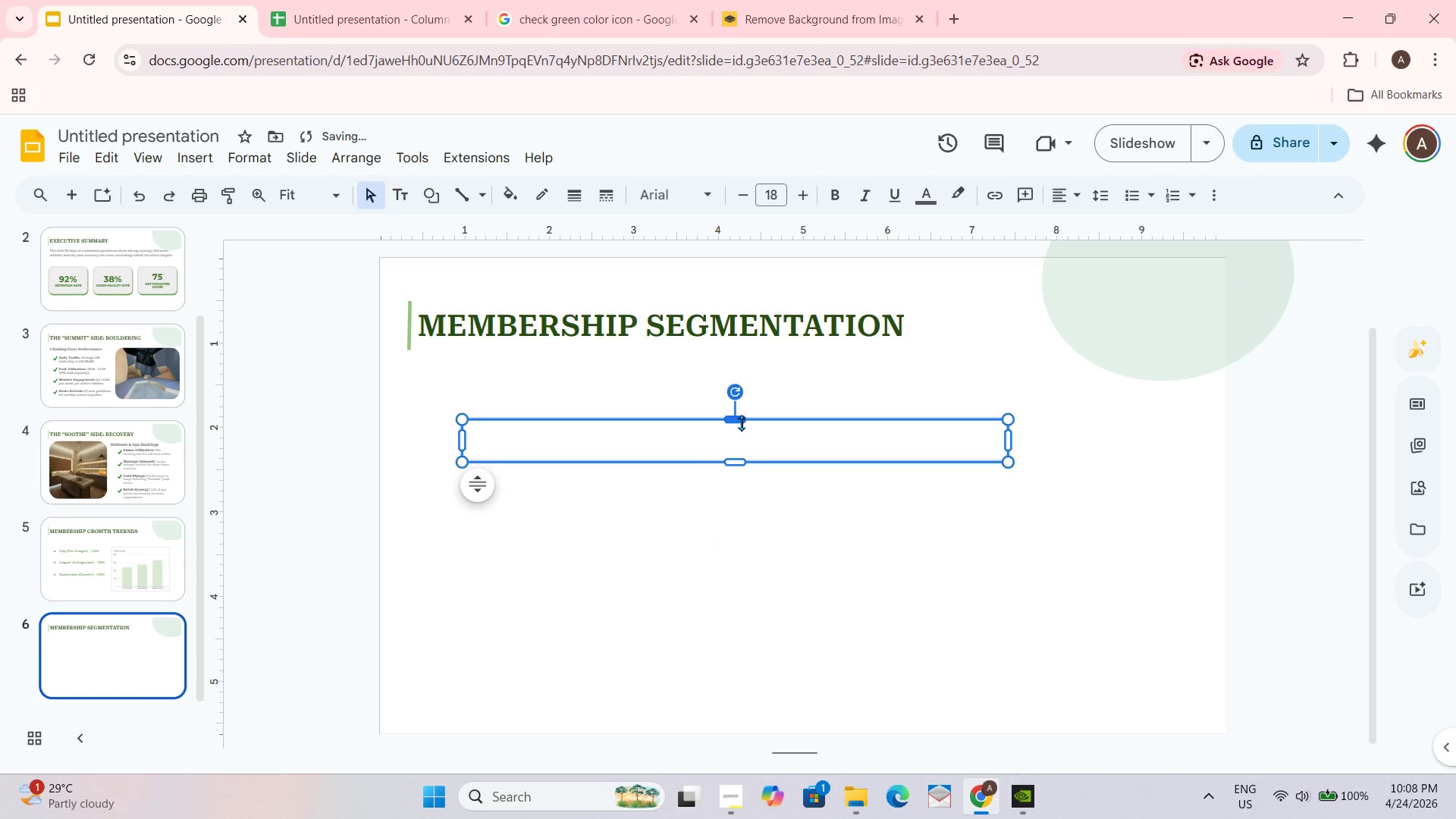 
left_click_drag(start_coordinate=[741, 417], to_coordinate=[753, 366])
 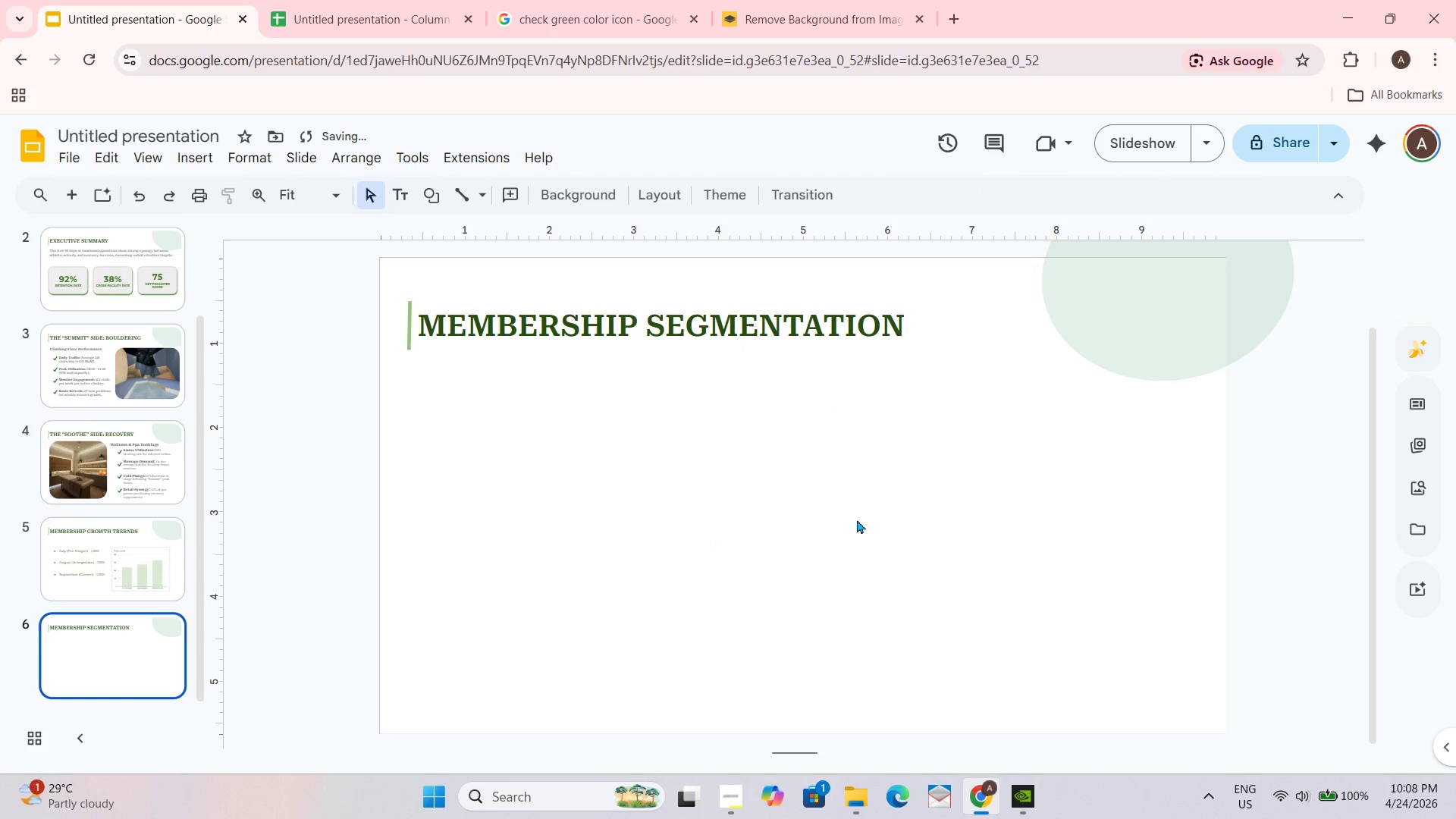 
double_click([653, 371])
 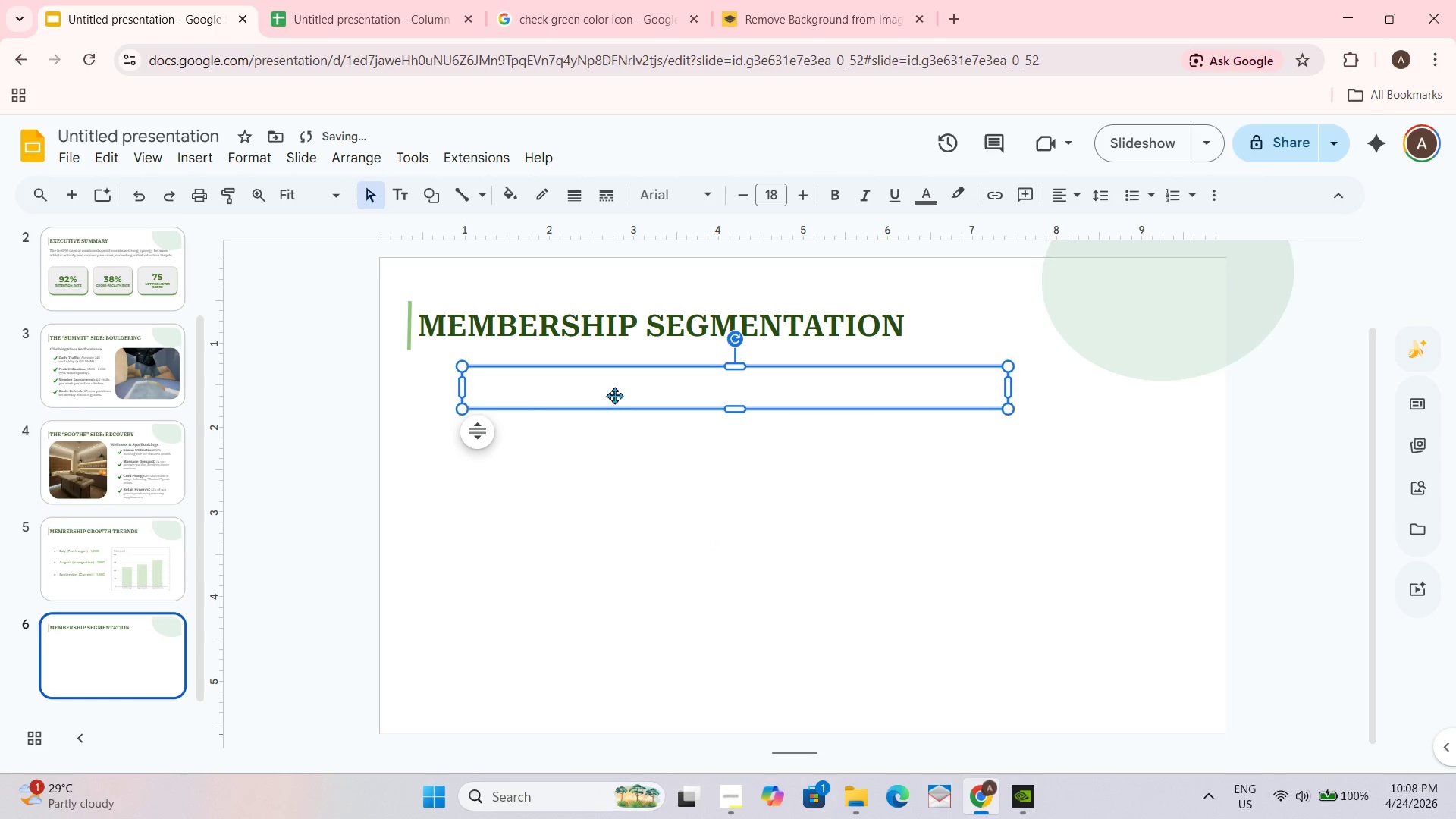 
triple_click([613, 384])
 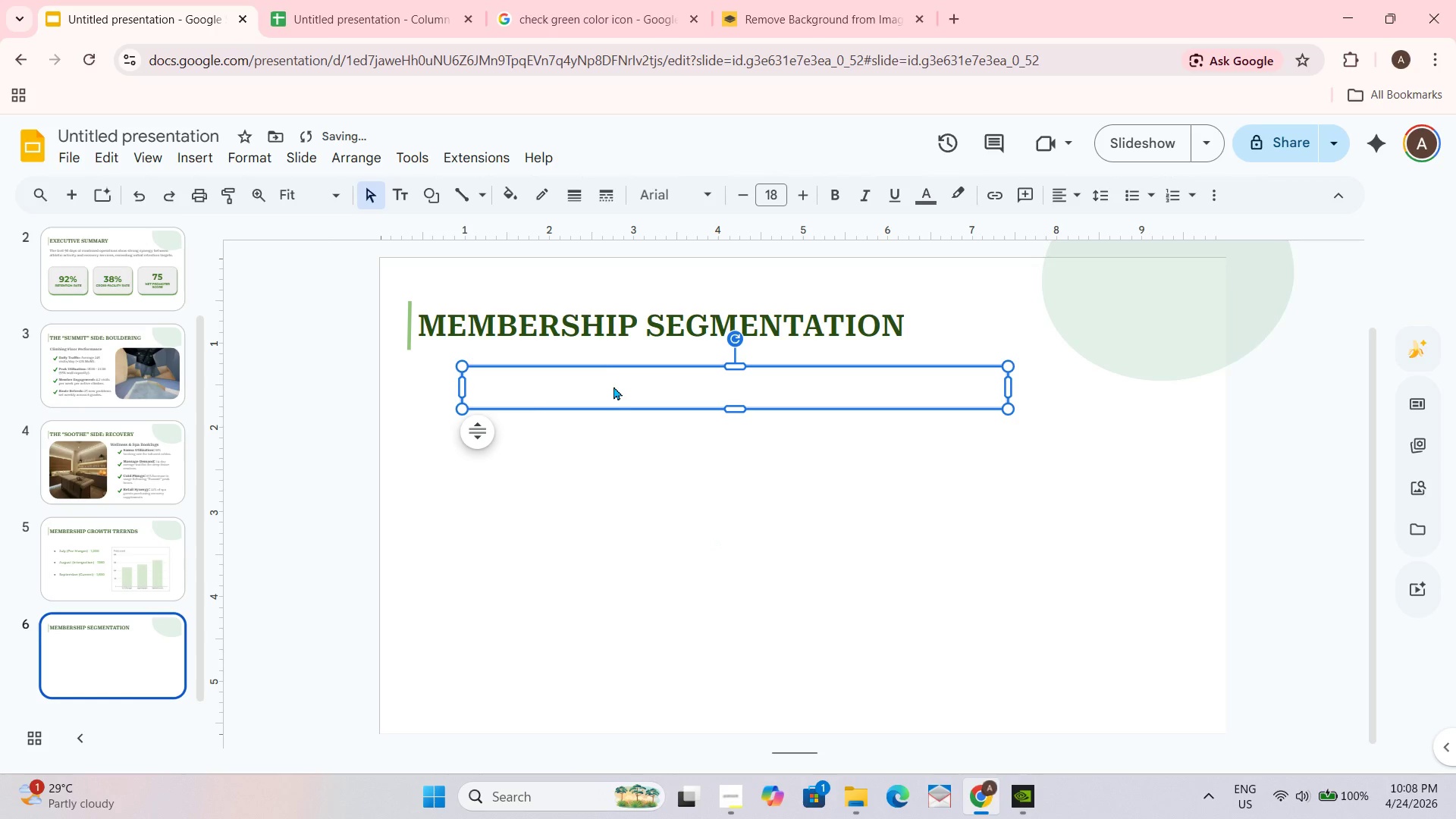 
triple_click([613, 386])
 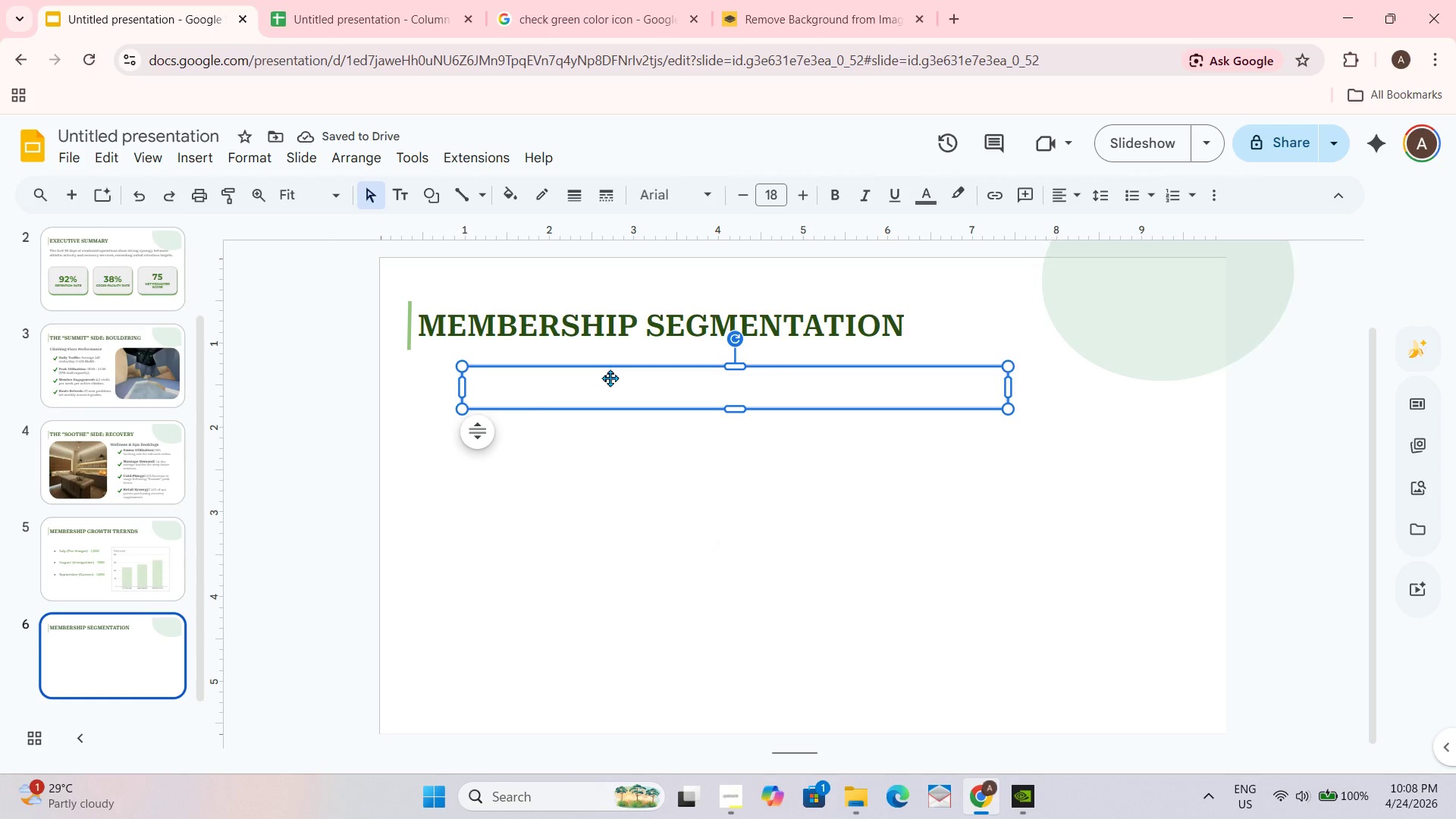 
double_click([610, 378])
 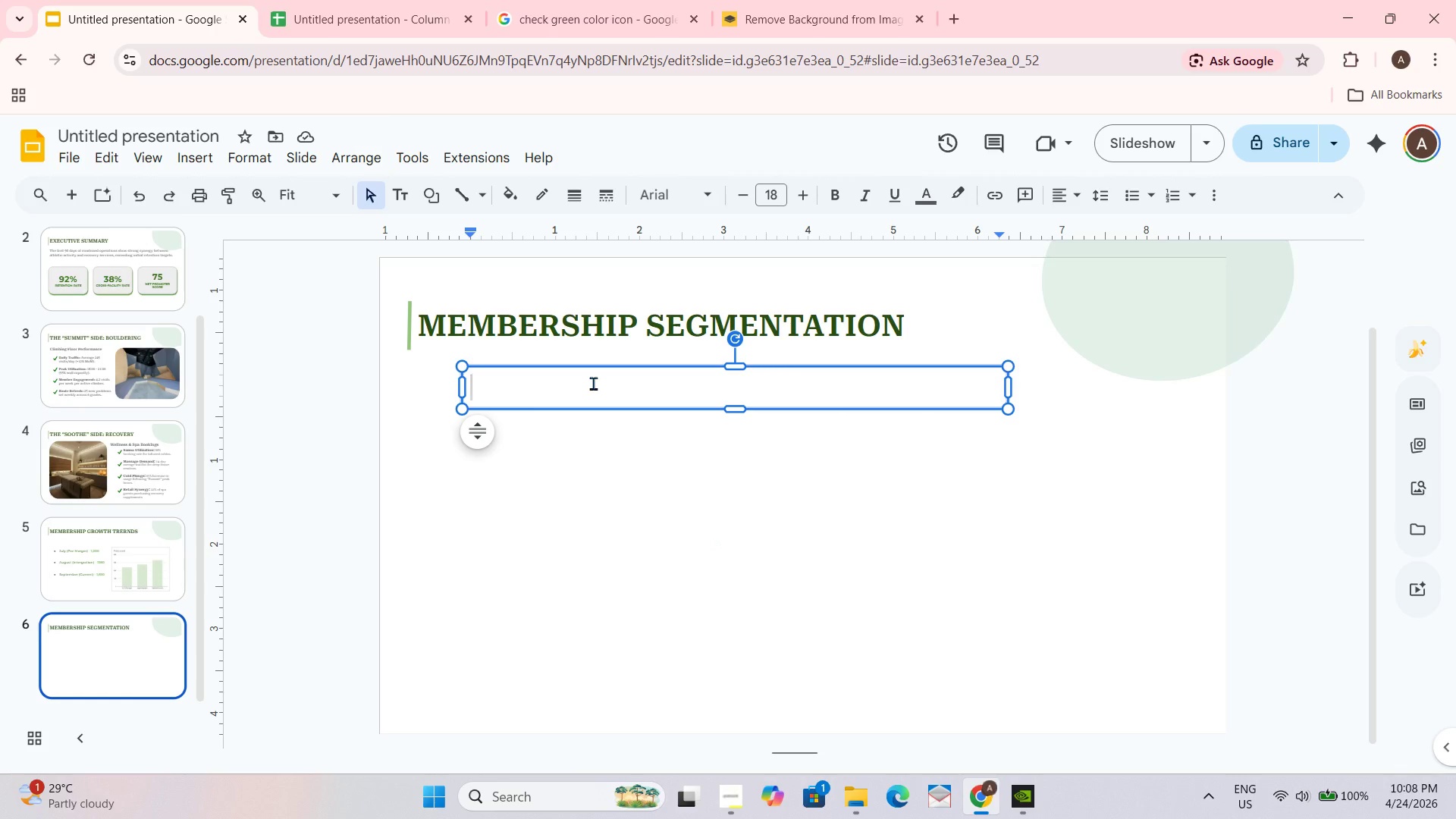 
key(Shift+ShiftLeft)
 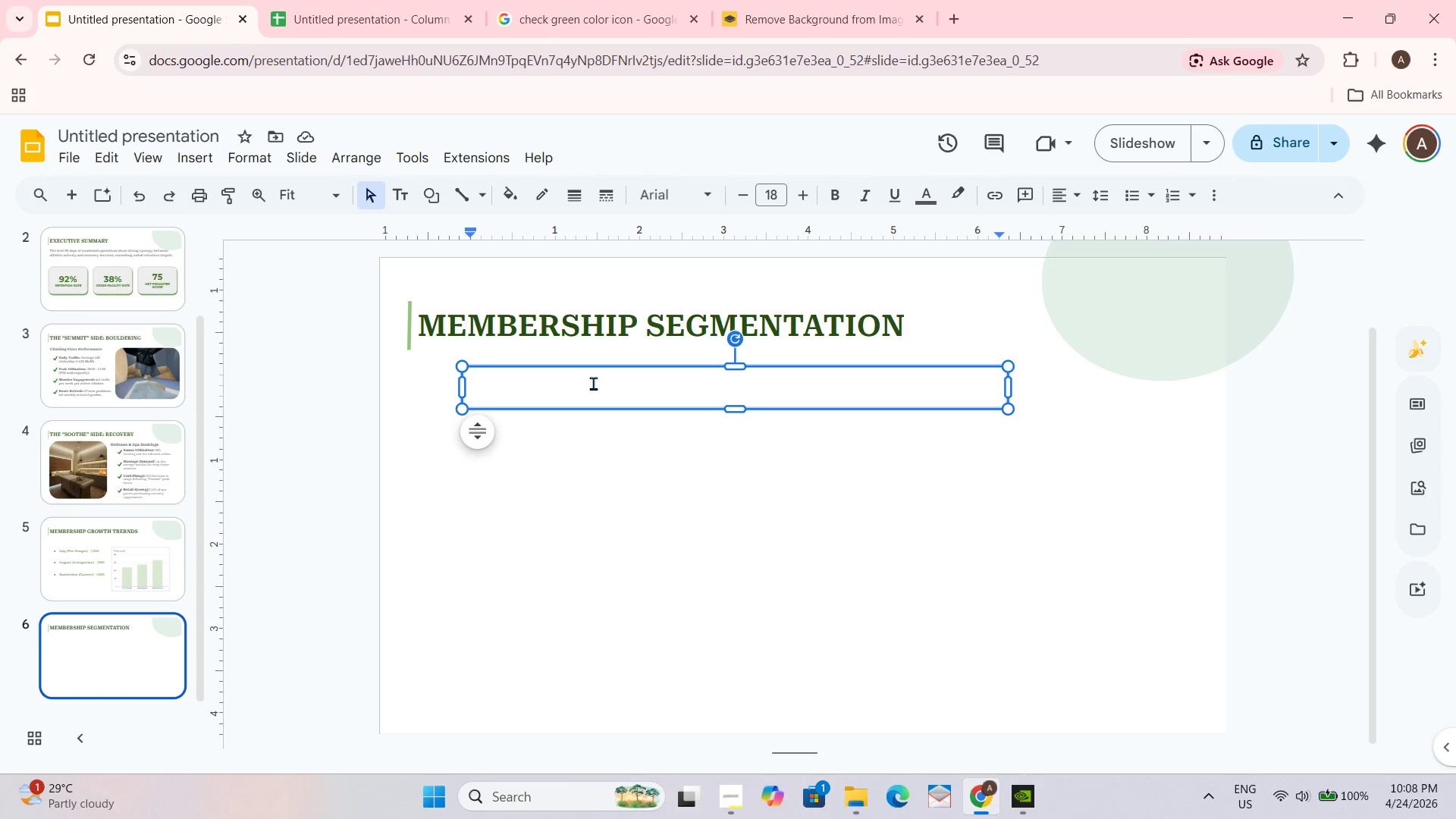 
key(Control+Shift+8)
 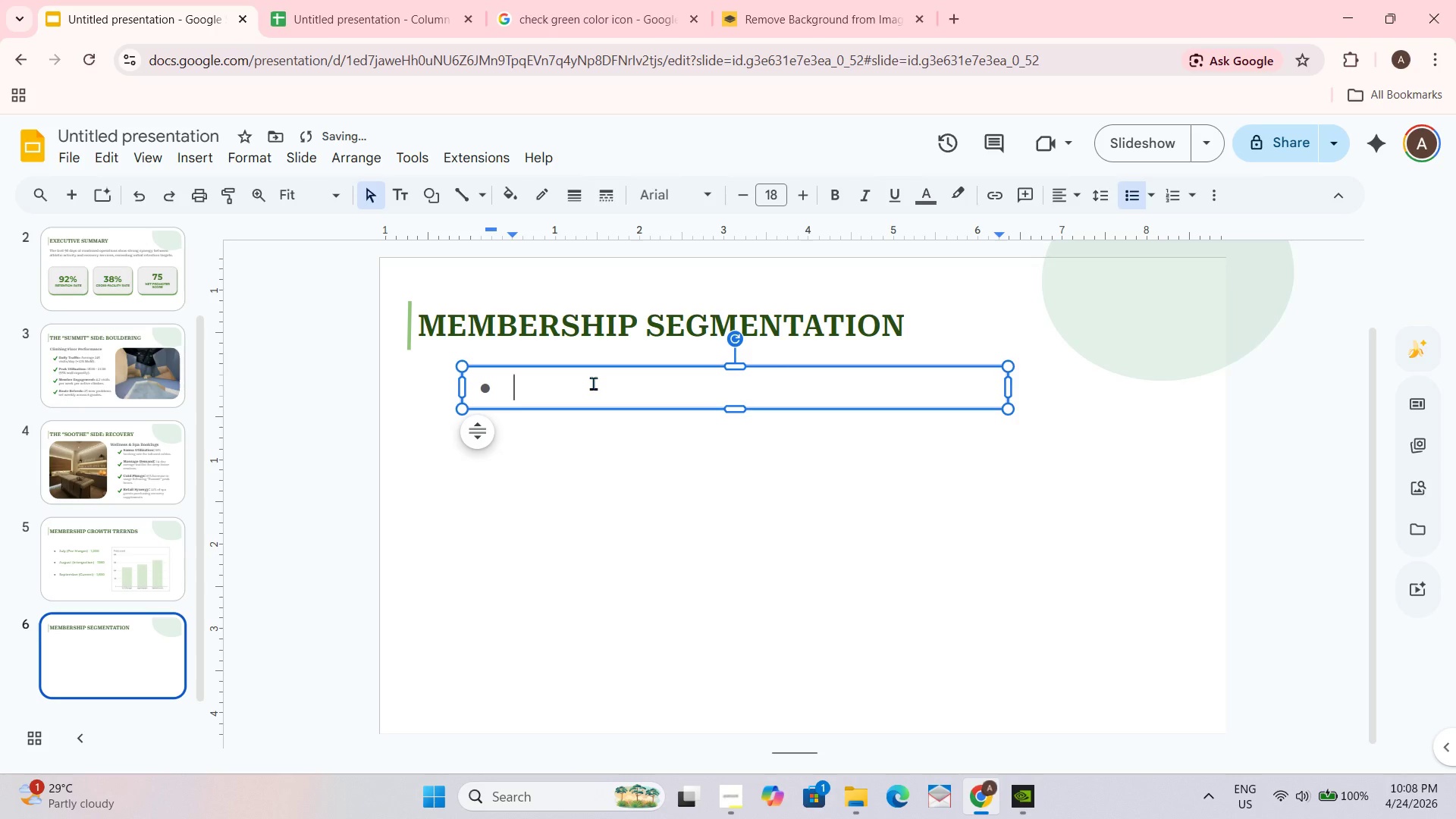 
type(Climb-Only)
 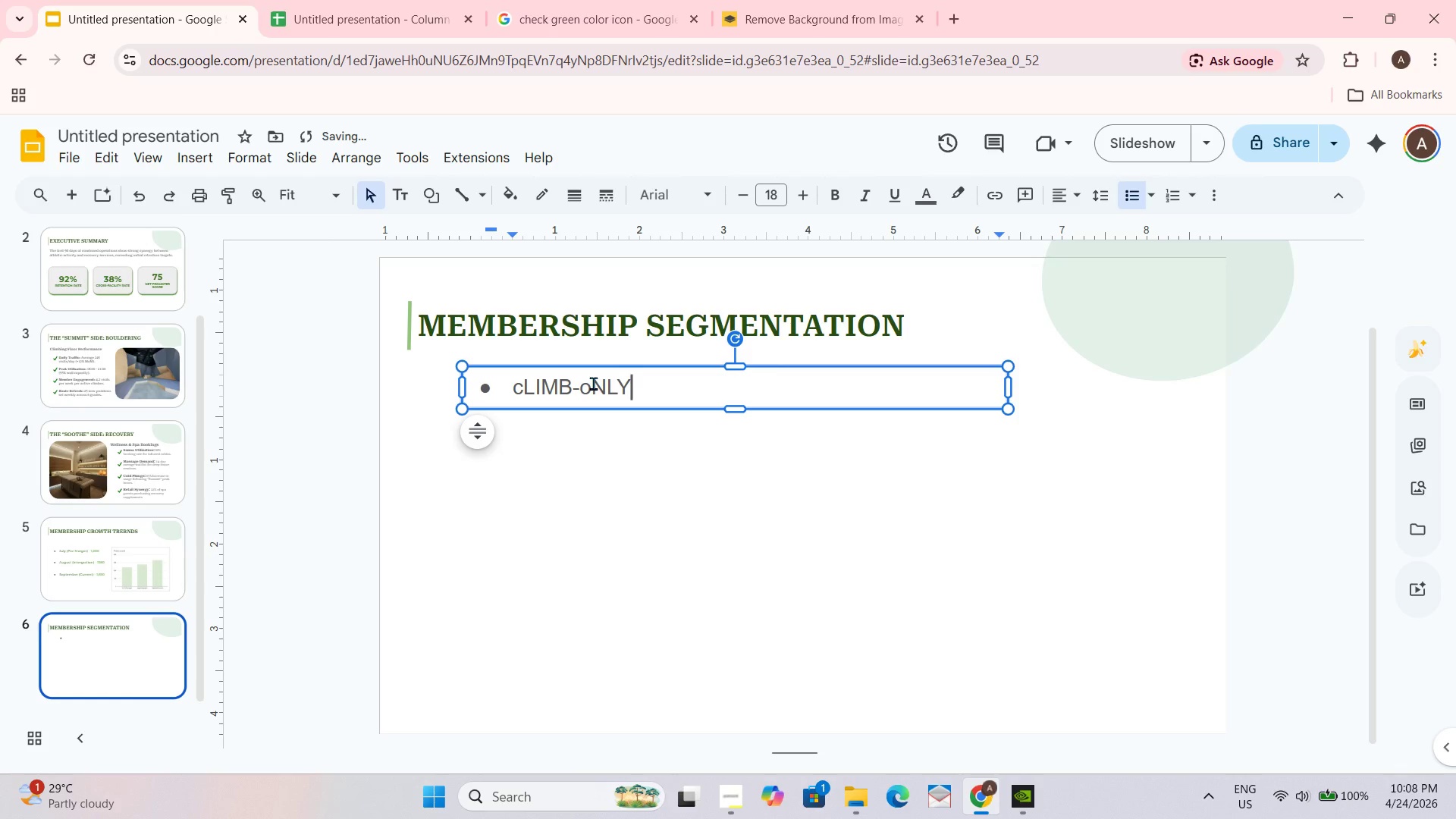 
key(Control+Backspace)
 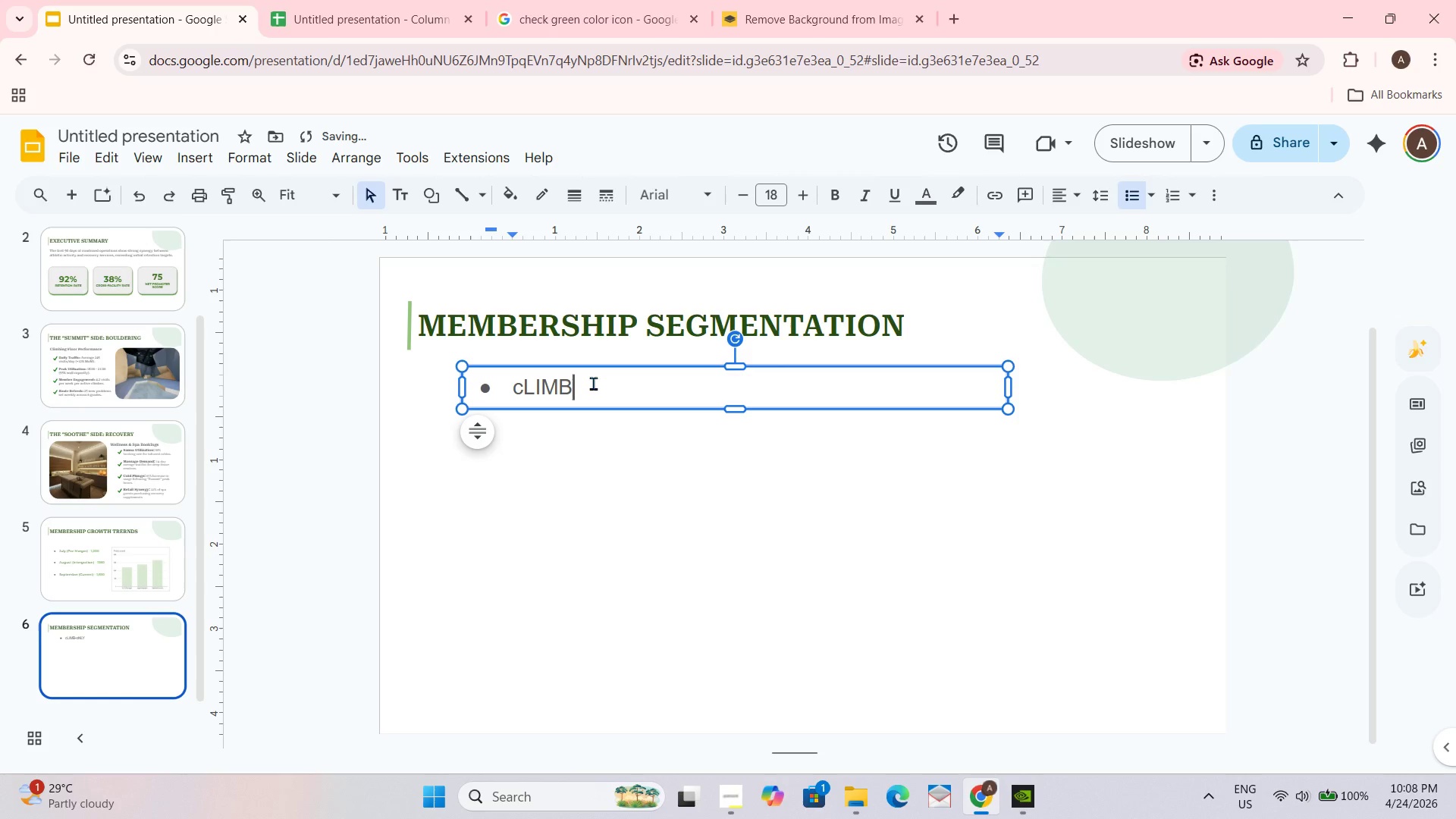 
key(Control+Backspace)
 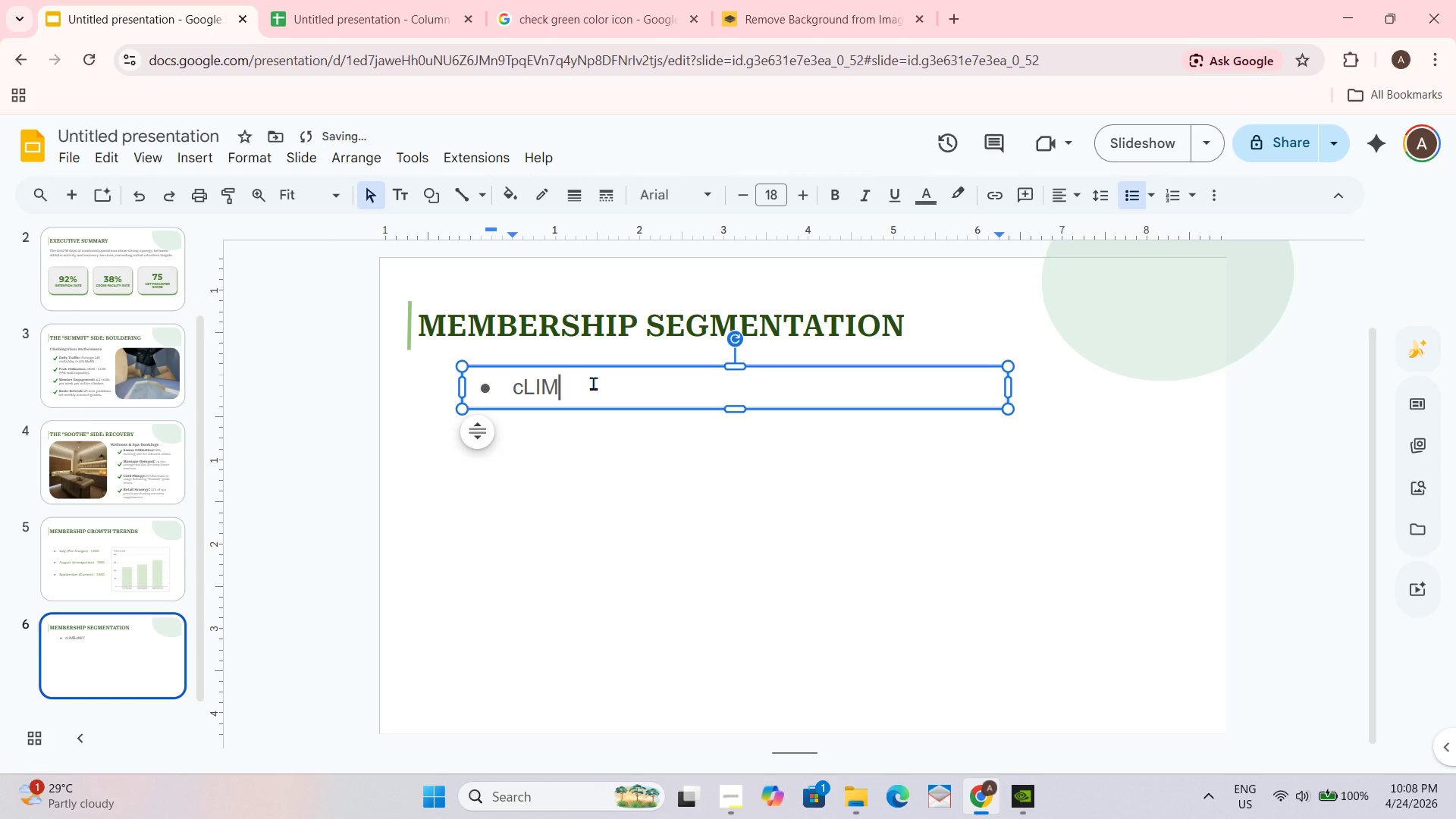 
key(Backspace)
key(Backspace)
key(Backspace)
key(Backspace)
key(Backspace)
type(Climb only)
 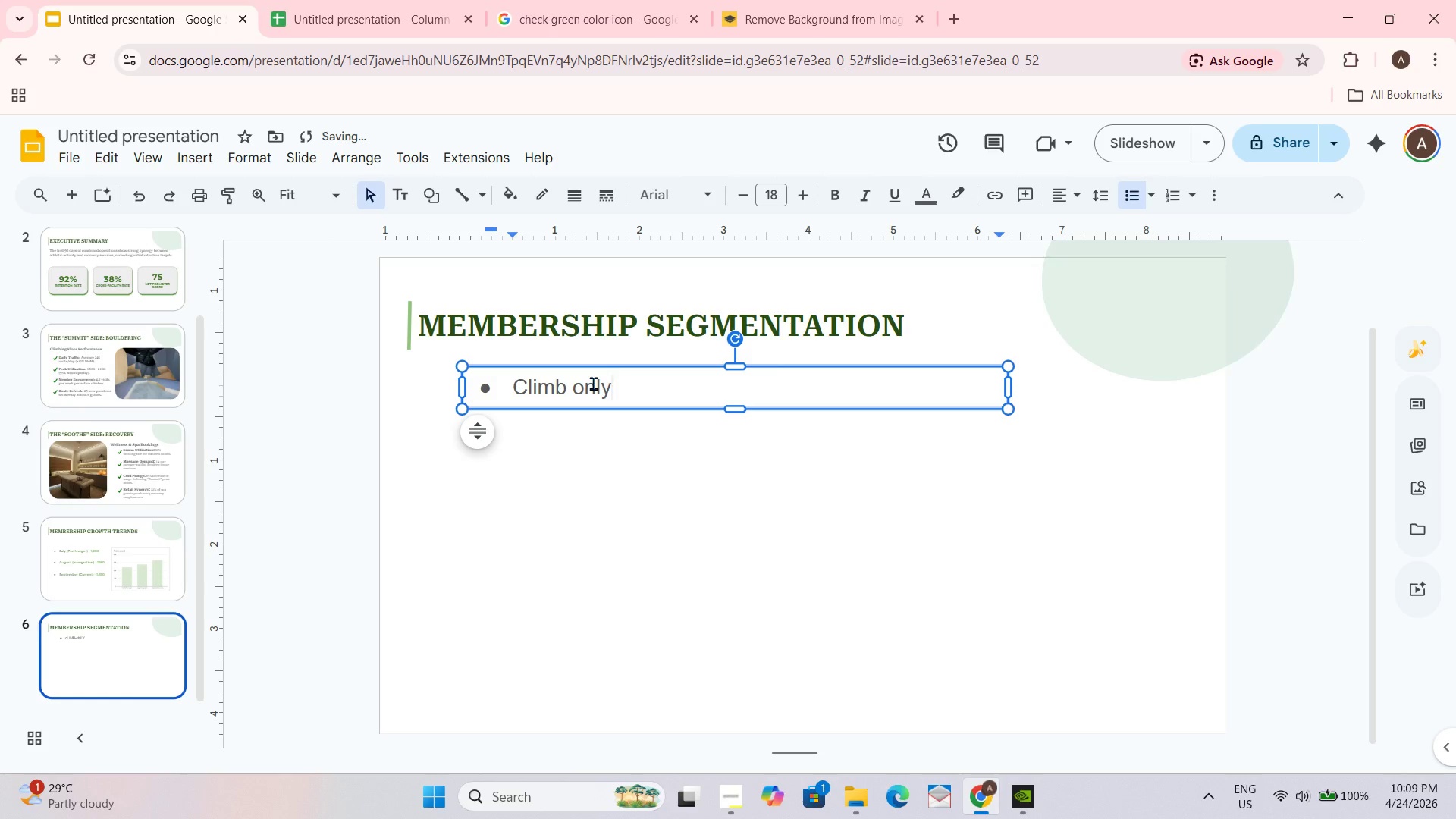 
key(Backspace)
 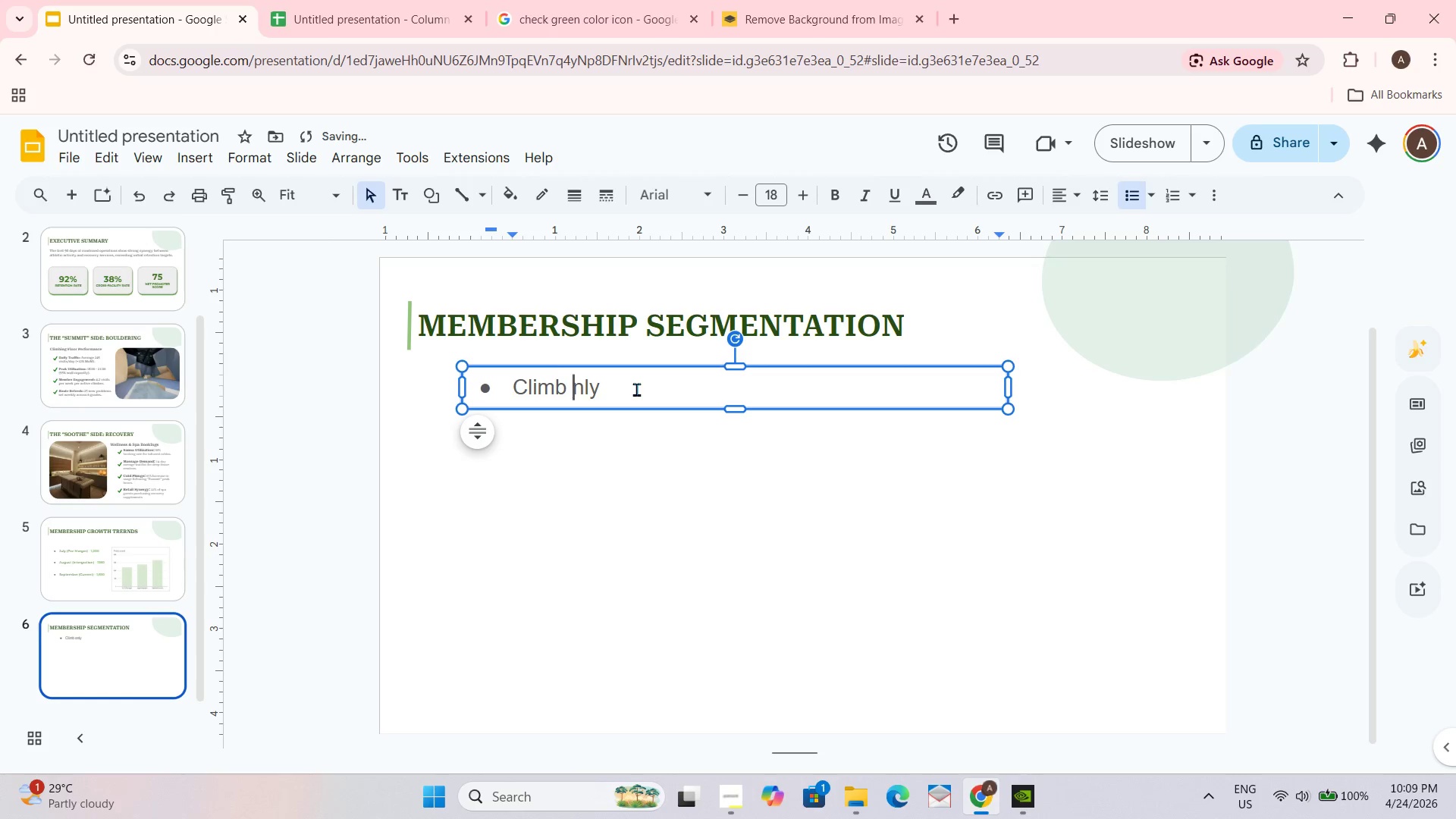 
key(Backspace)
 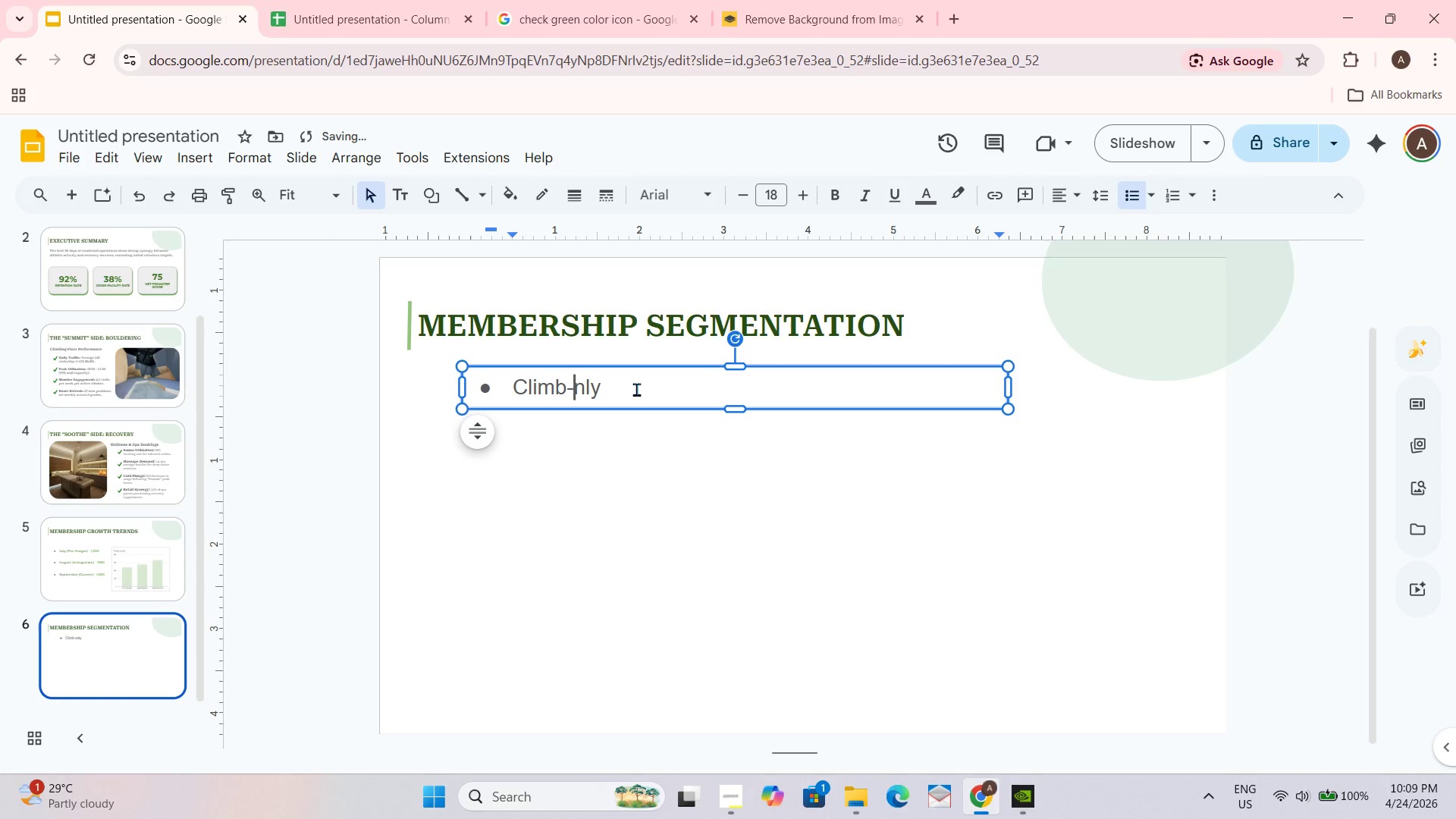 
key(Minus)
 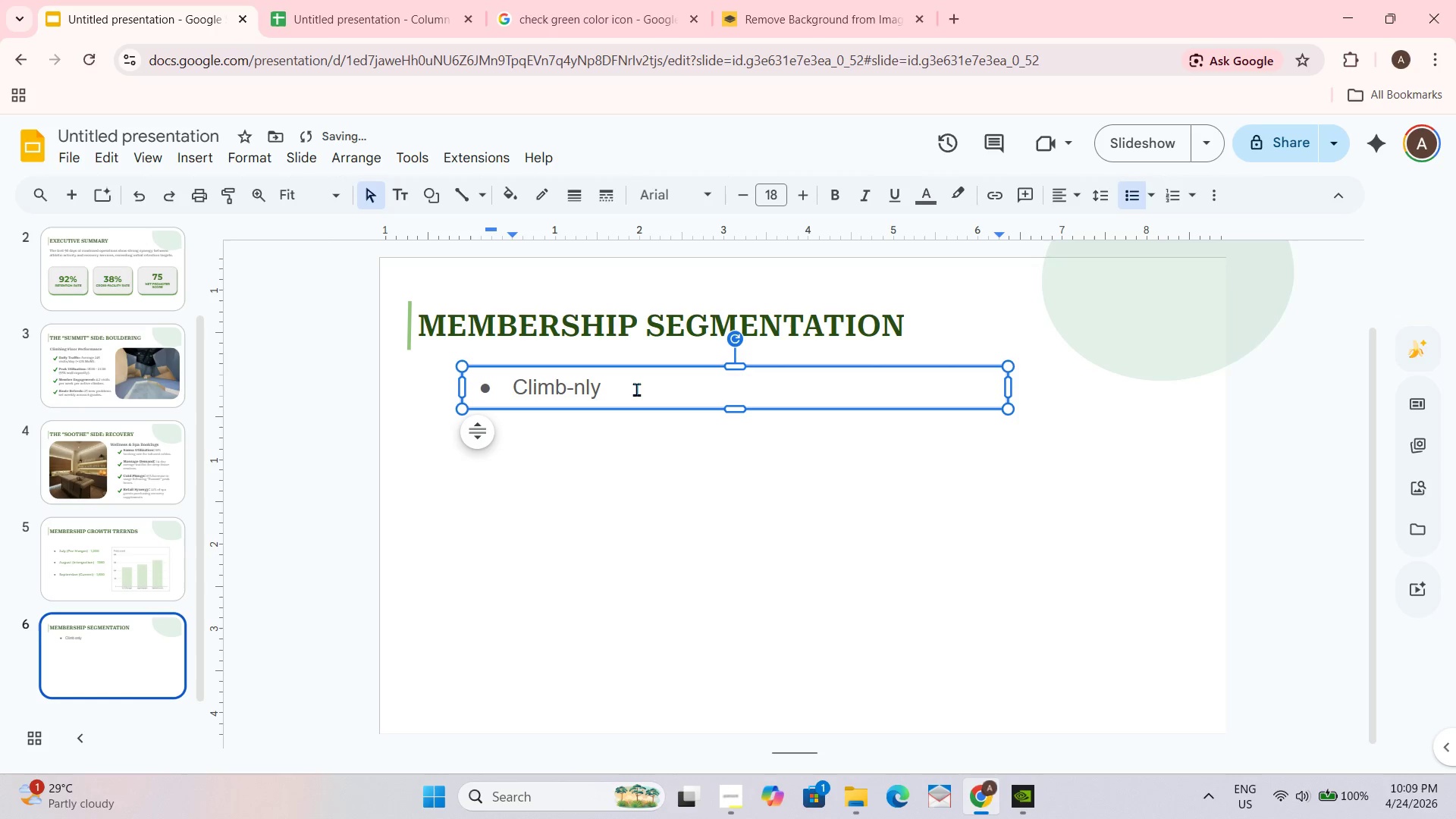 
key(Shift+O)
 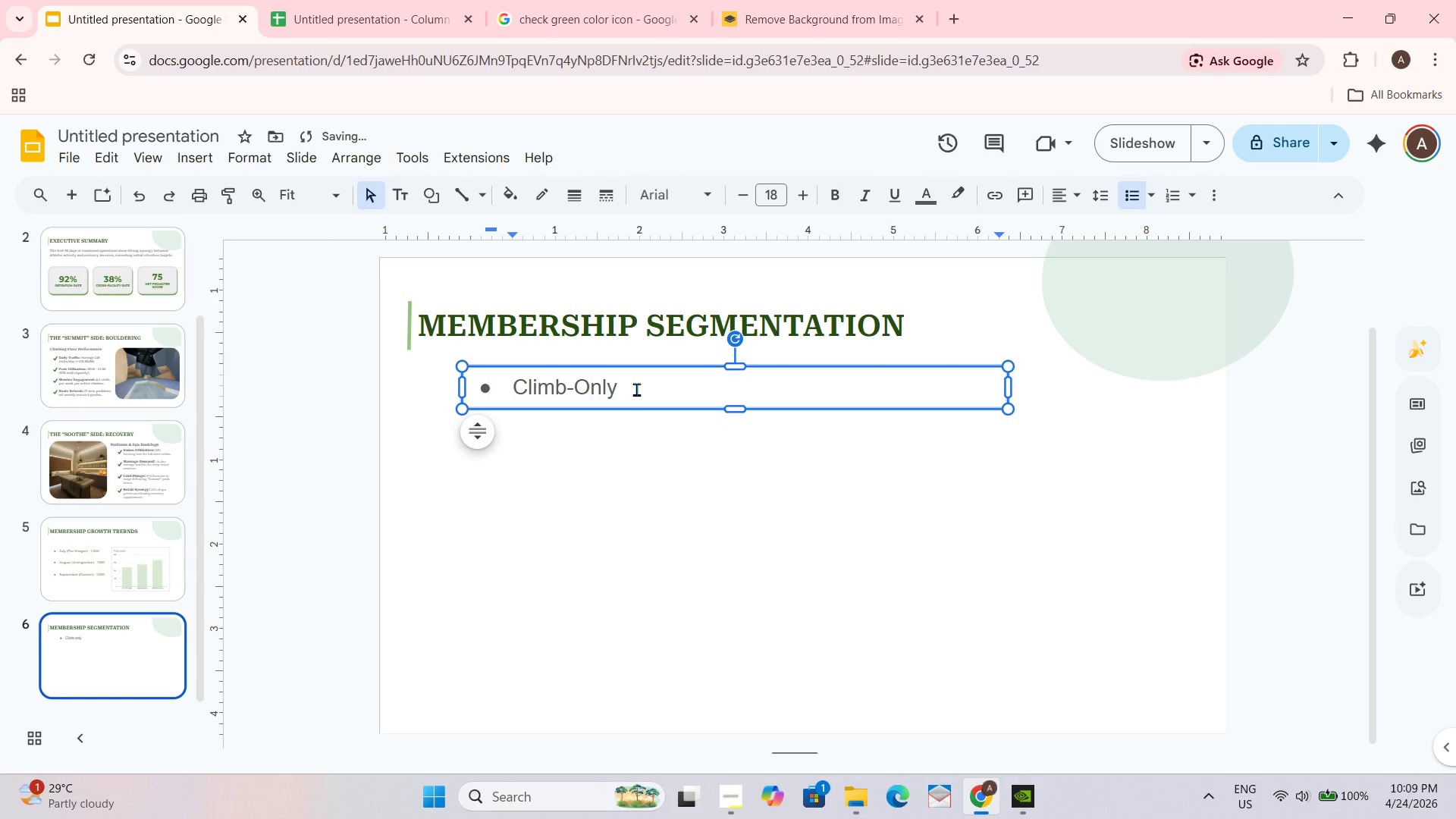 
key(ArrowRight)
 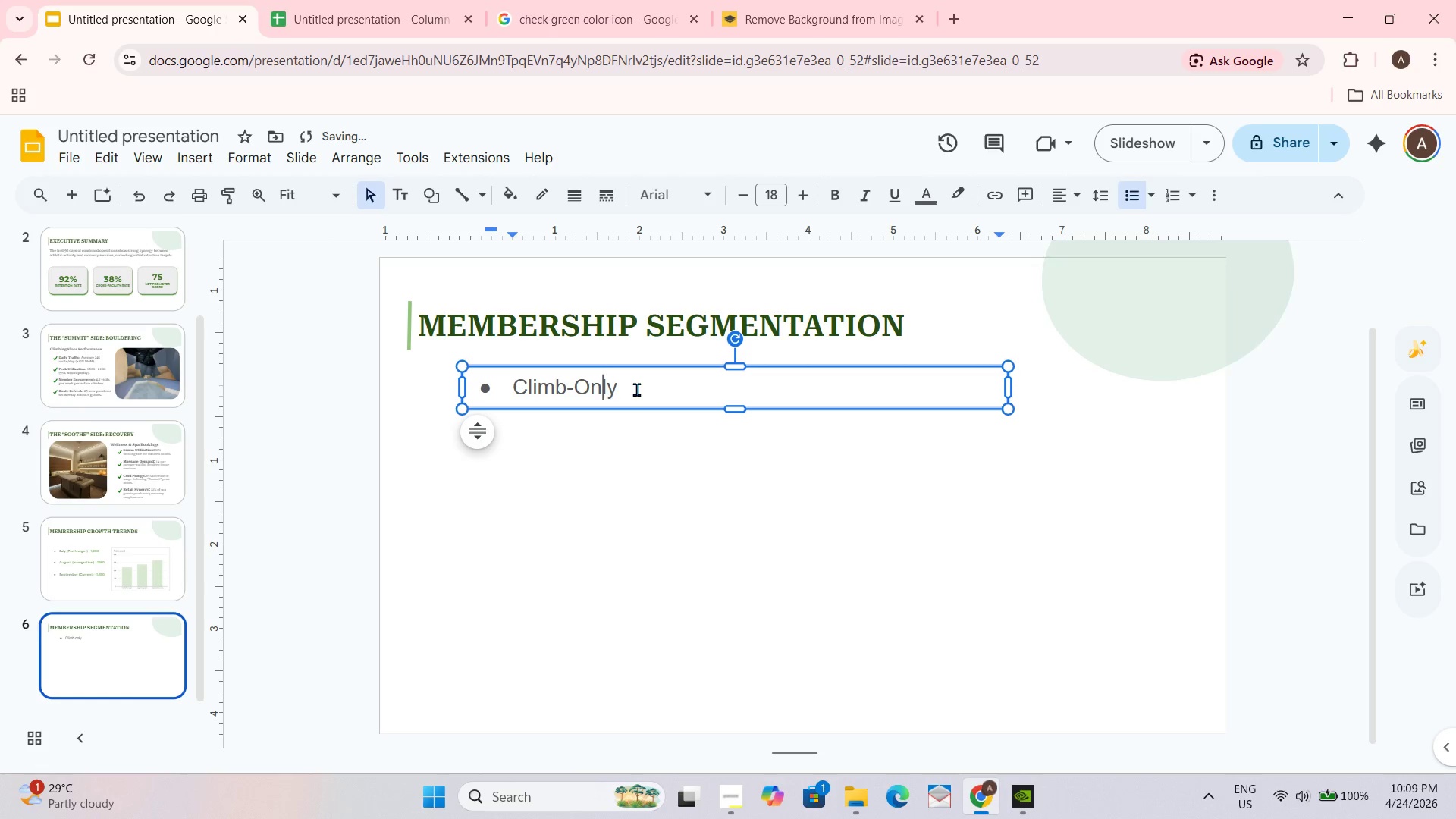 
key(ArrowRight)
 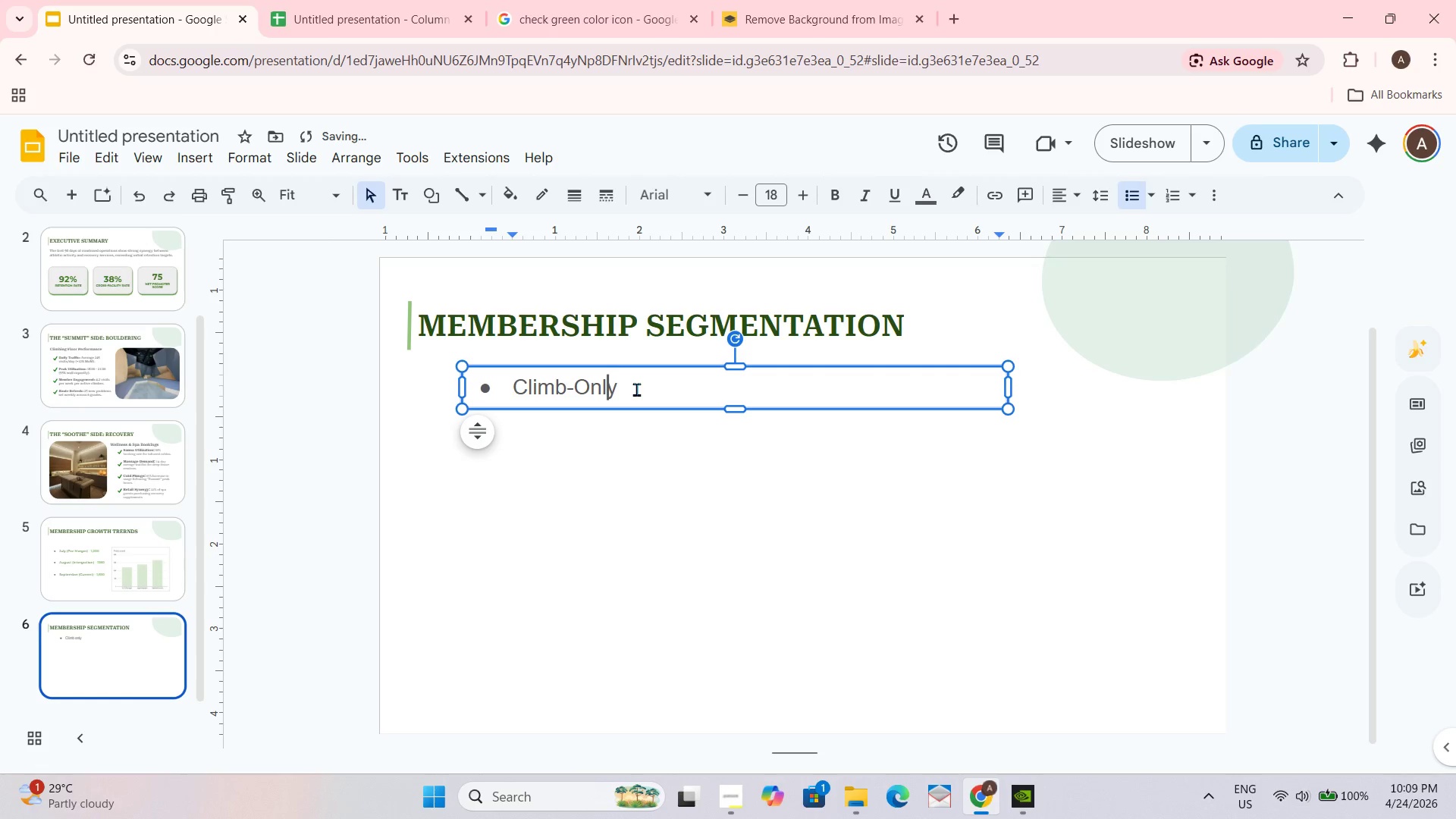 
key(ArrowRight)
 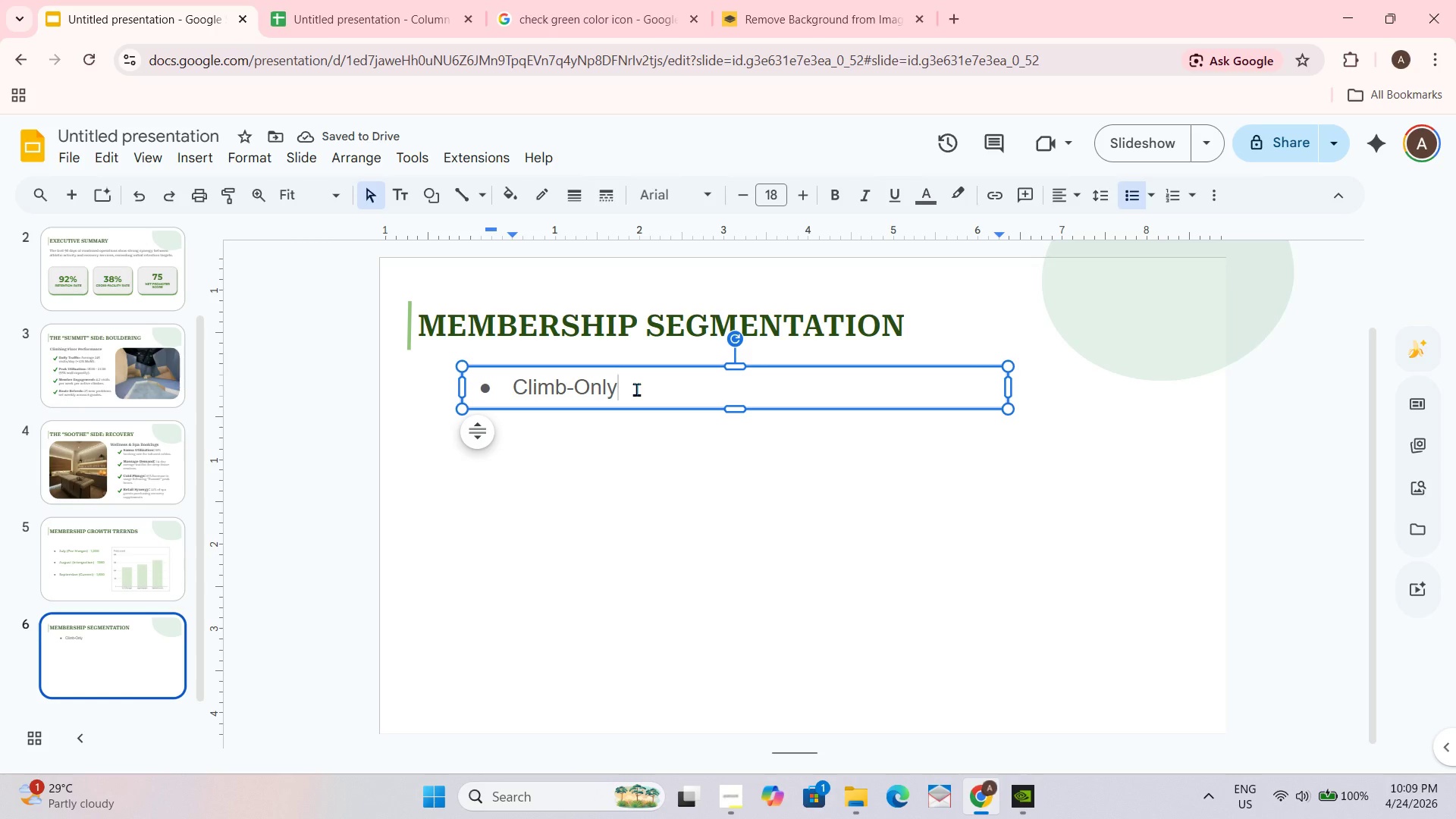 
key(Space)
 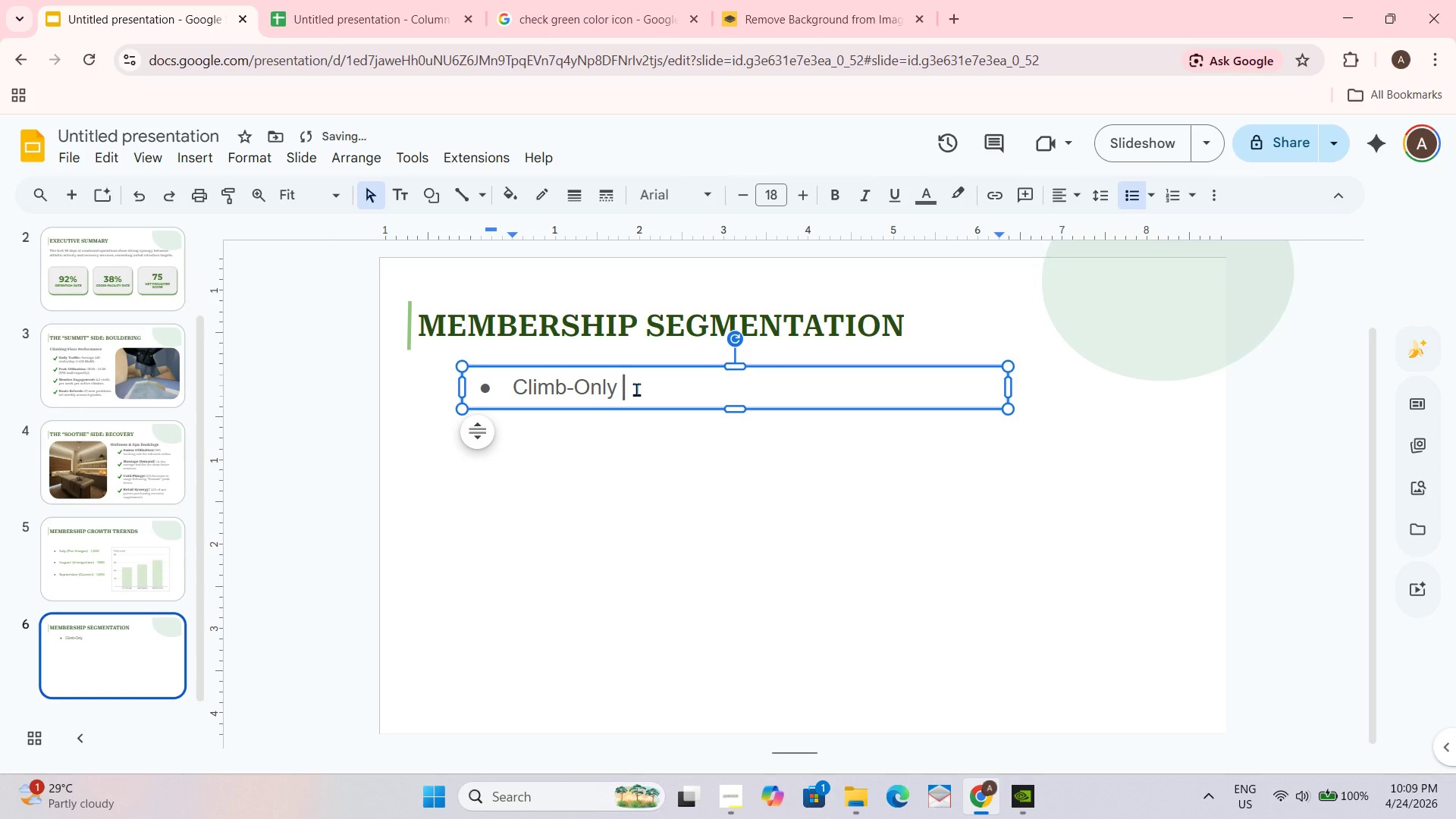 
key(Shift+9)
 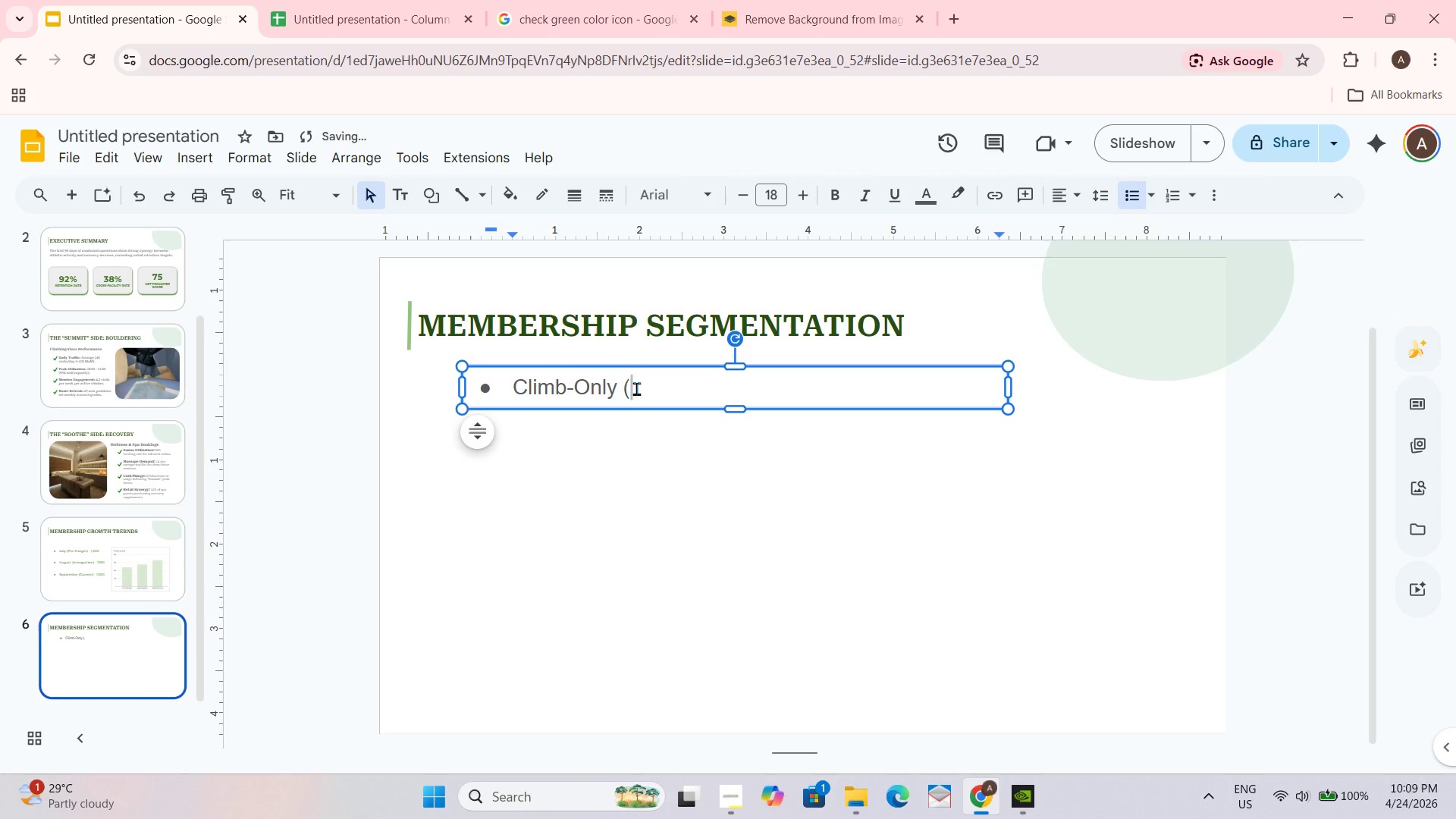 
key(Numpad4)
 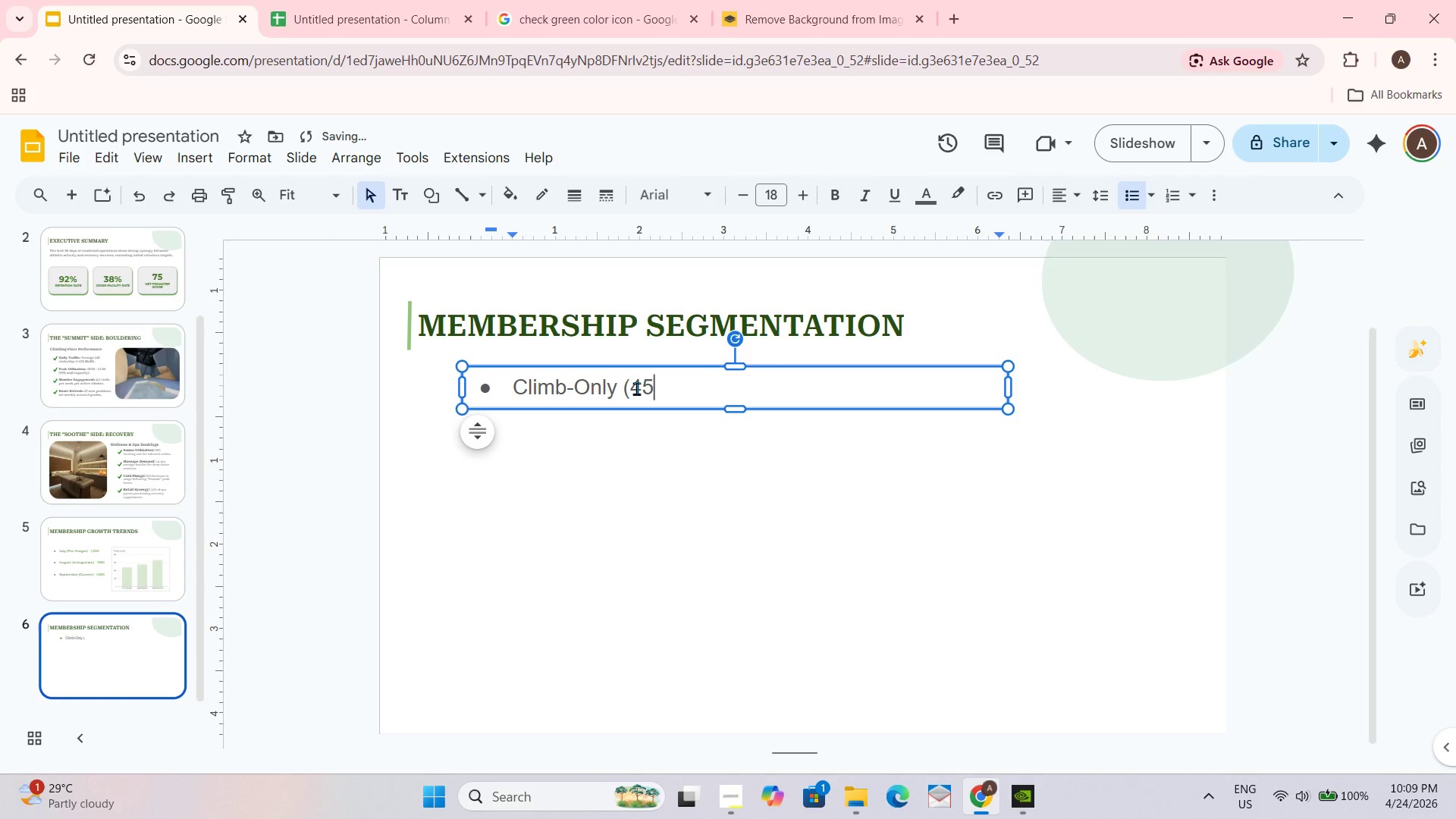 
key(Numpad5)
 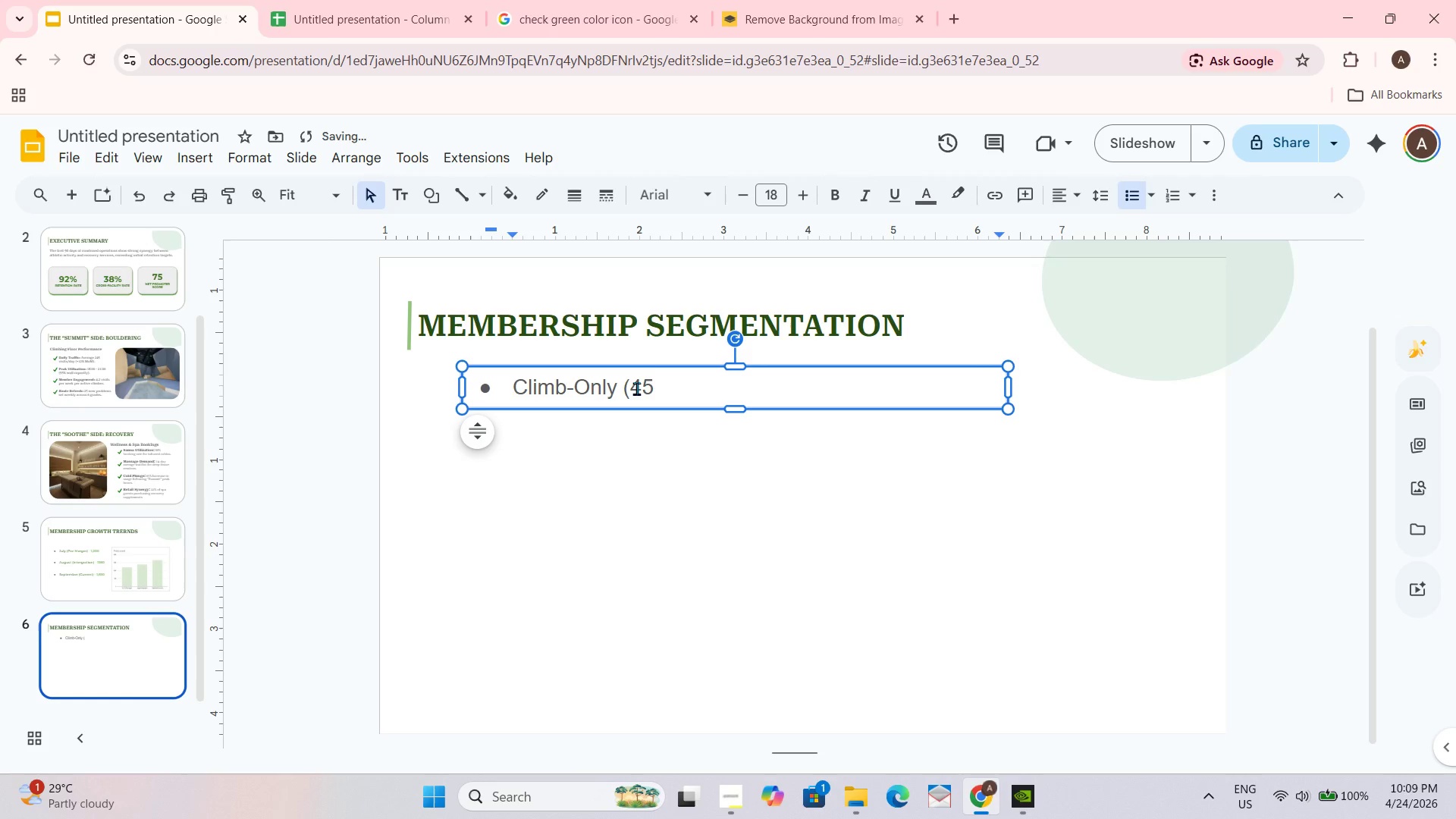 
key(Shift+0)
 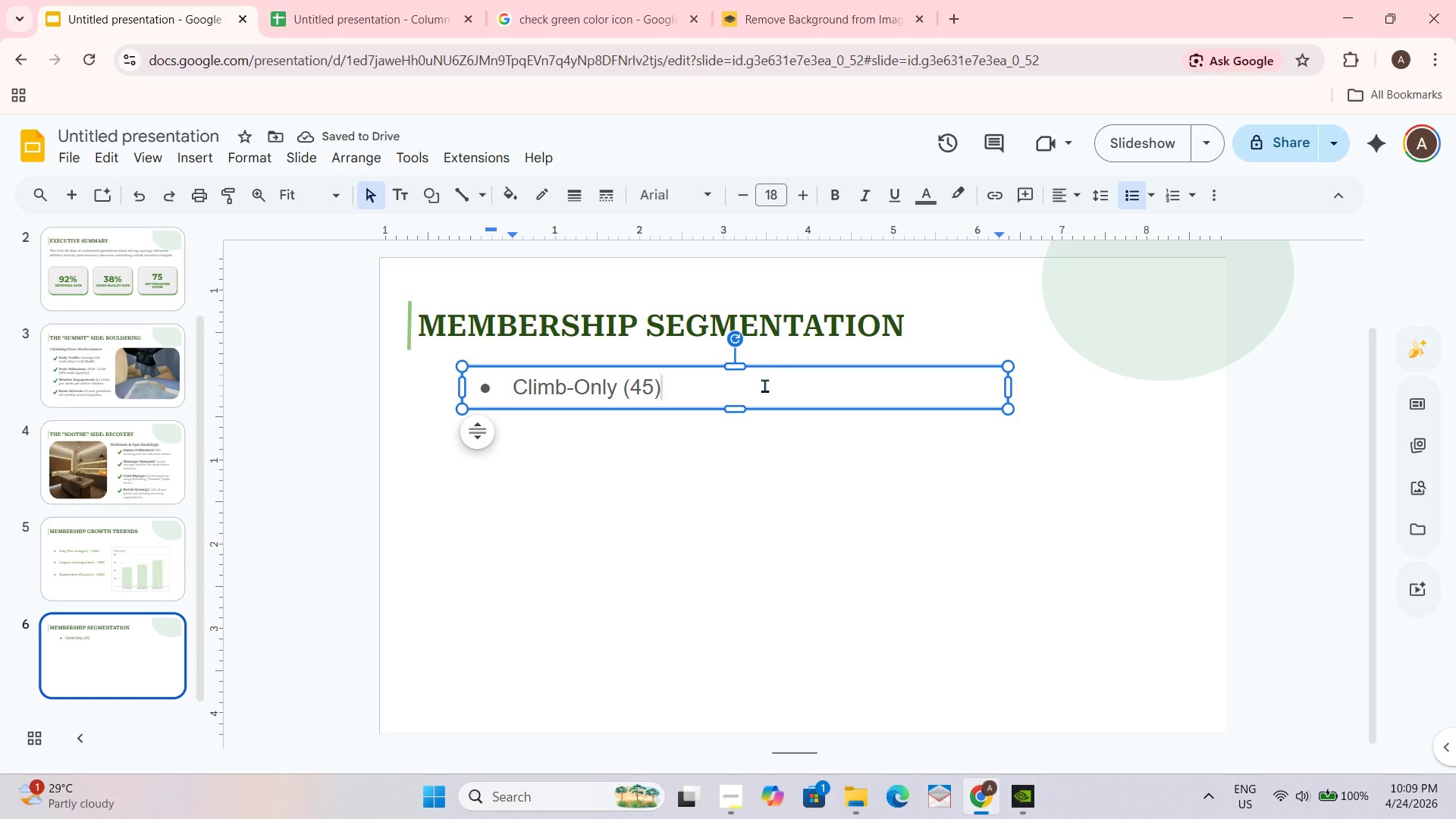 
key(Shift+Enter)
 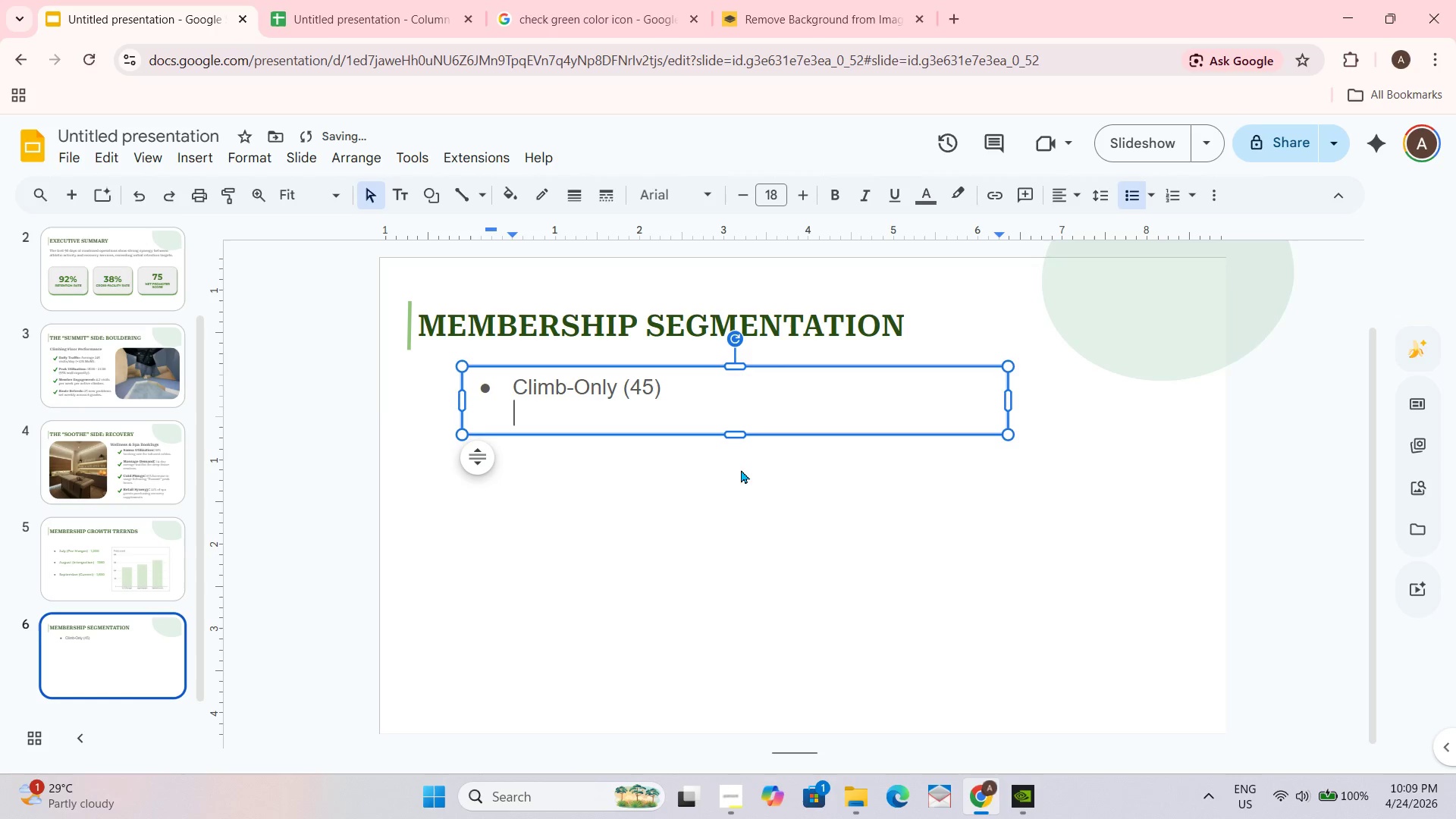 
key(Backspace)
 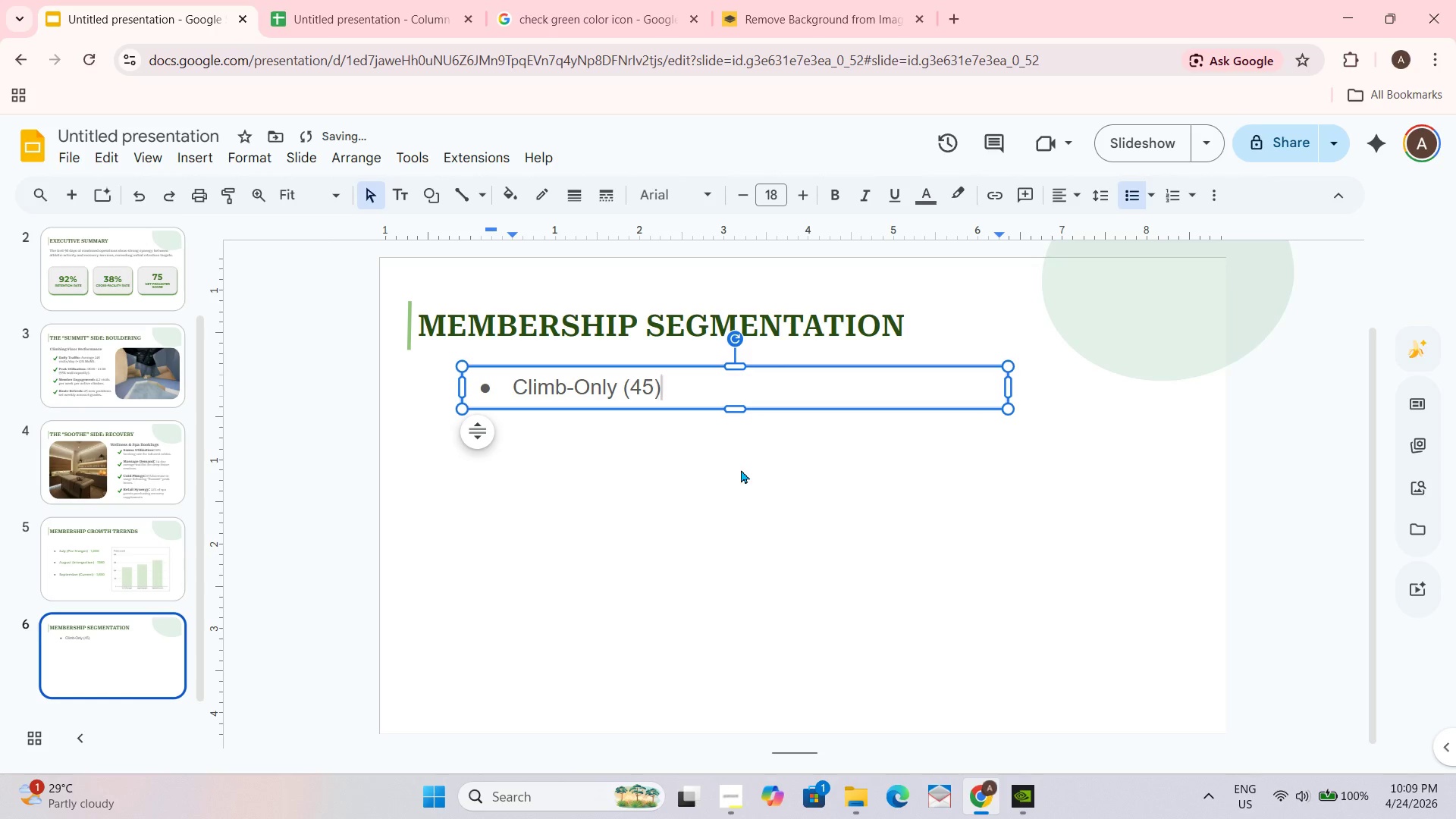 
key(Enter)
 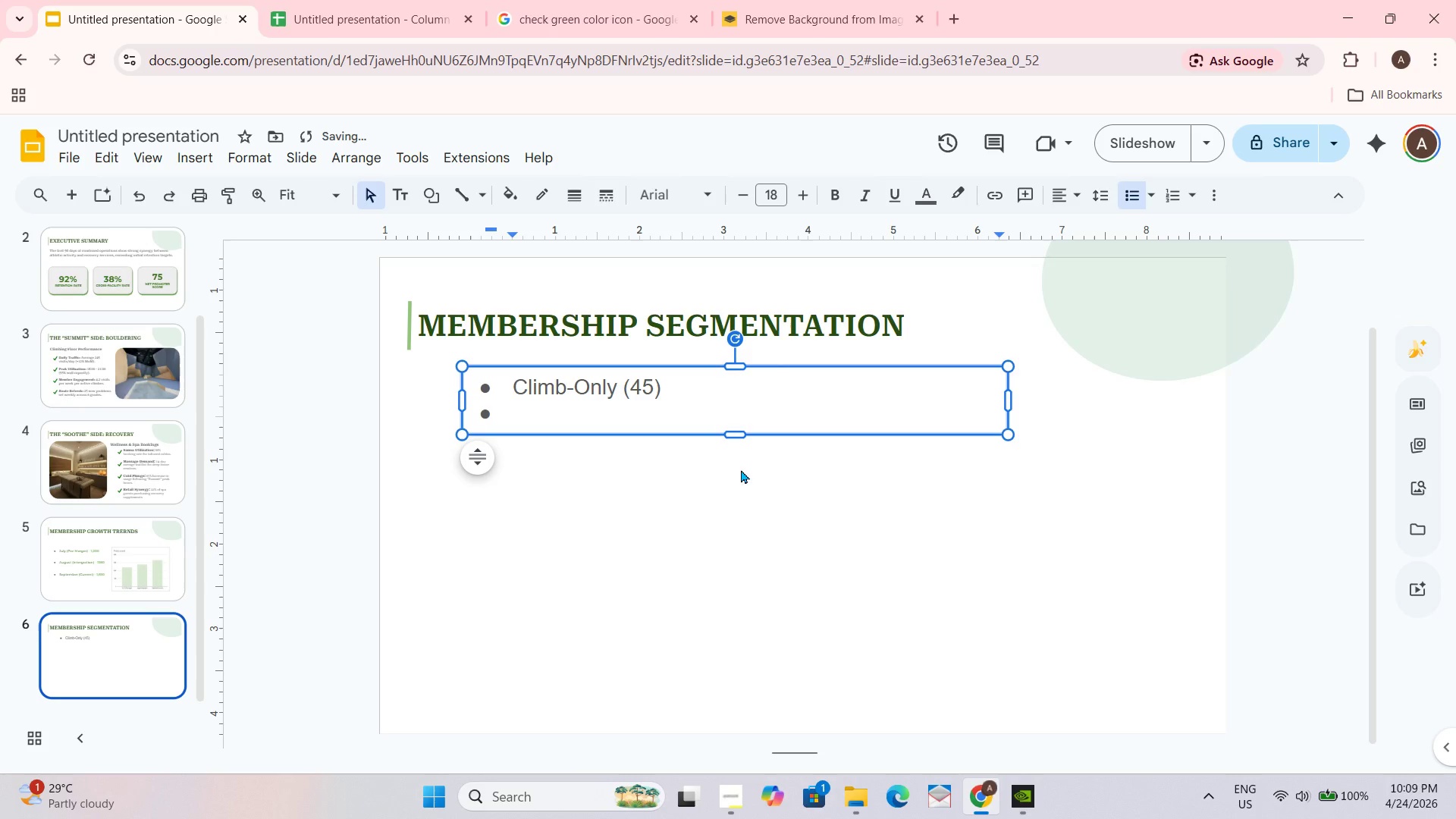 
type(Hybrid Member)
 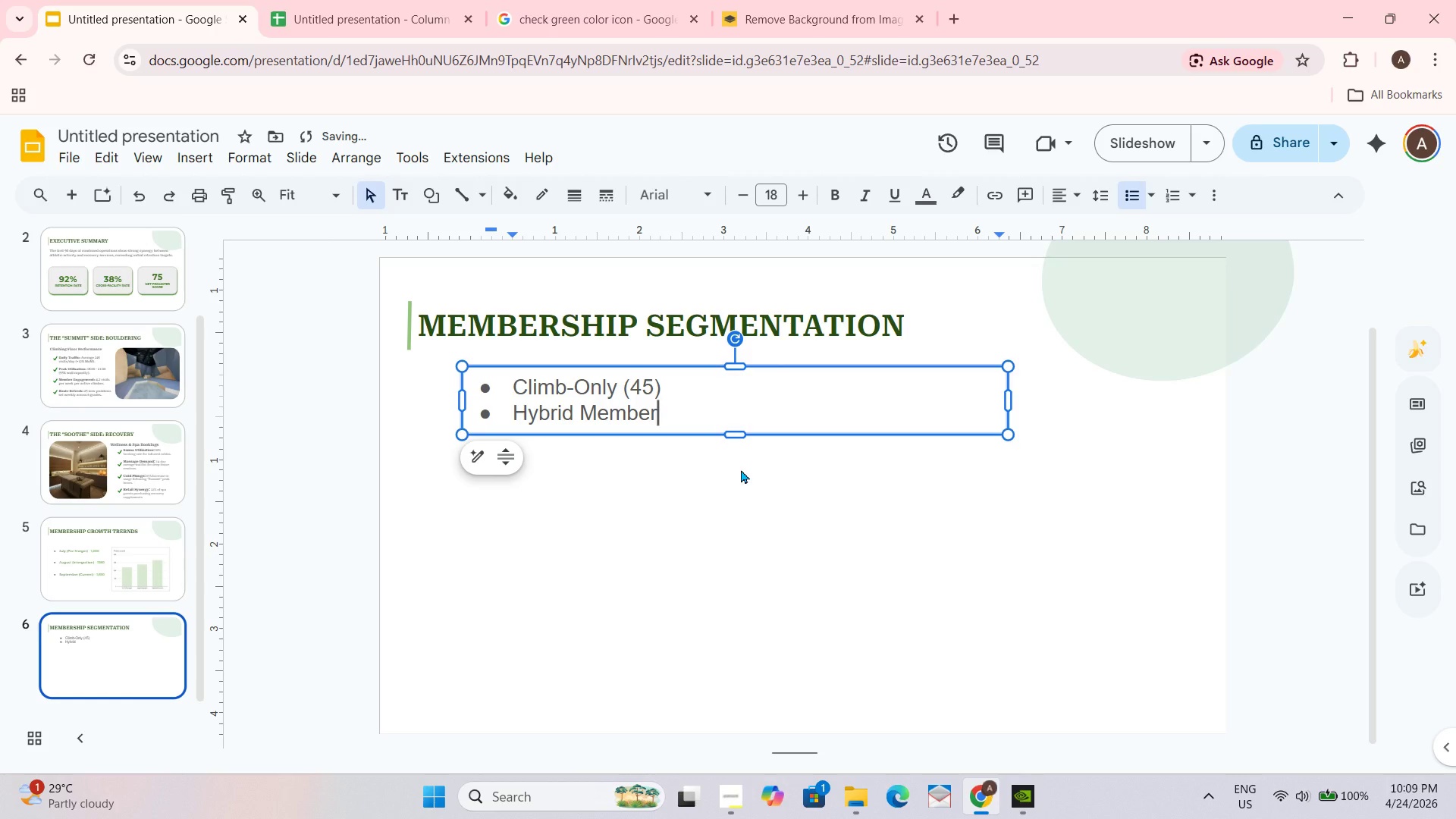 
key(S)
 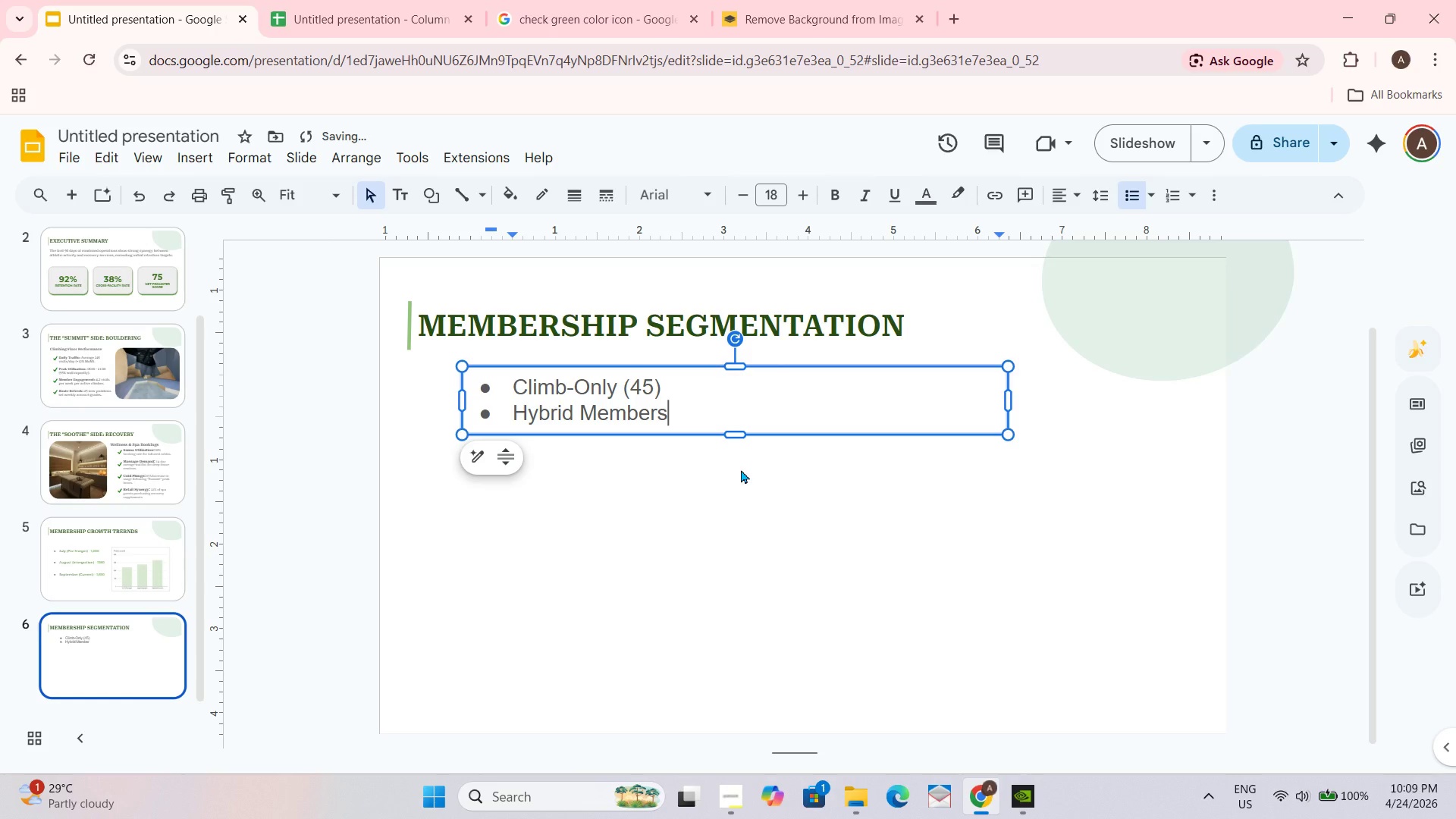 
key(Space)
 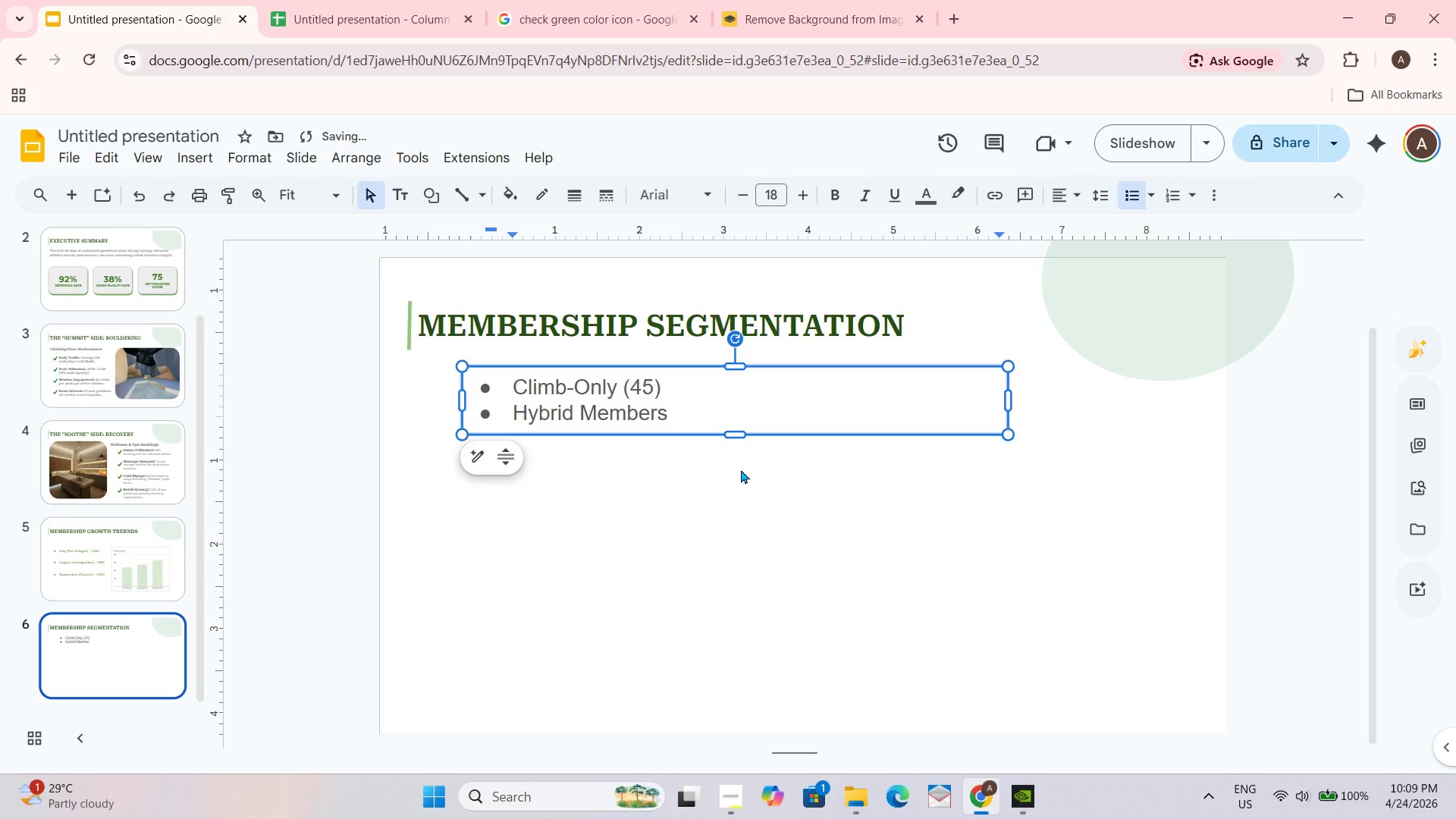 
key(Shift+9)
 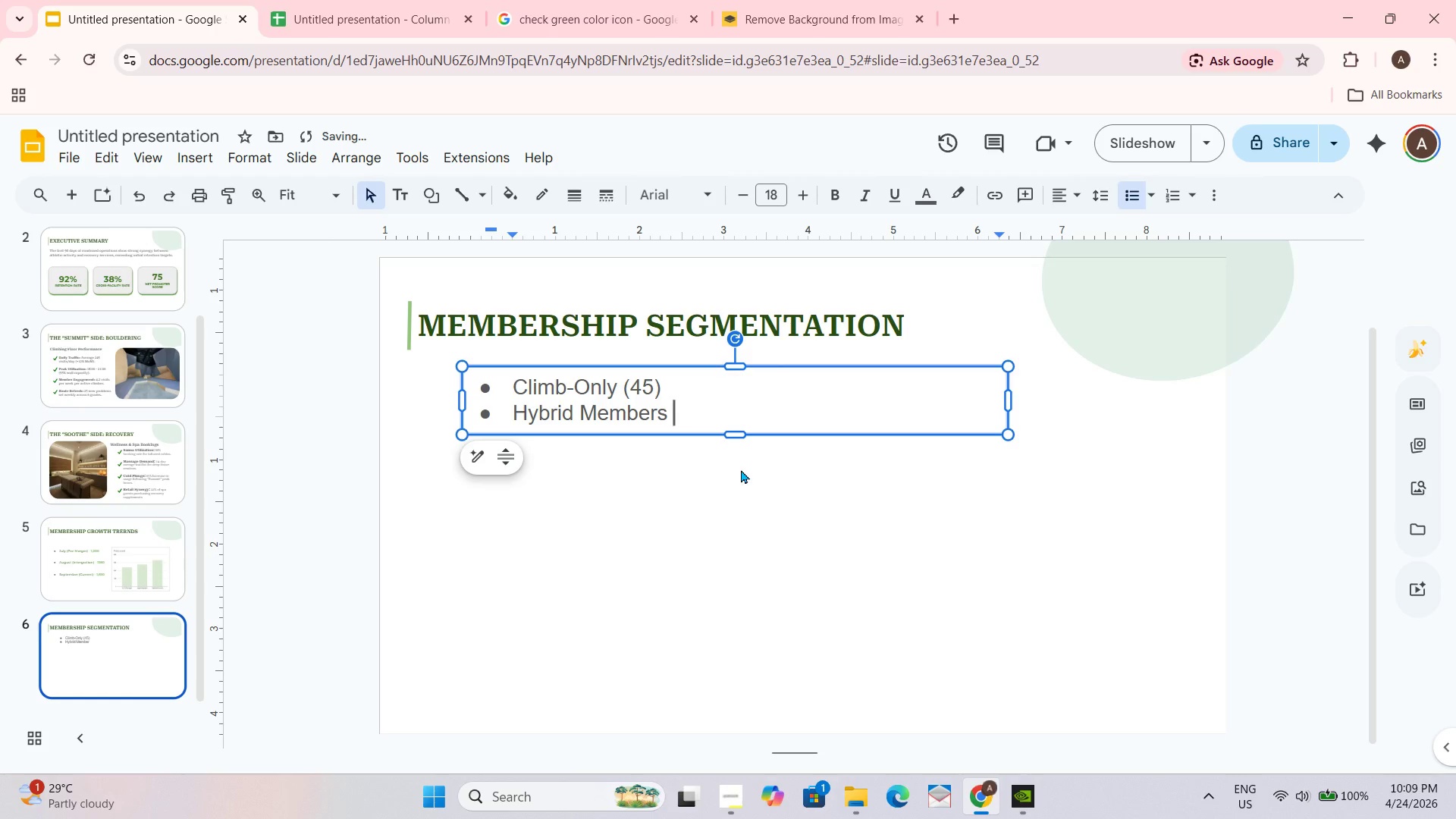 
key(Backspace)
 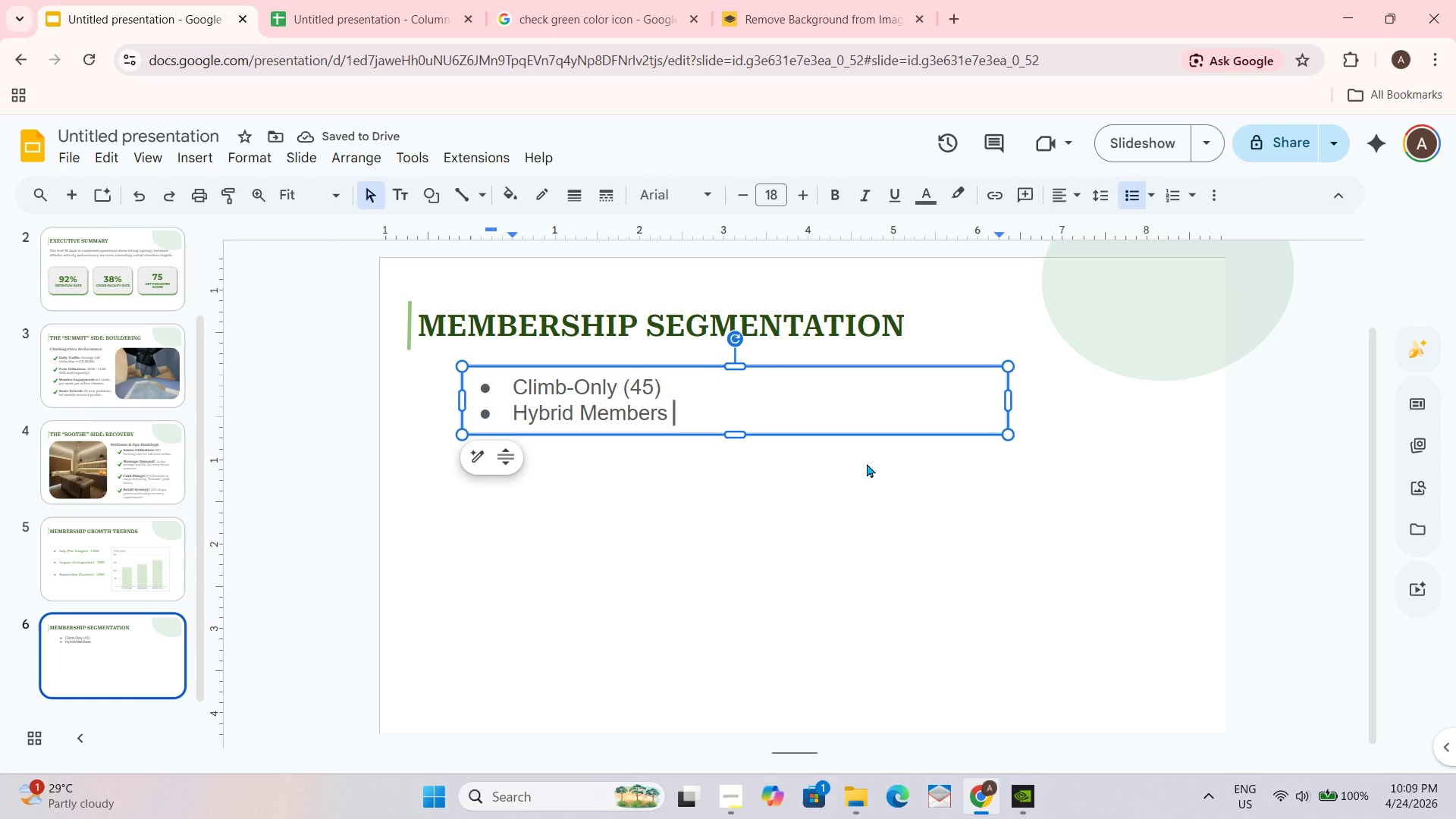 
key(Space)
 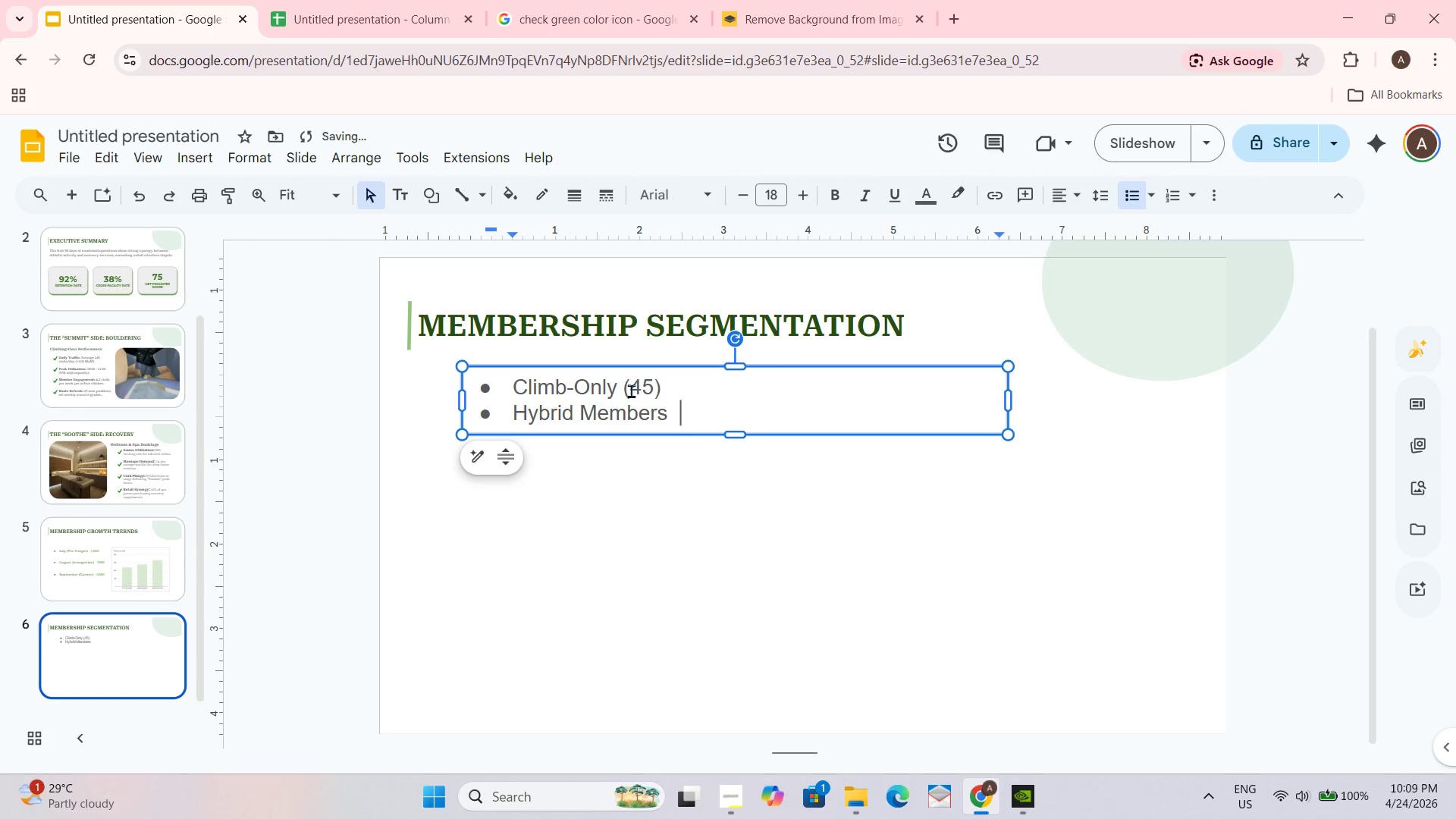 
left_click([623, 384])
 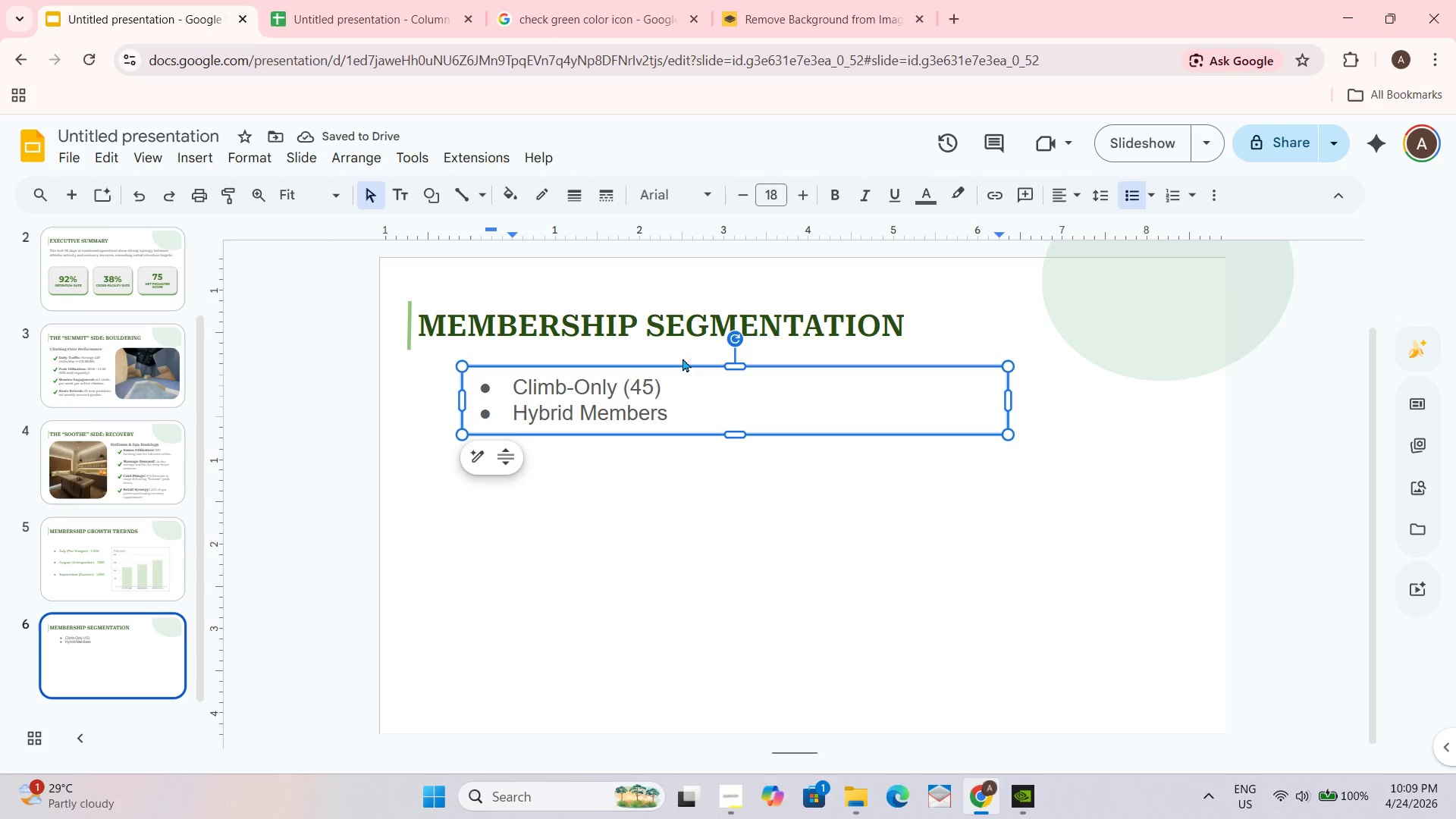 
key(ArrowRight)
 